 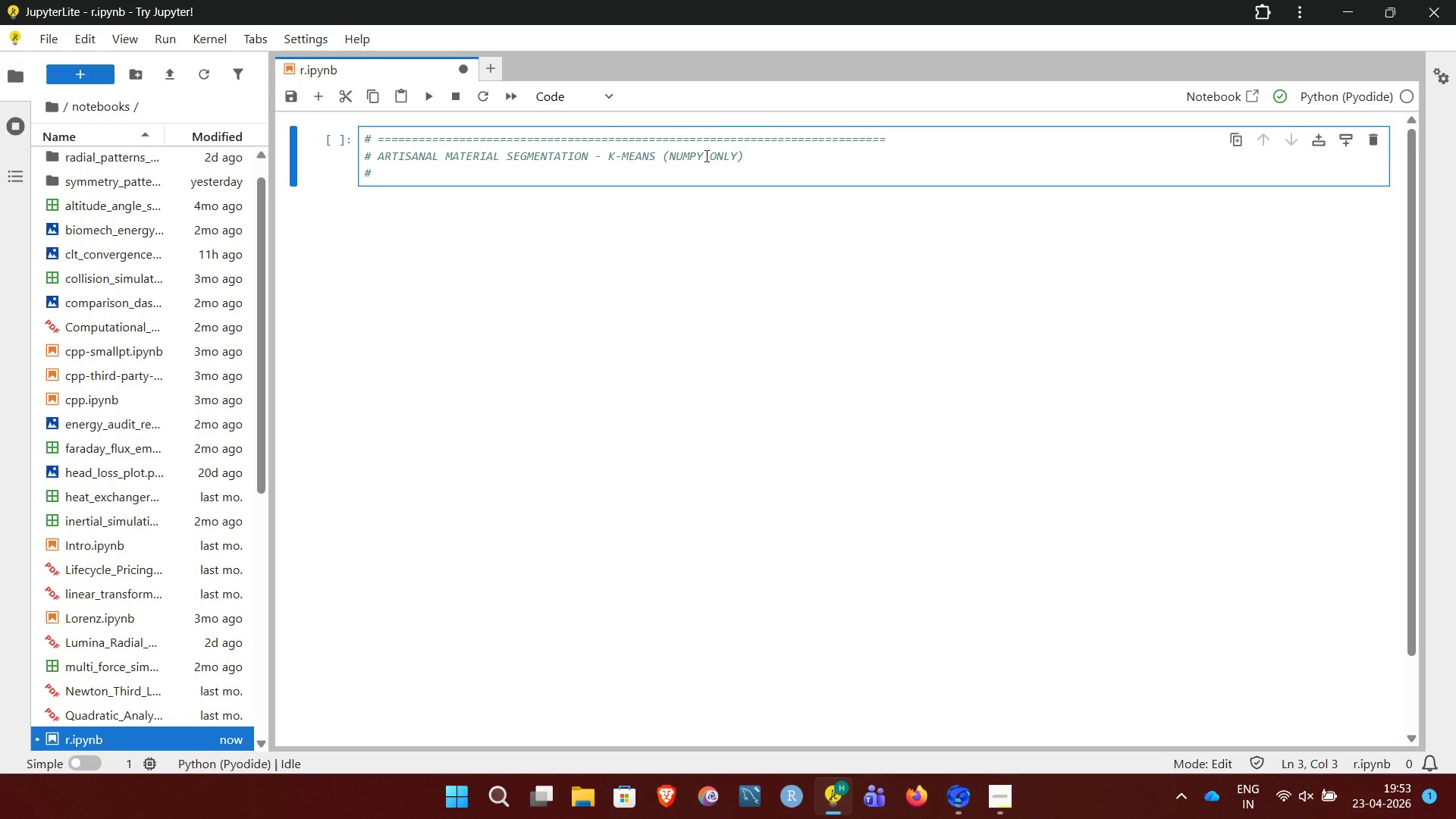 
hold_key(key=Equal, duration=1.2)
 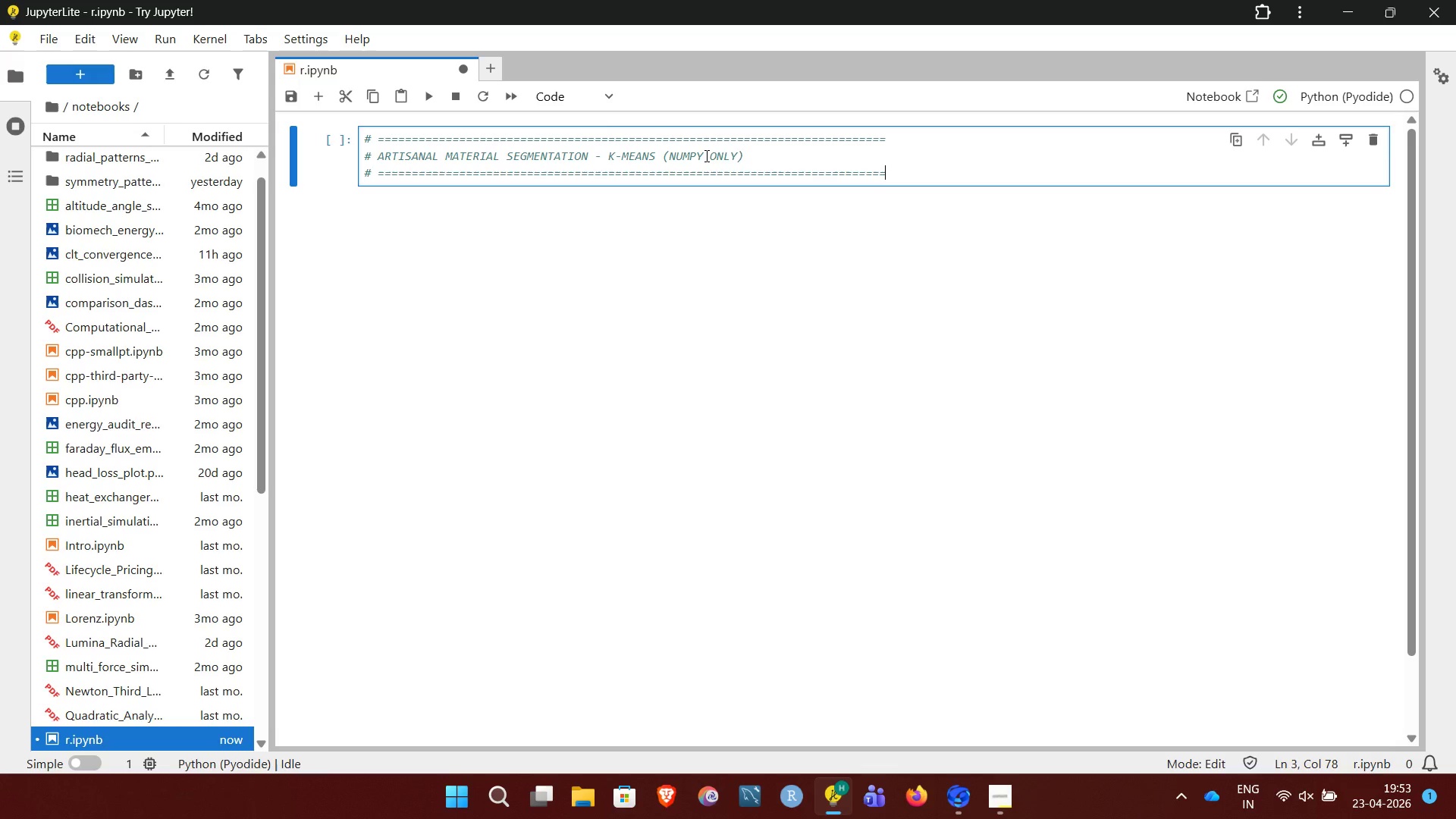 
key(Shift+ShiftRight)
 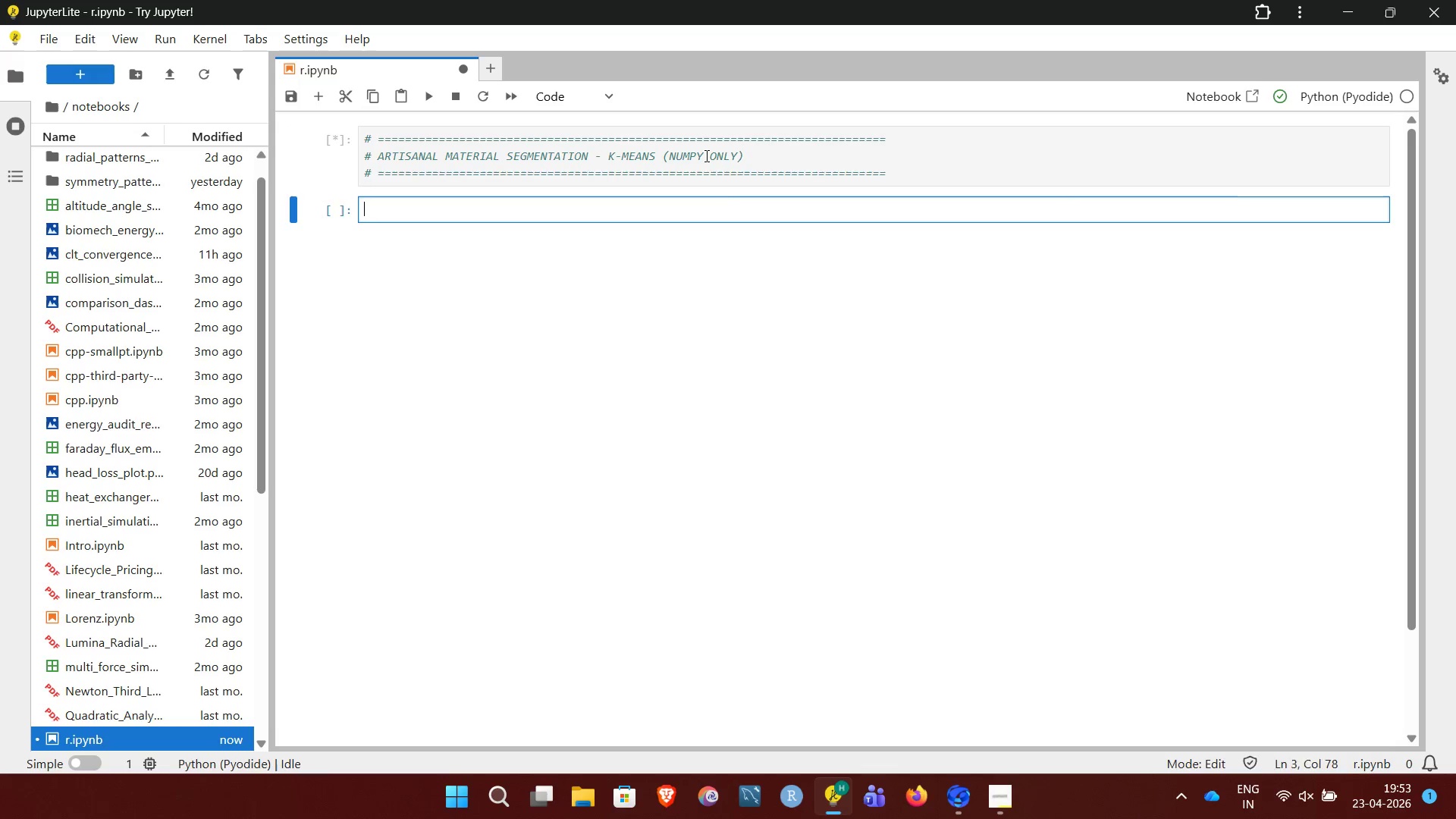 
key(Shift+Enter)
 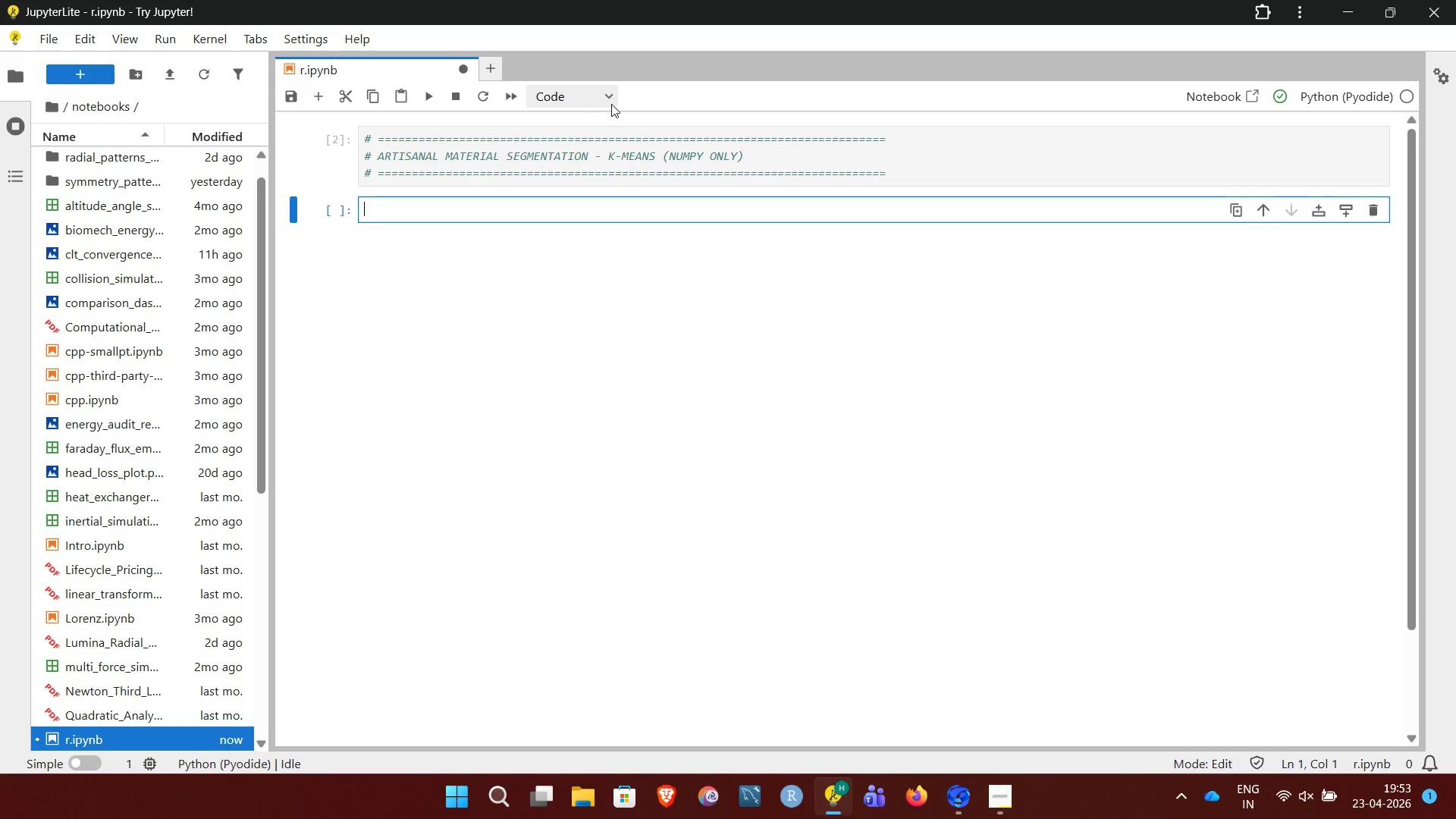 
left_click([607, 99])
 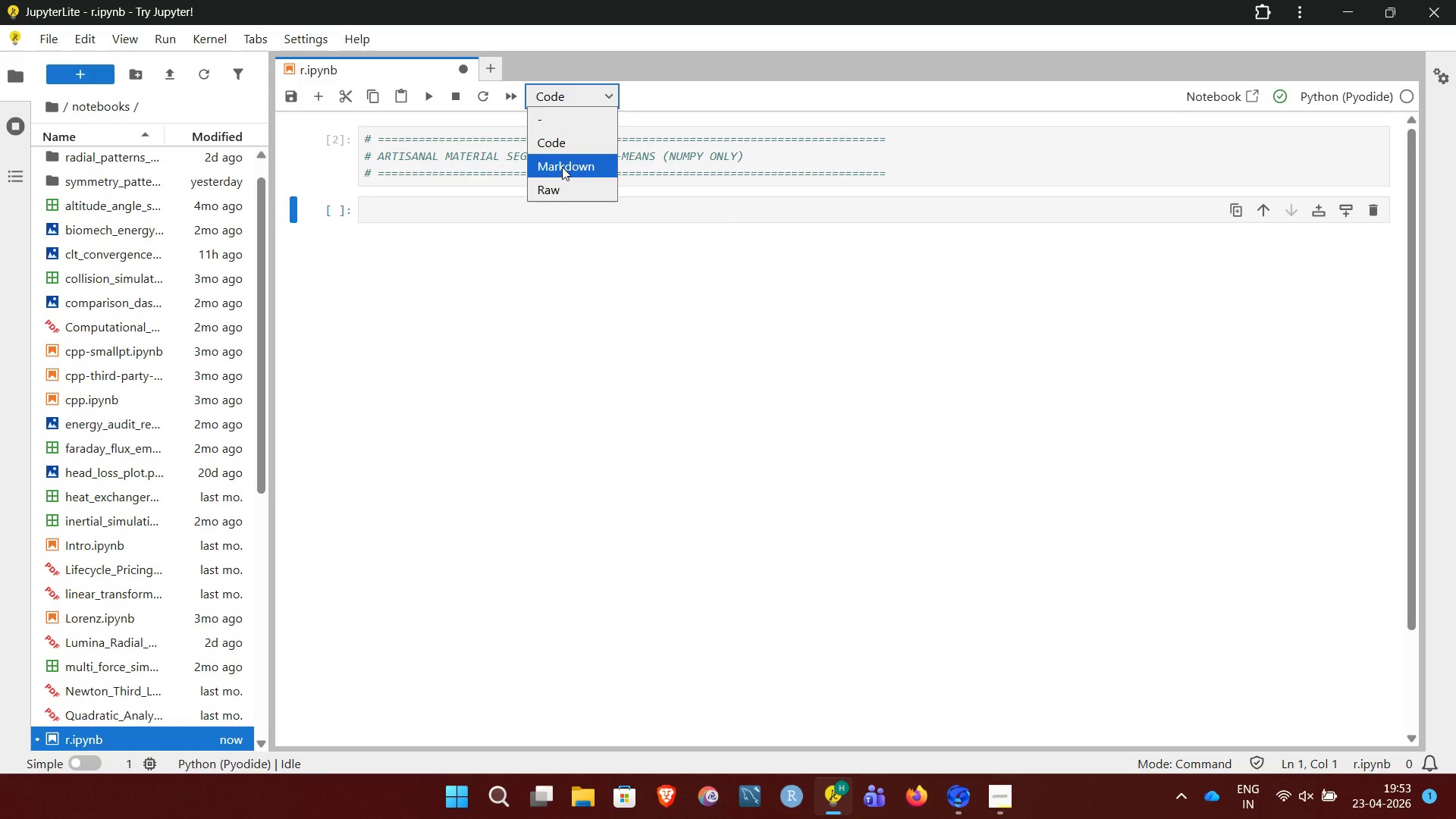 
left_click([562, 167])
 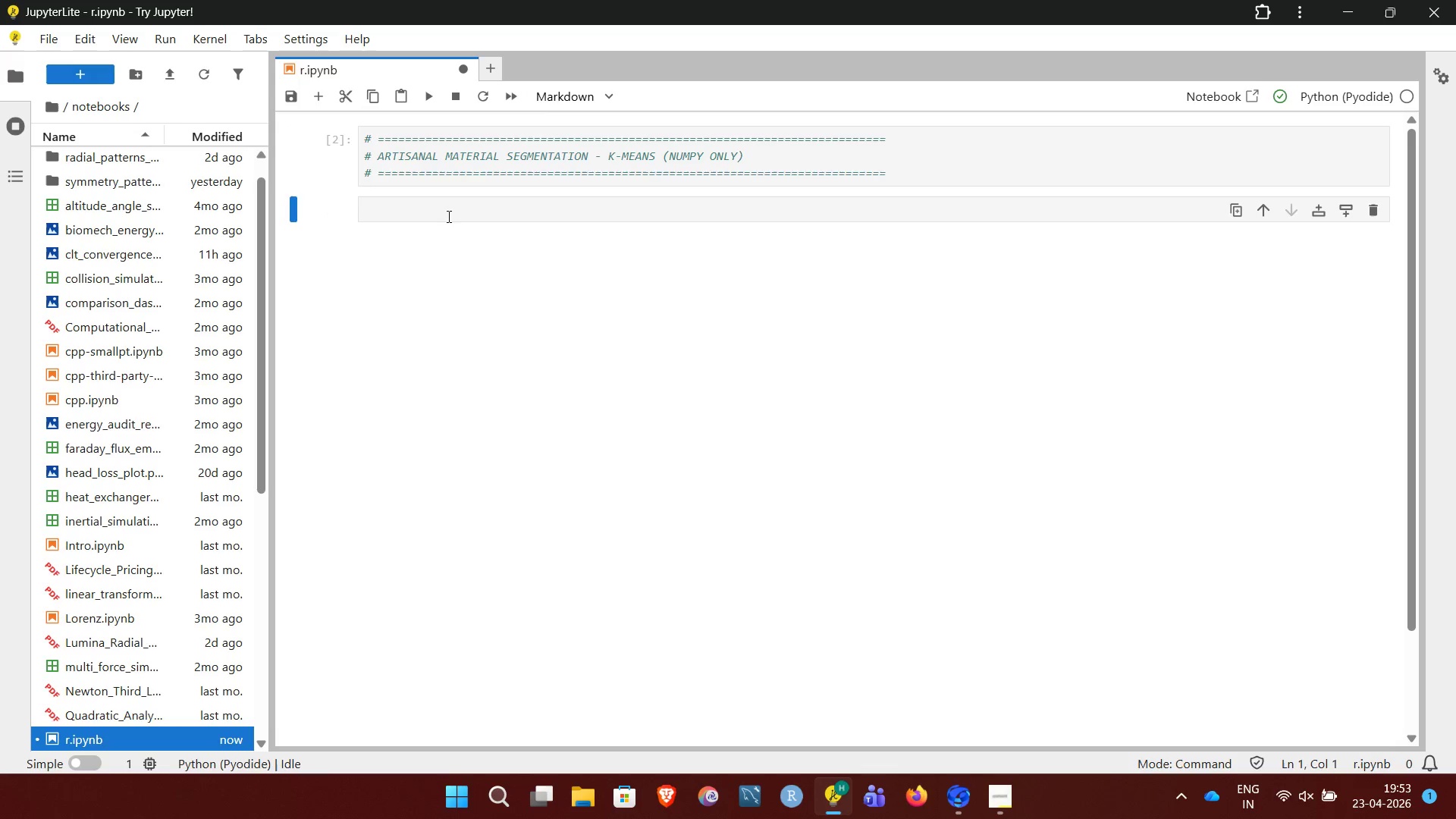 
left_click([446, 215])
 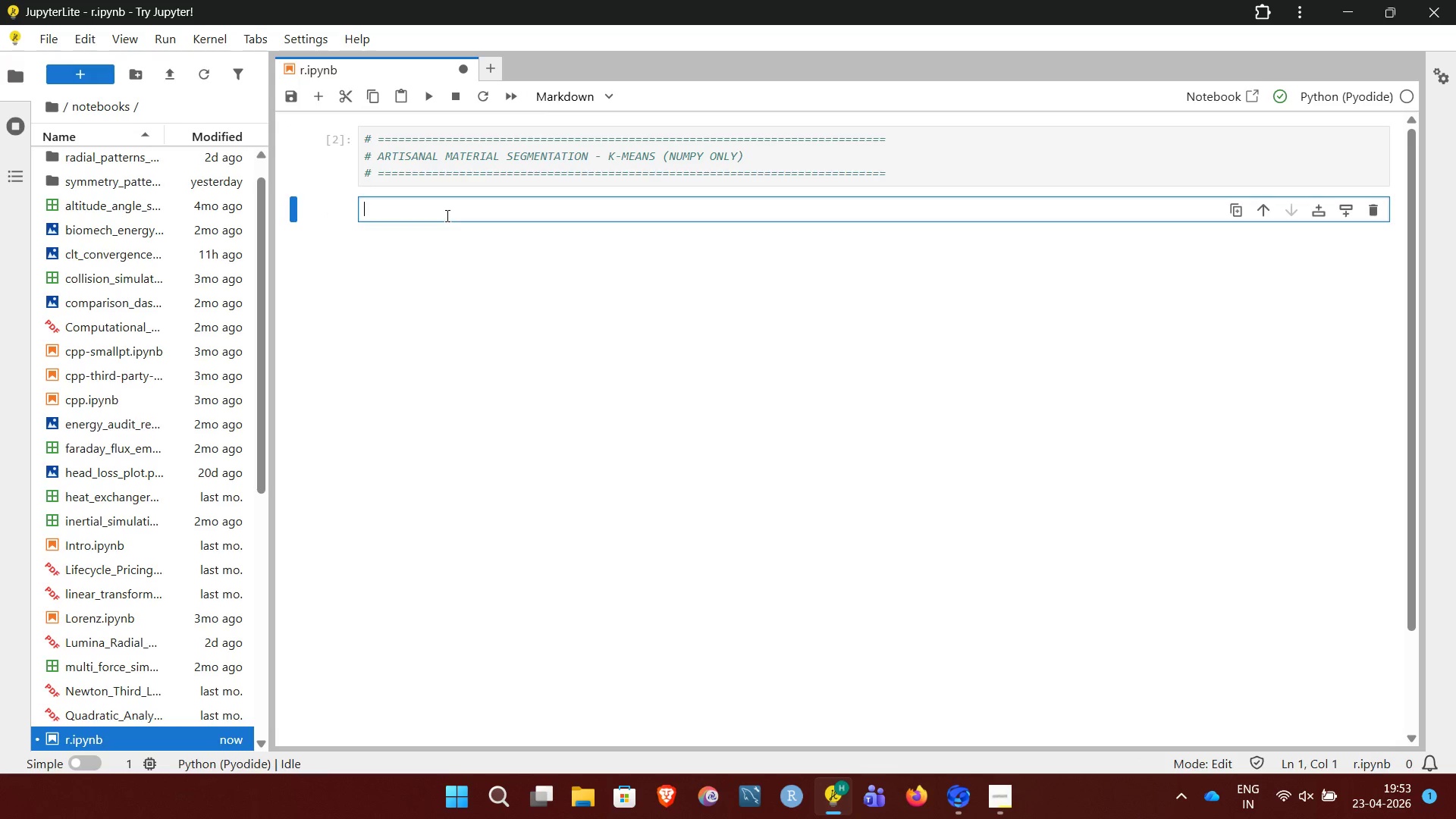 
wait(8.89)
 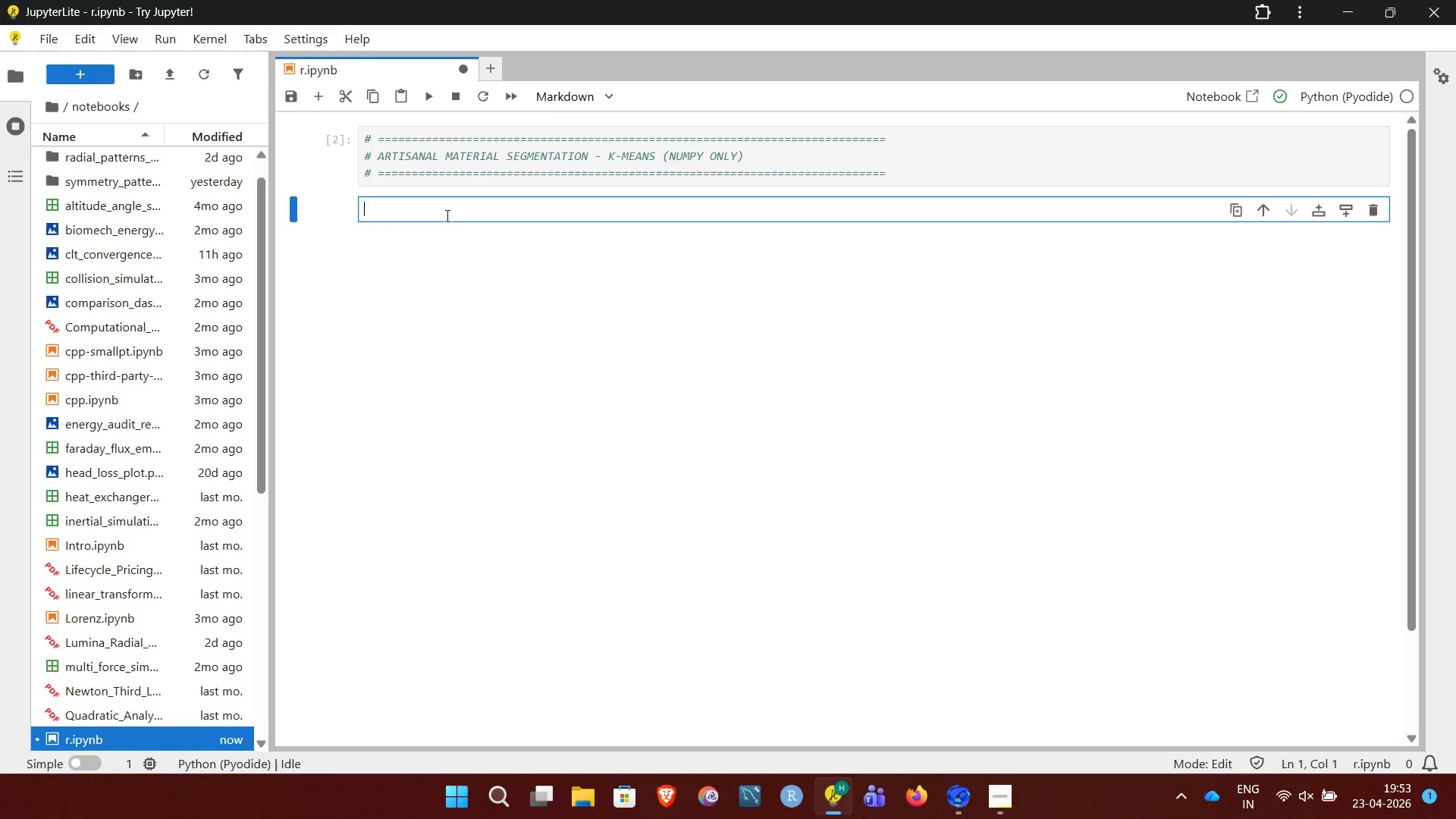 
type(## Theoretical Foundation : K-Means Clustering)
 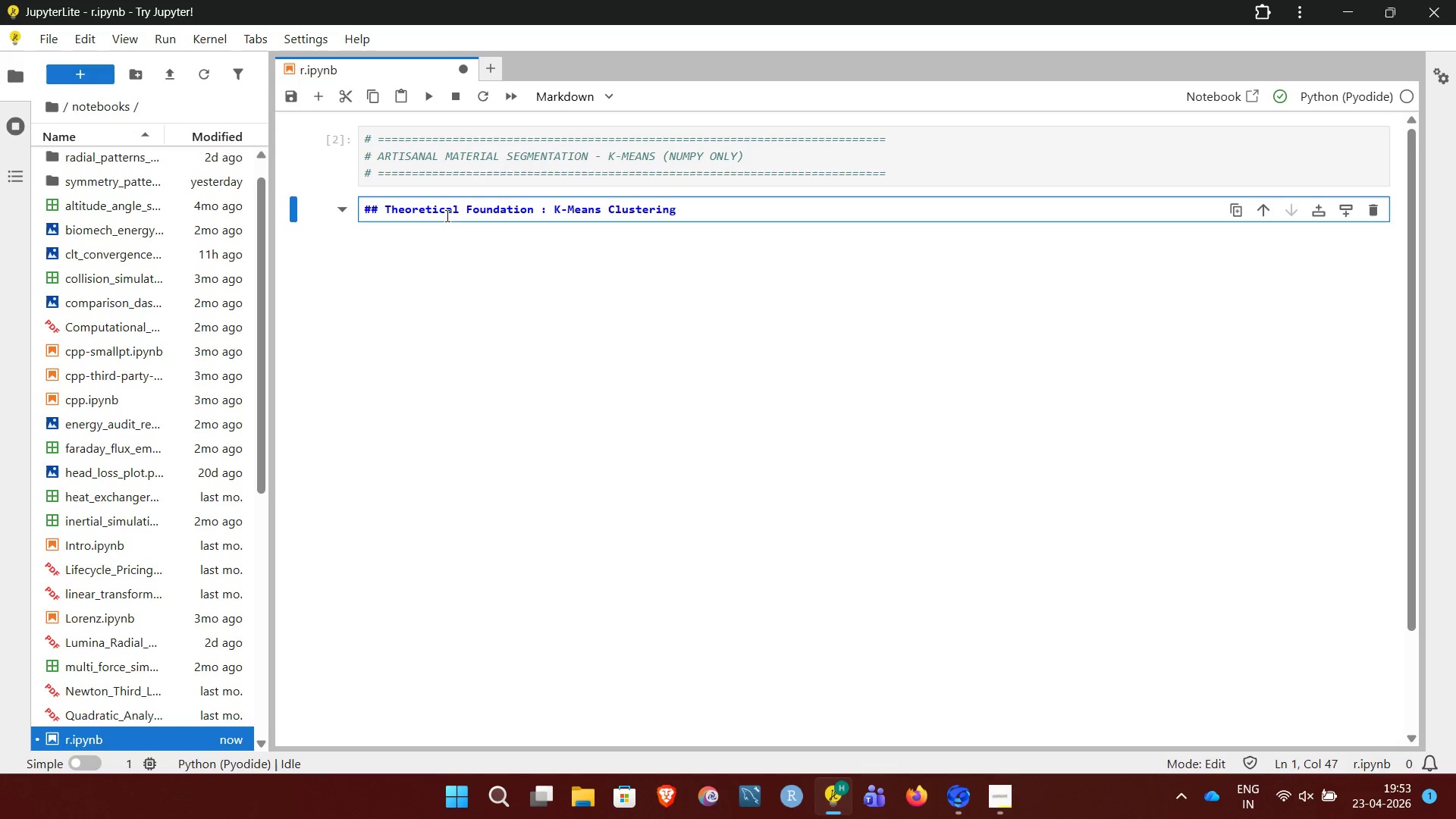 
key(Enter)
 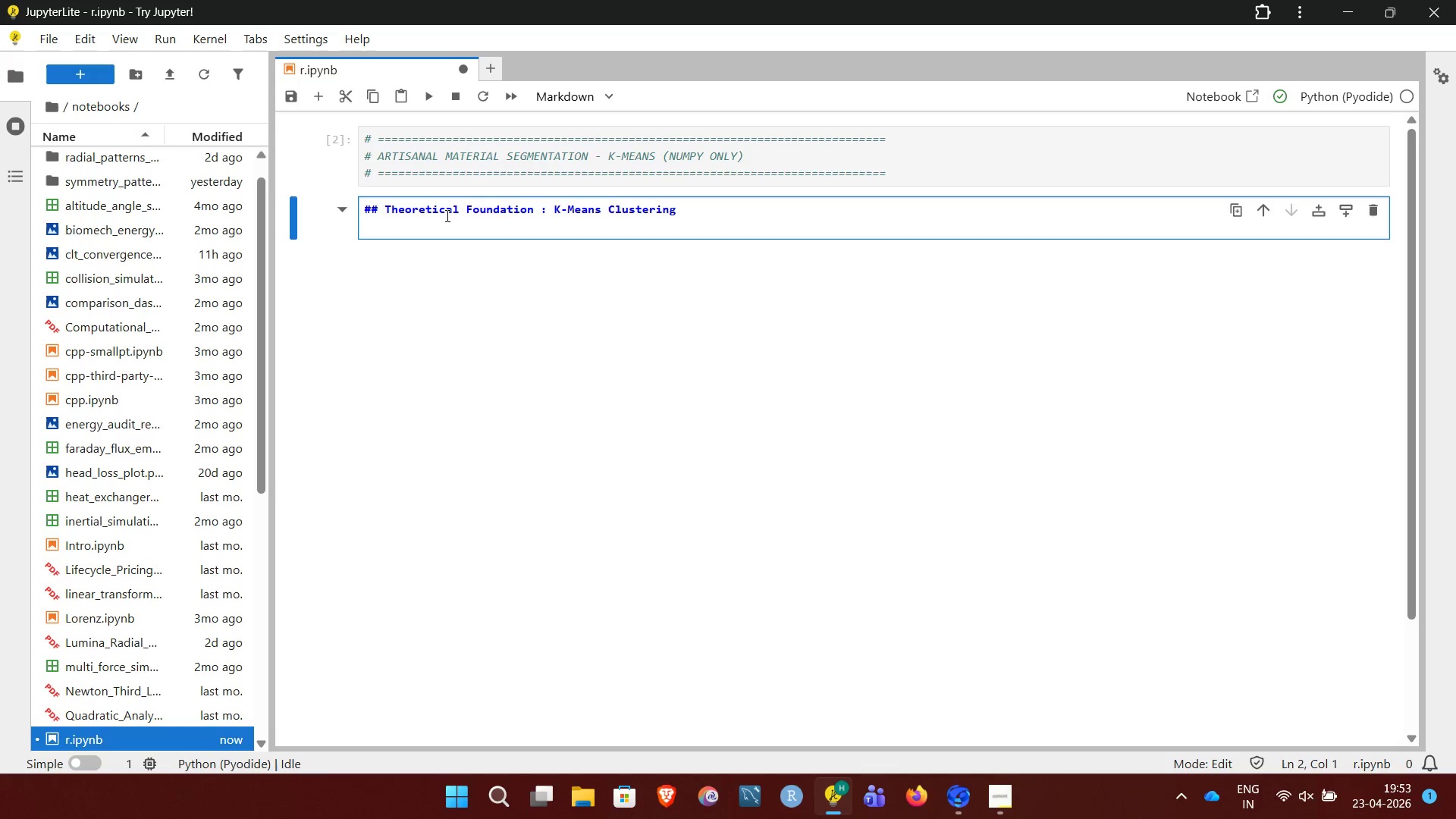 
key(Enter)
 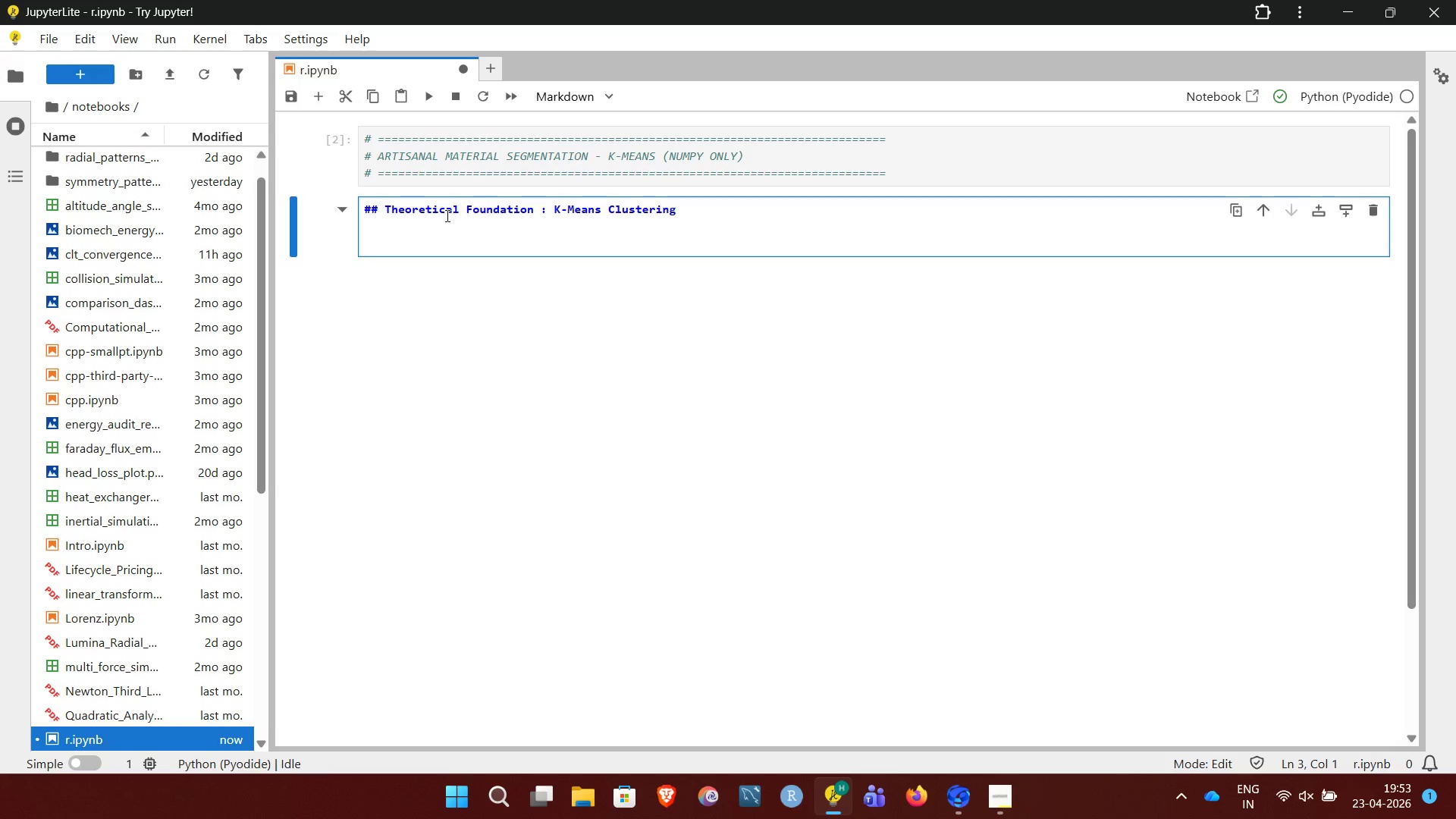 
type(K-Means Clustr)
key(Backspace)
type(ering is an unsupervised learning algorithm )
 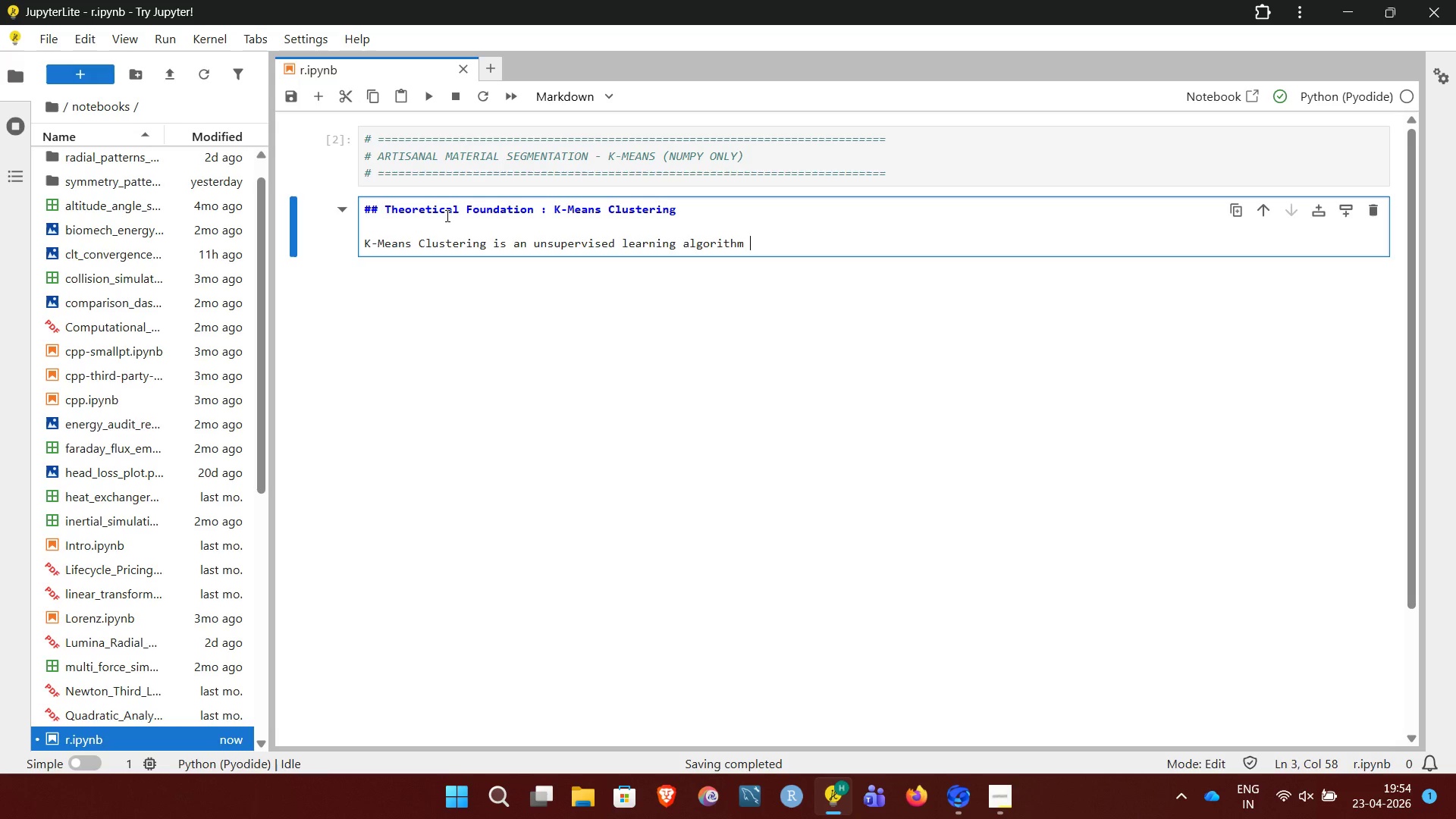 
type(used to partition a dataset into **K distinct groups (Clusters)** based on similarity. The)
 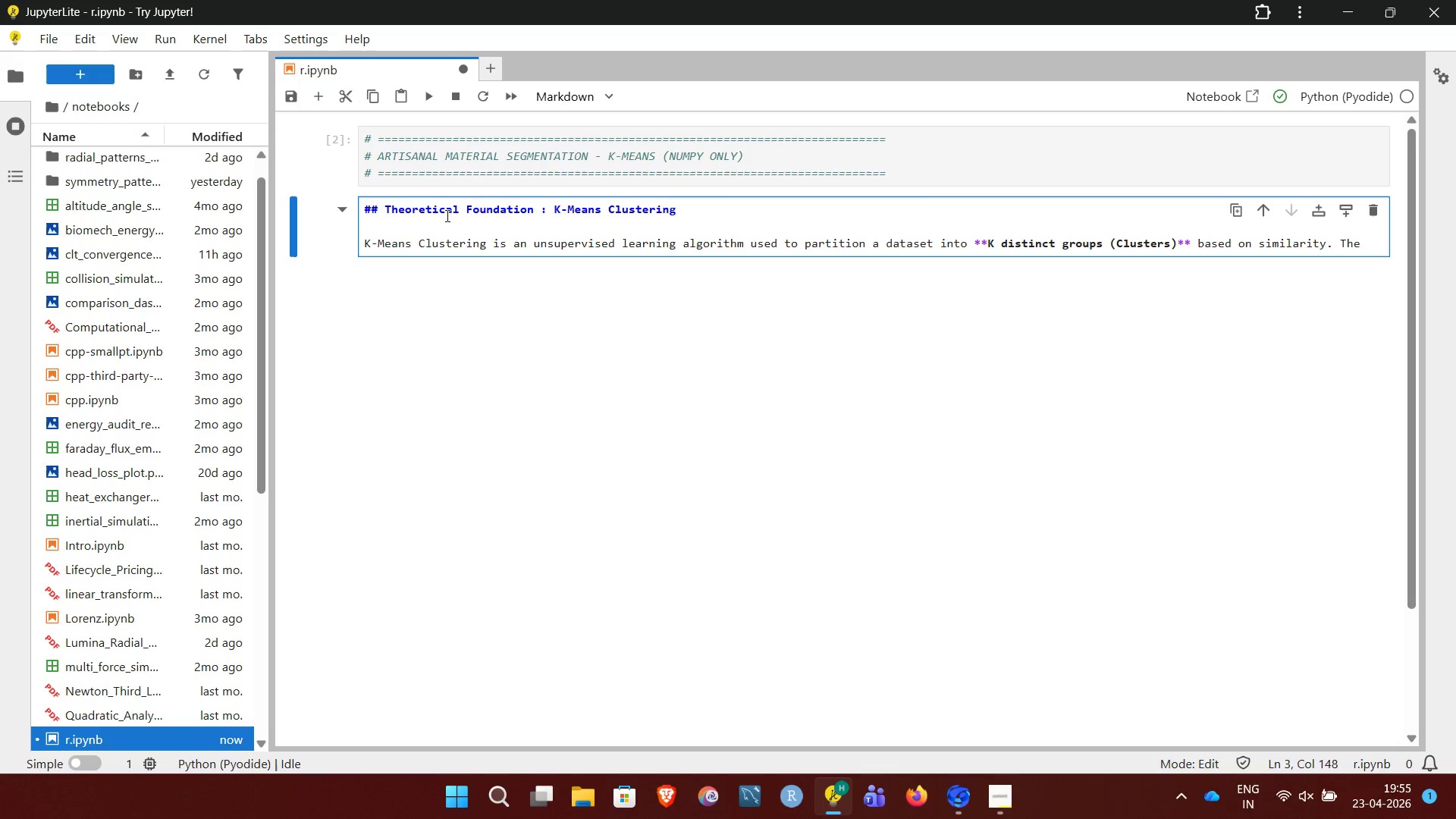 
key(Enter)
 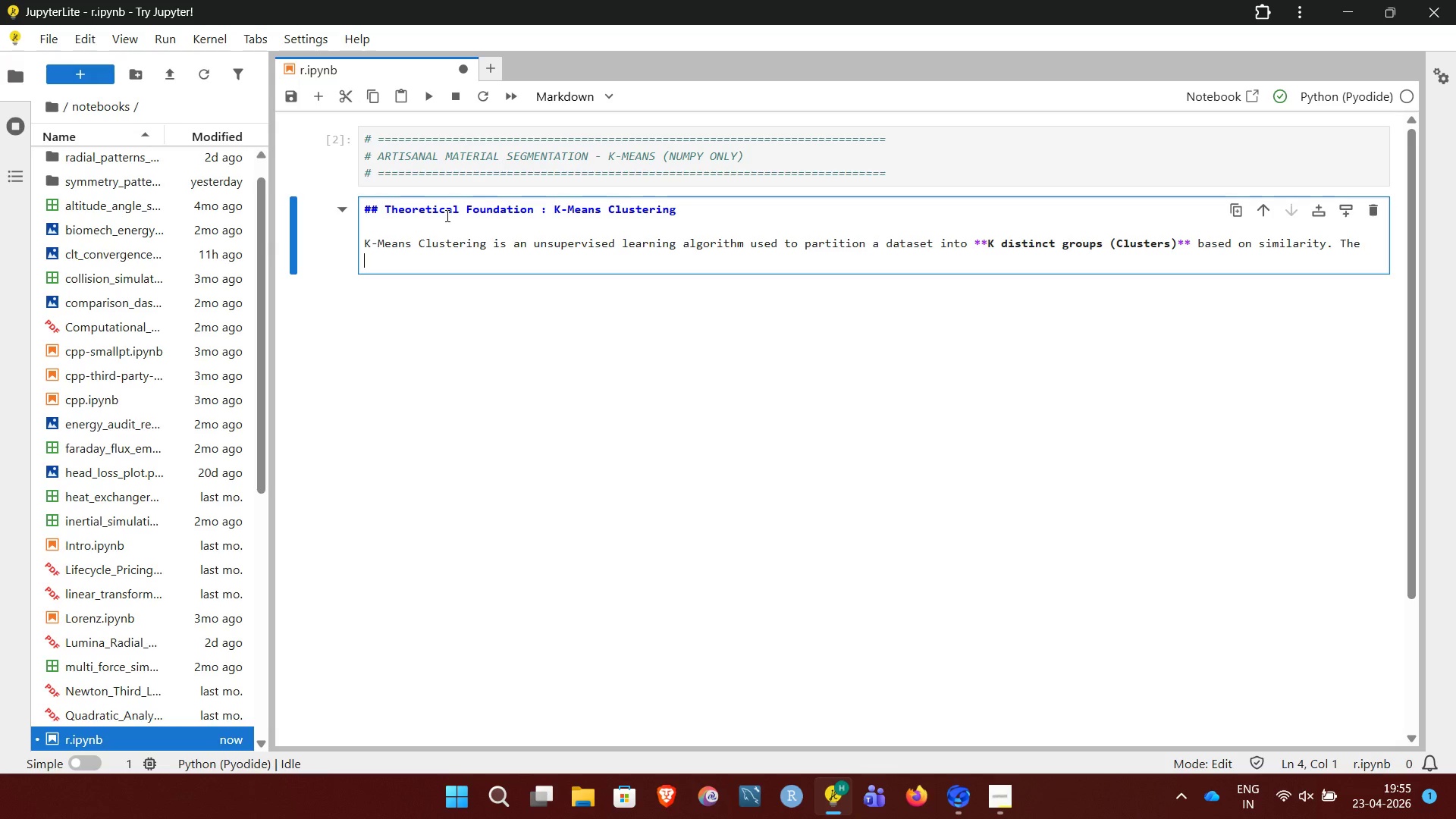 
type(goal is to organize data such that the points within the same clustr)
key(Backspace)
type(er are more similar to each other than to in other clusters.)
 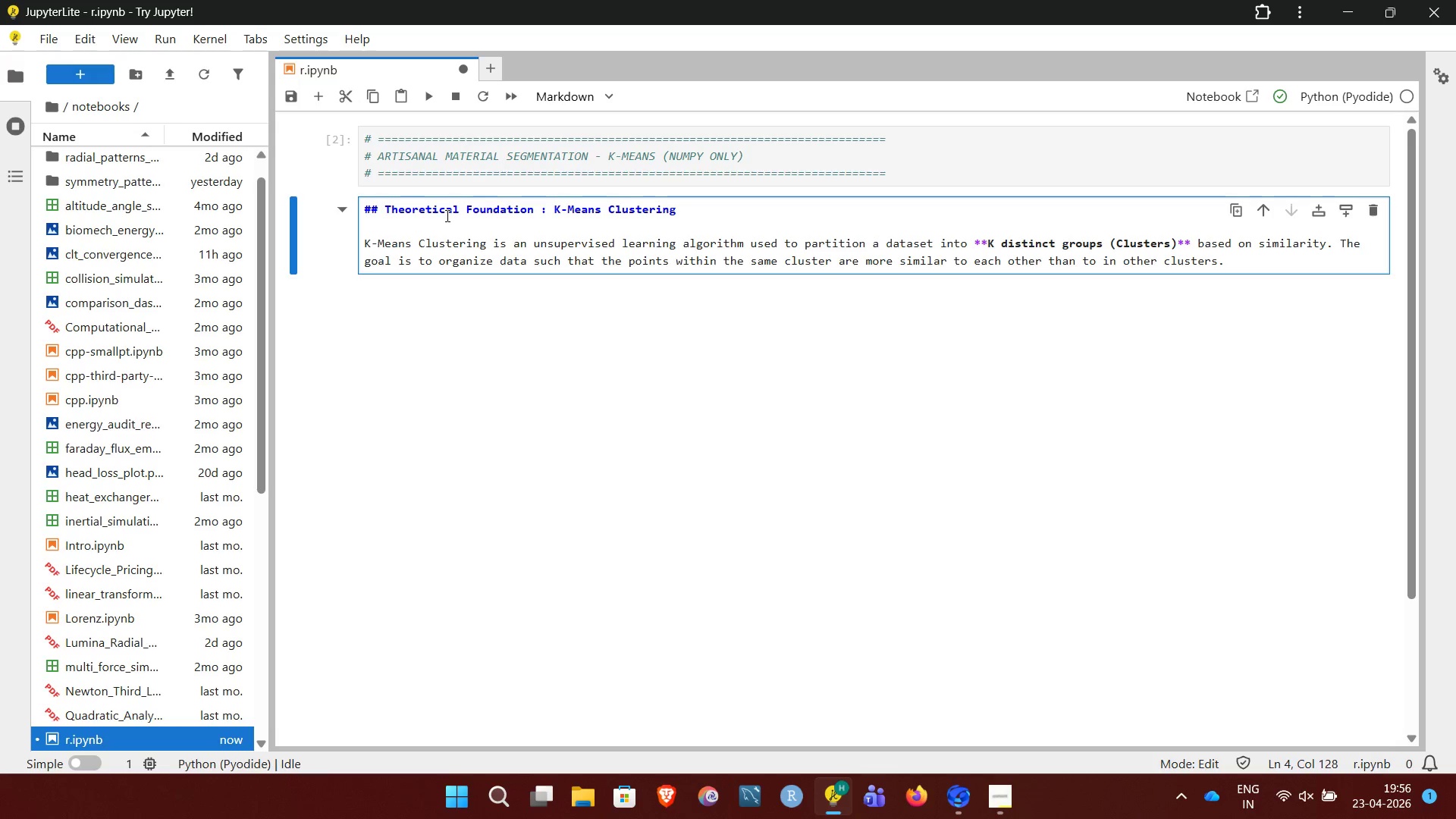 
key(Enter)
 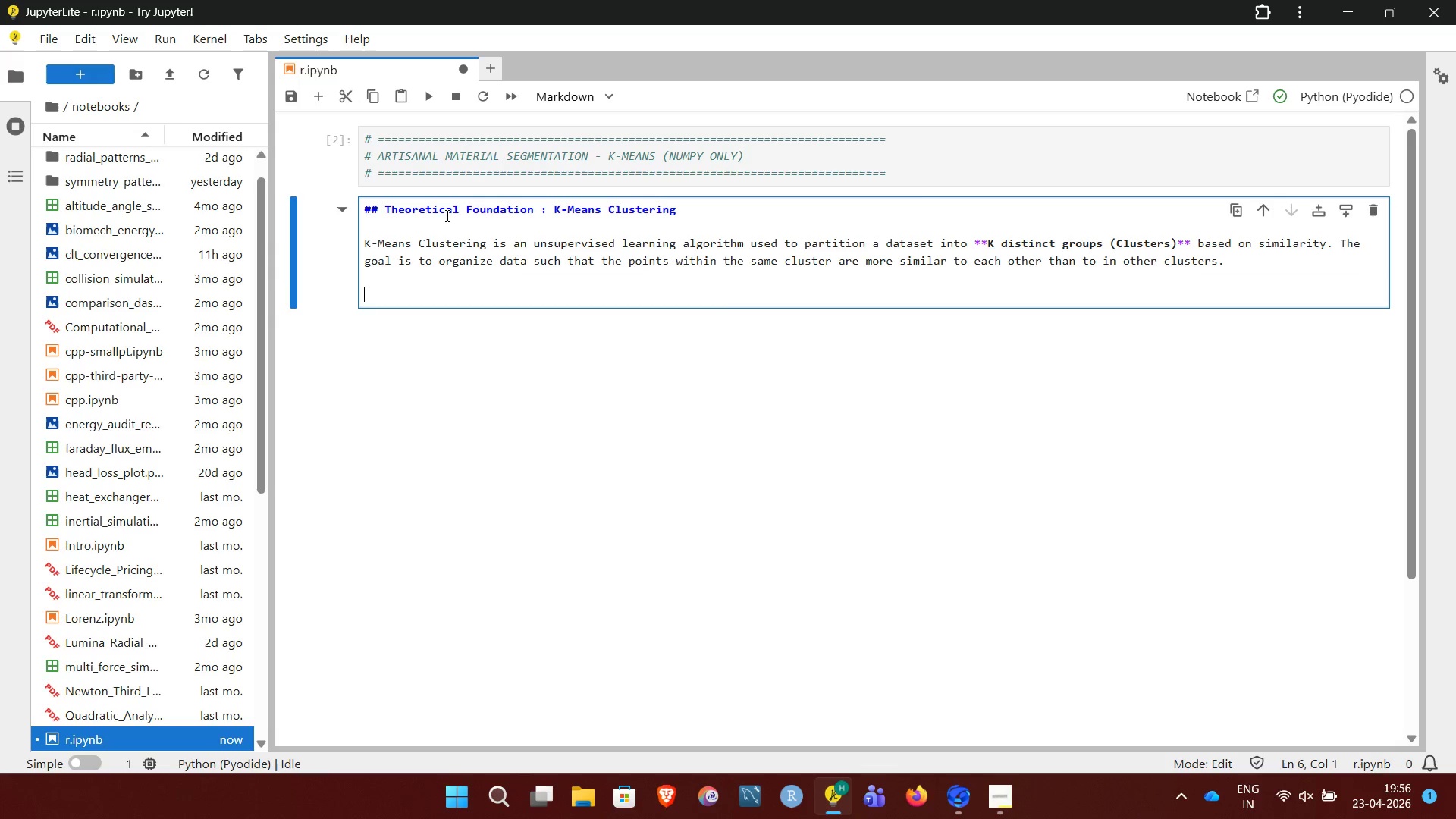 
key(Enter)
 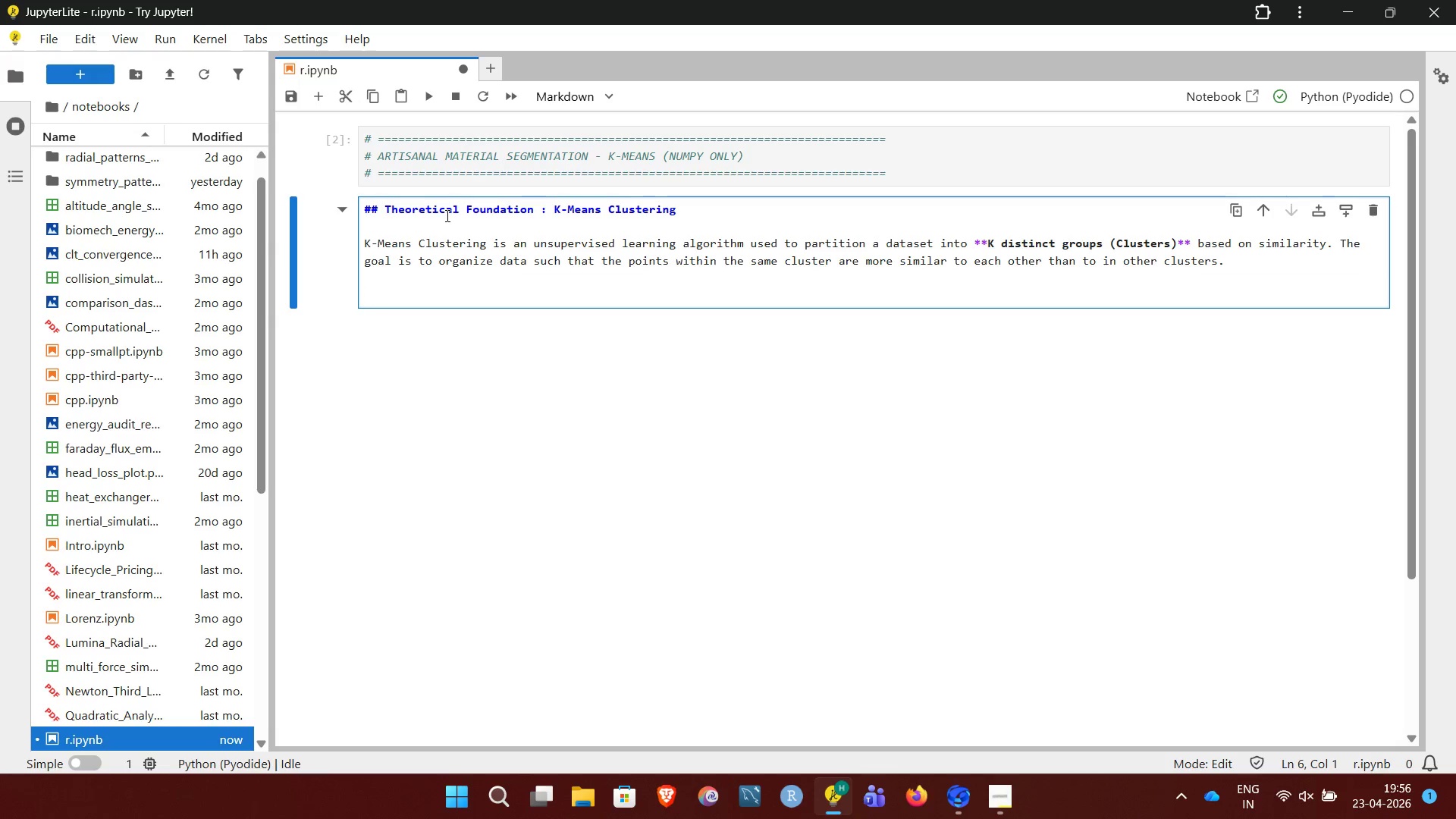 
key(Minus)
 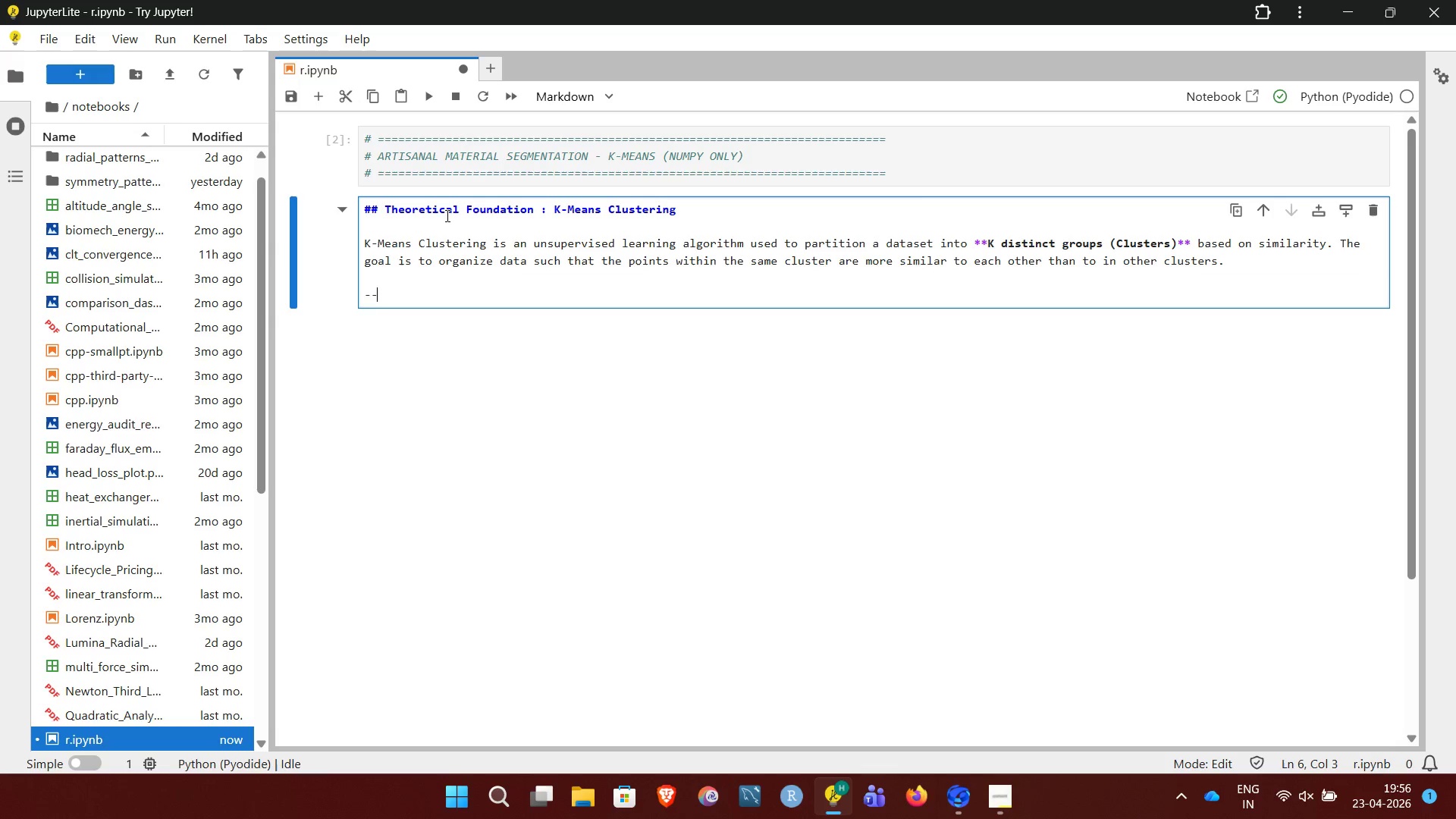 
key(Minus)
 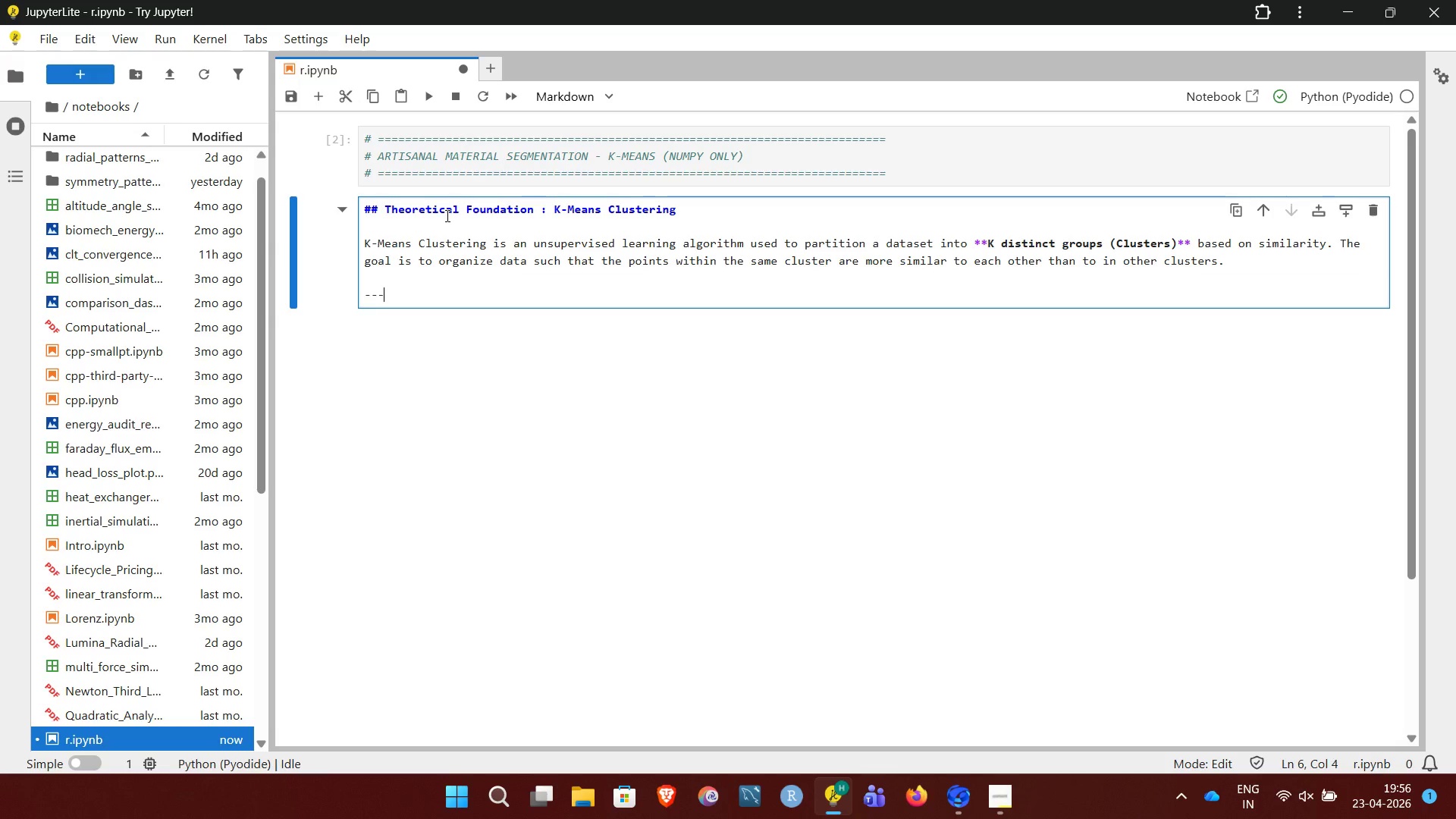 
key(Minus)
 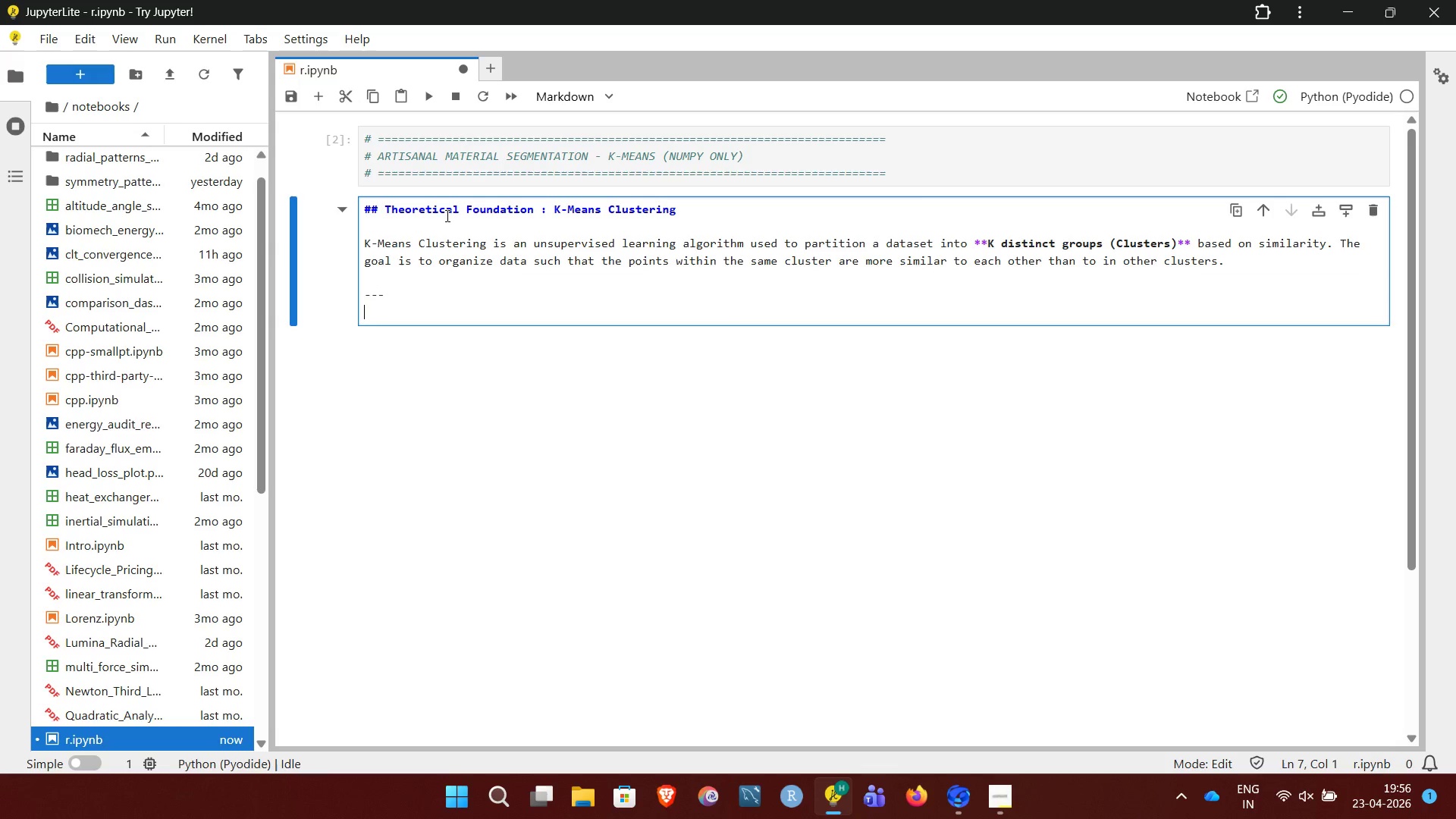 
key(Enter)
 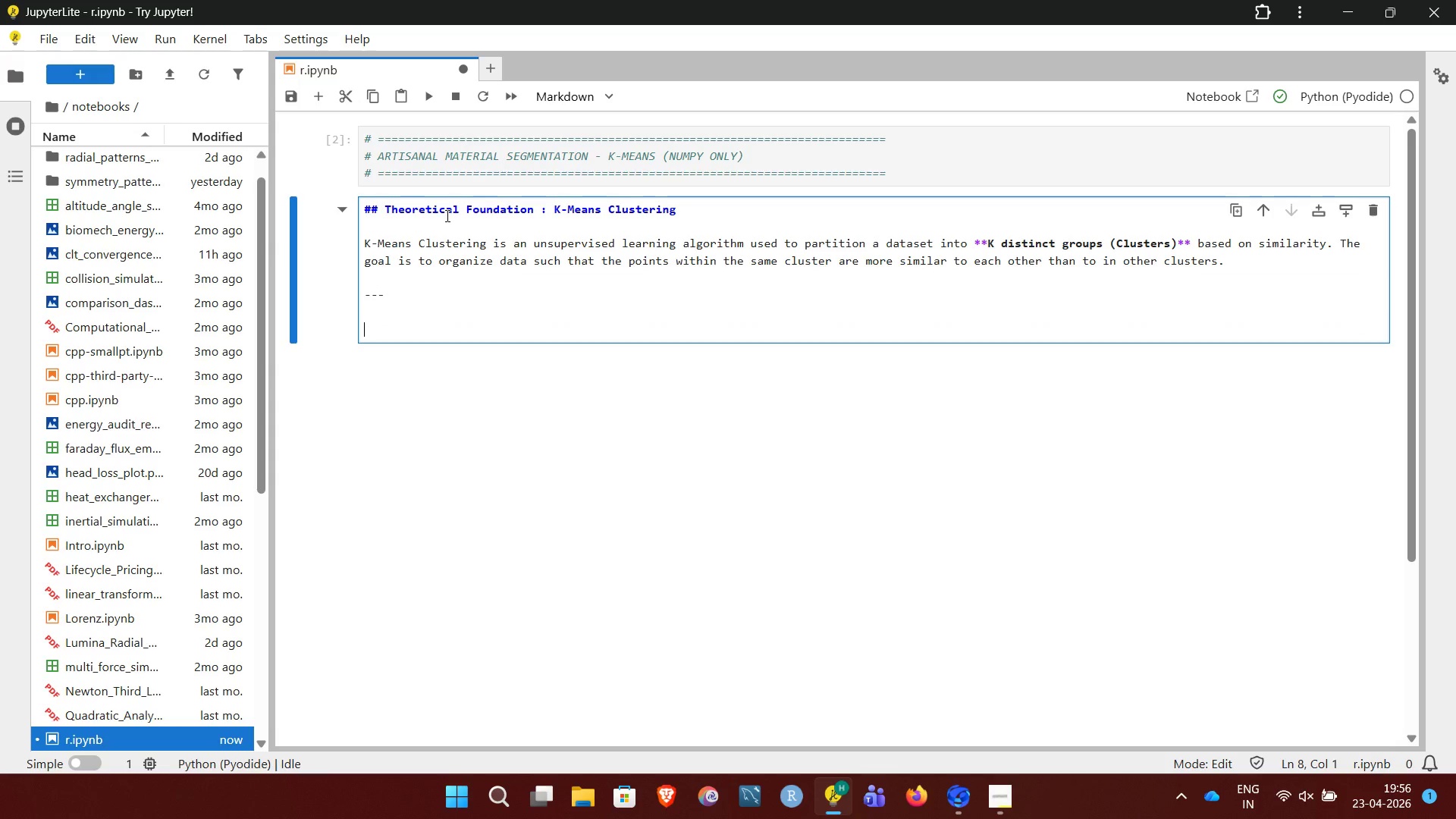 
key(Enter)
 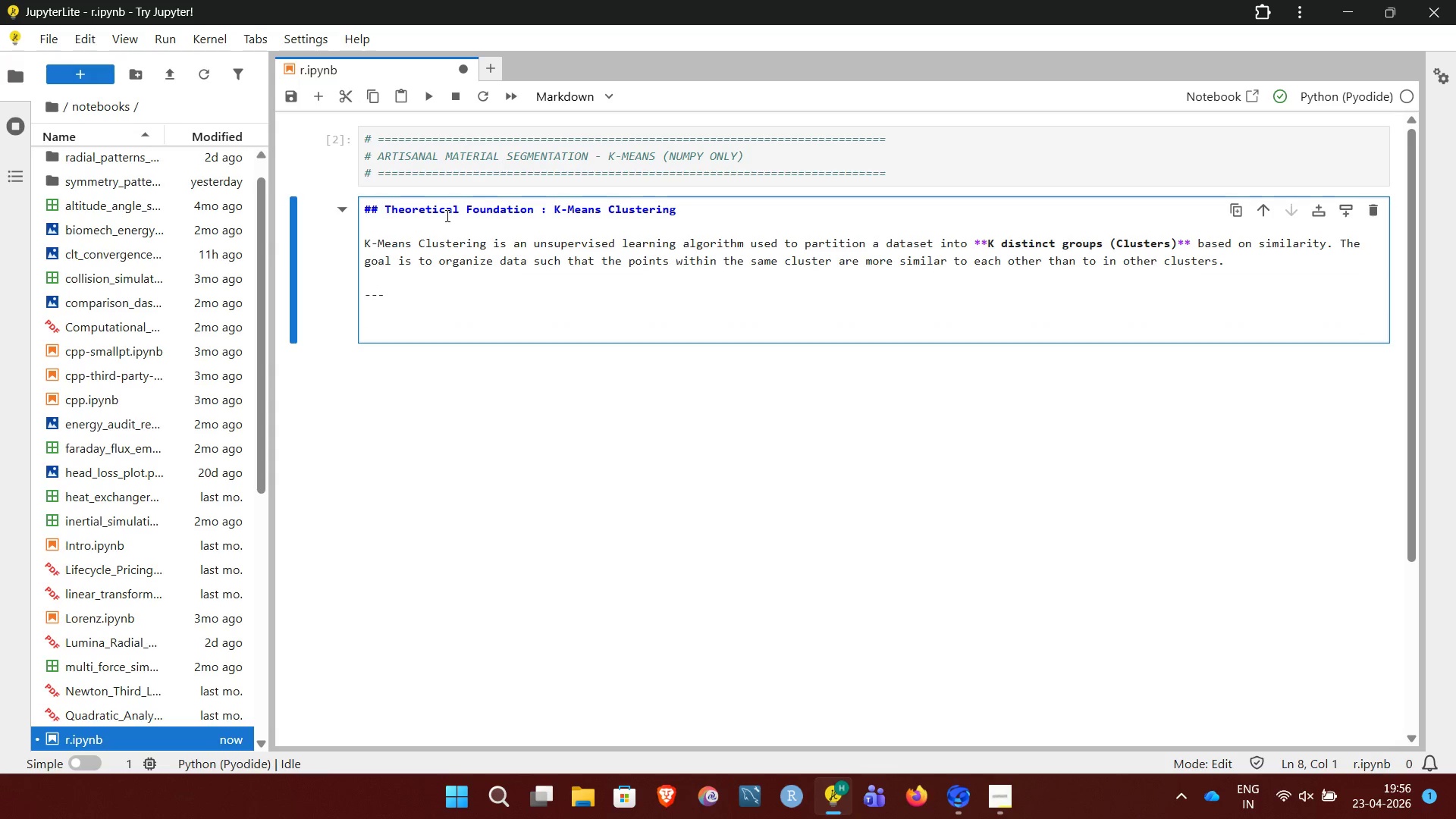 
type(### Objective Function)
 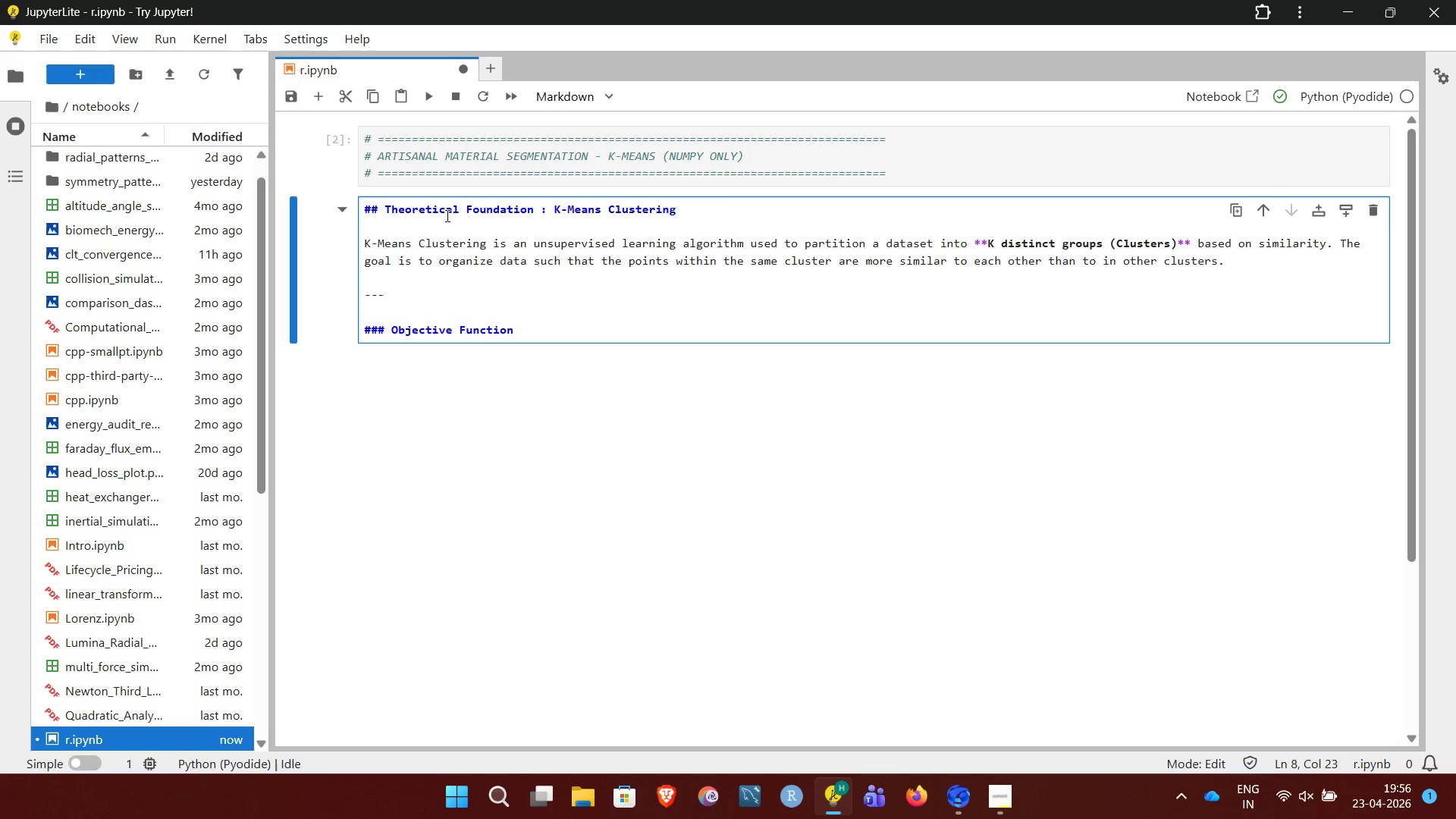 
key(Enter)
 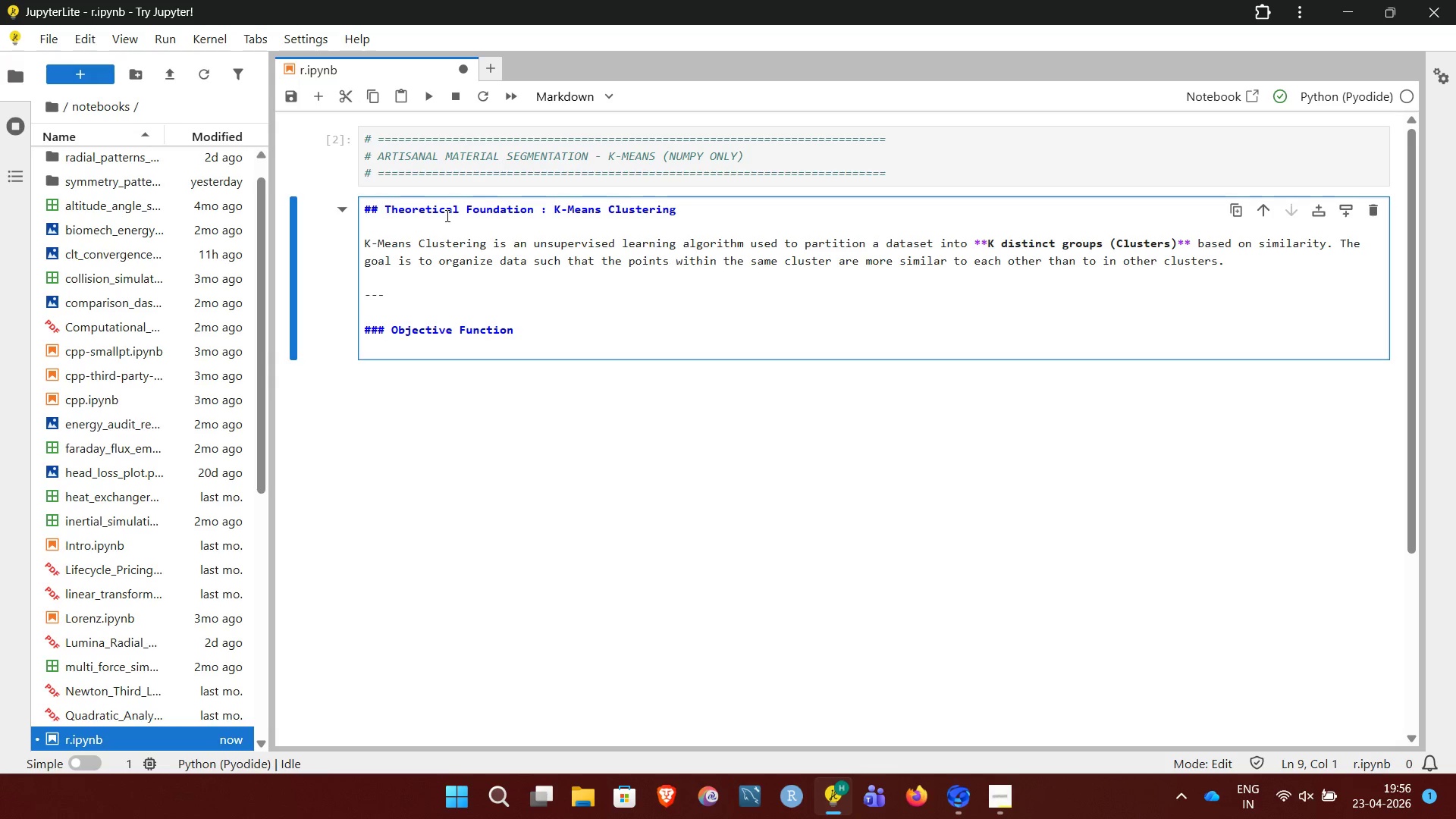 
key(Enter)
 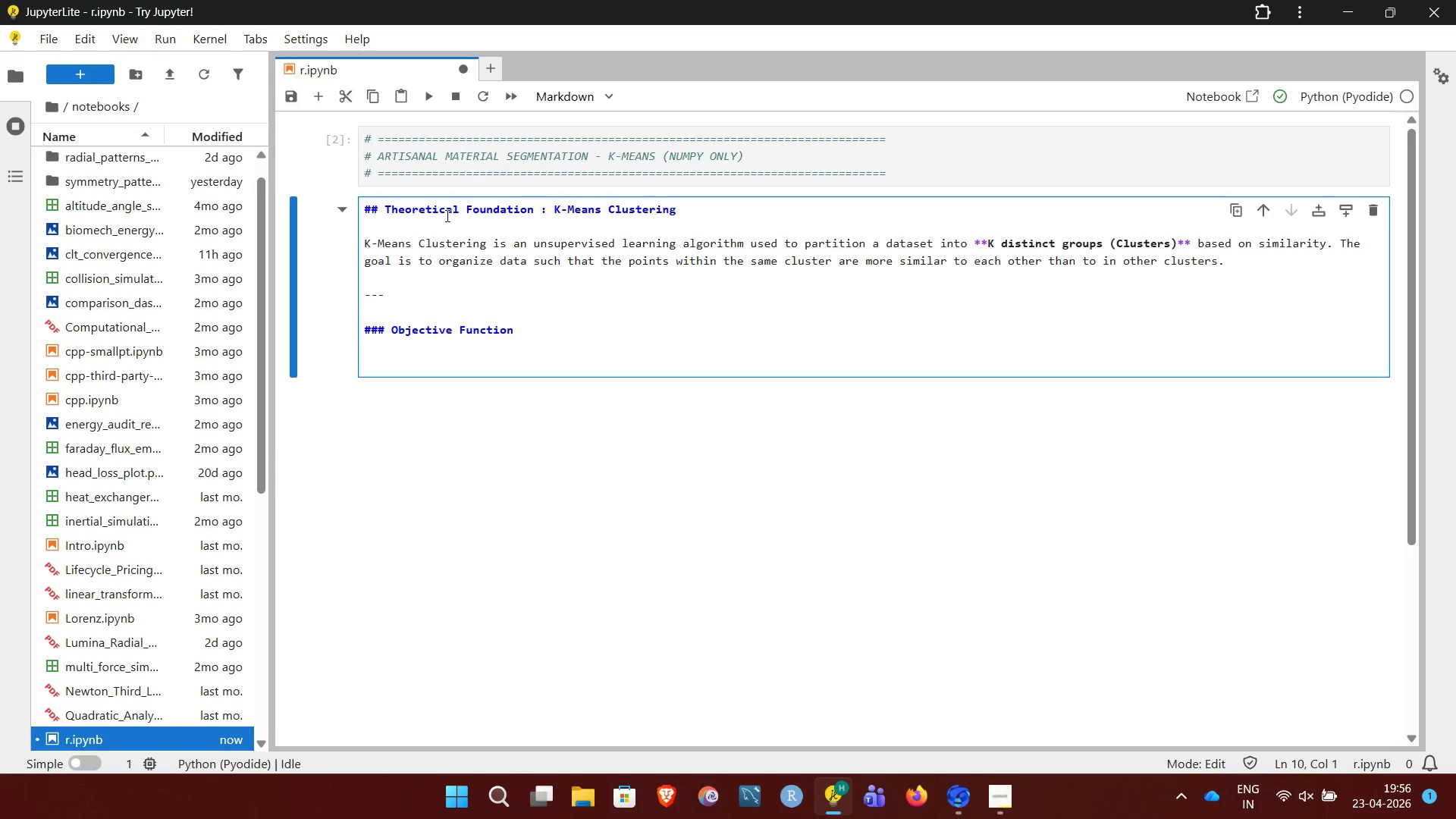 
type(The algorithm aims to minimize the total within-cluster variance:)
 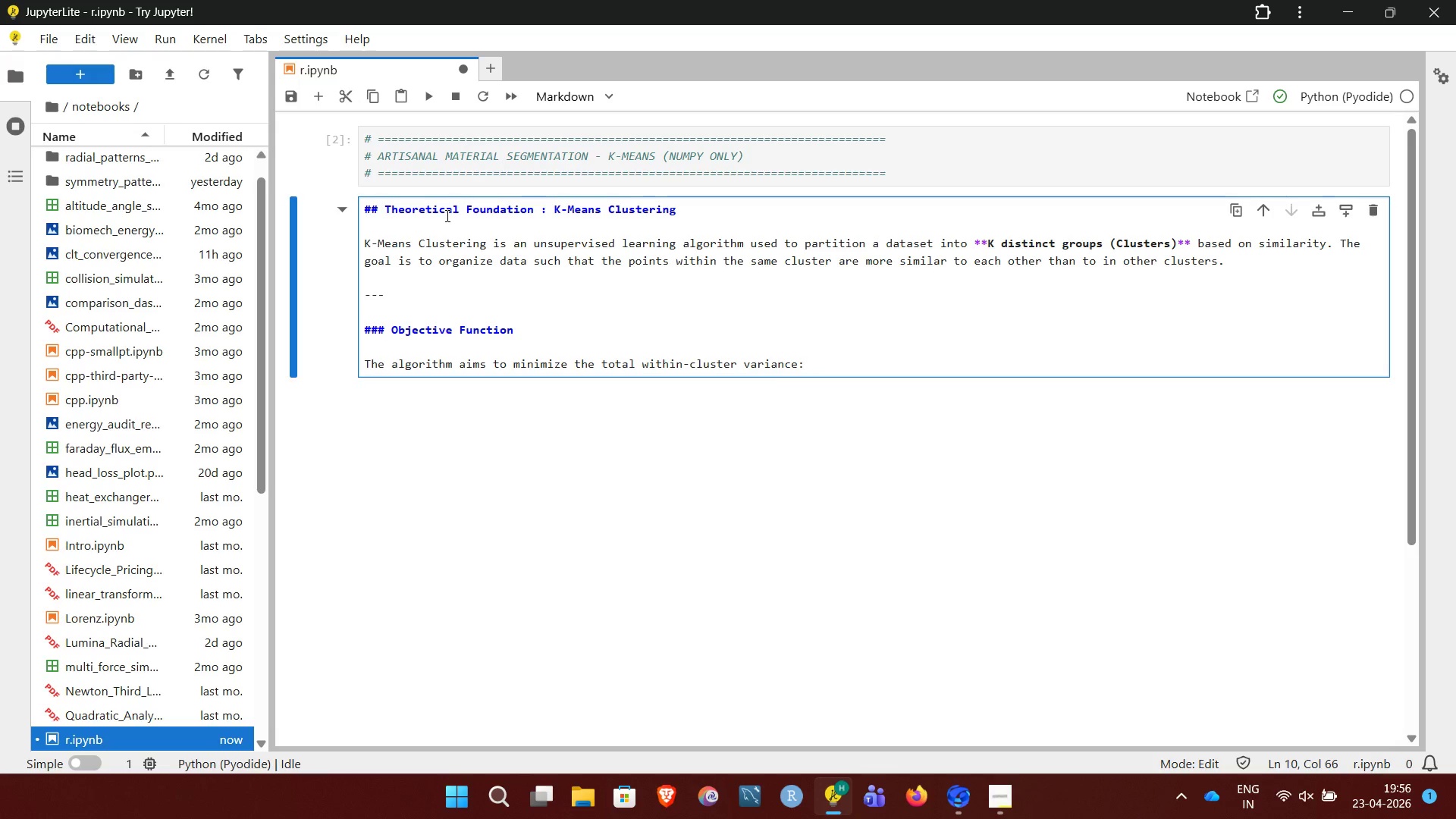 
key(Enter)
 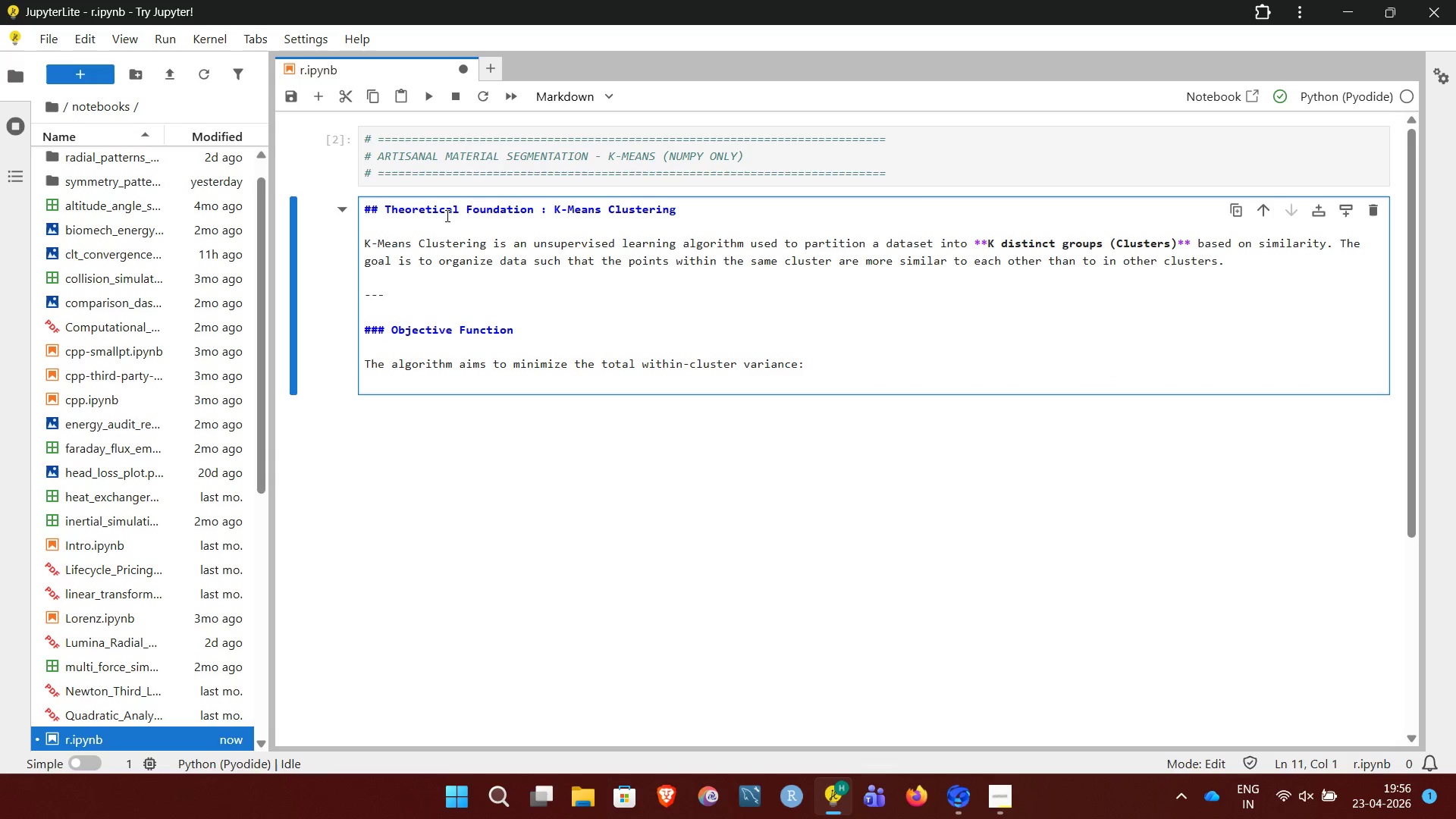 
key(Enter)
 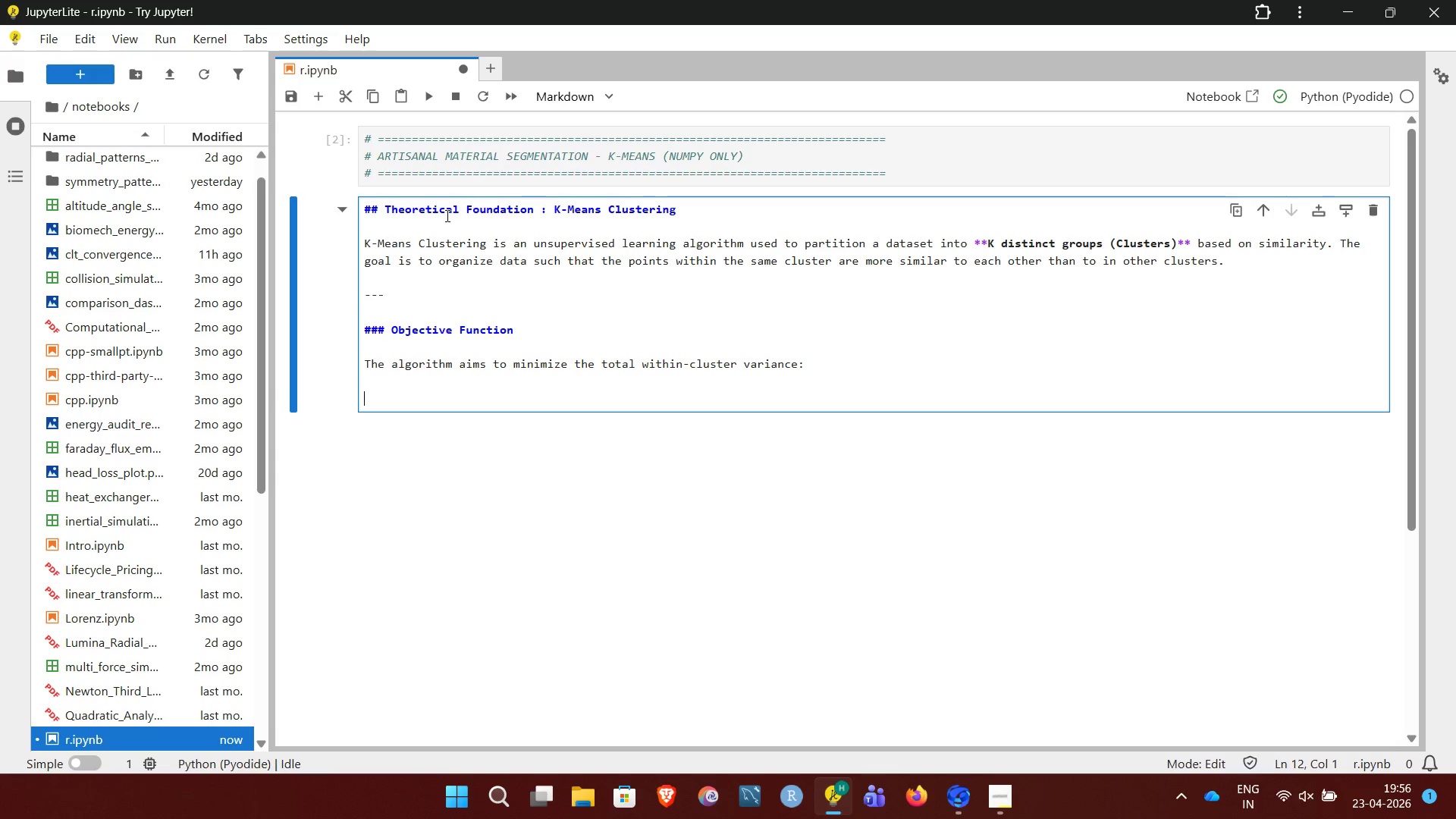 
type($$)
 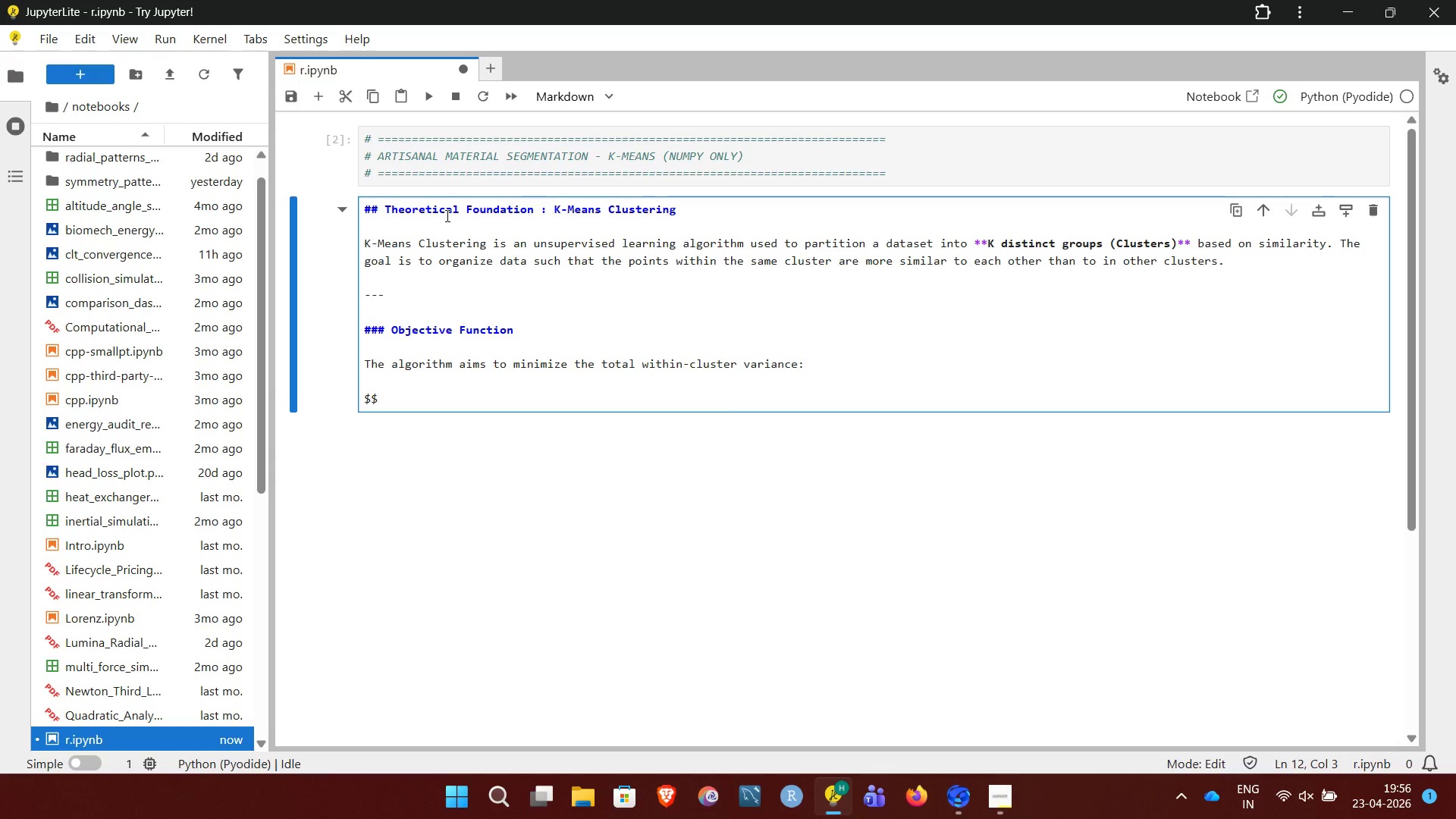 
key(Enter)
 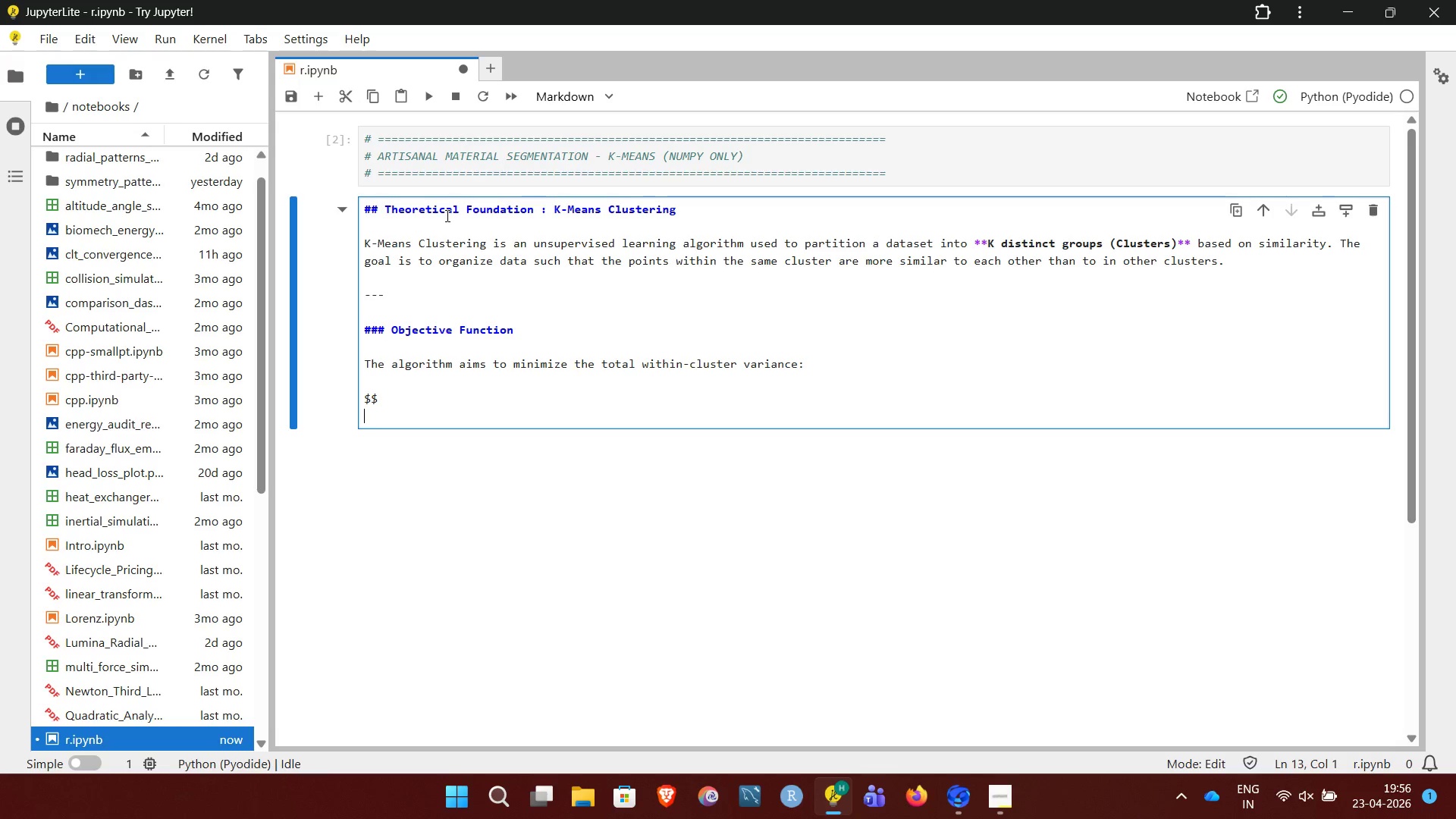 
type(J = \sum_{k=1}^{K} \sum_{x_i \in C_k})
 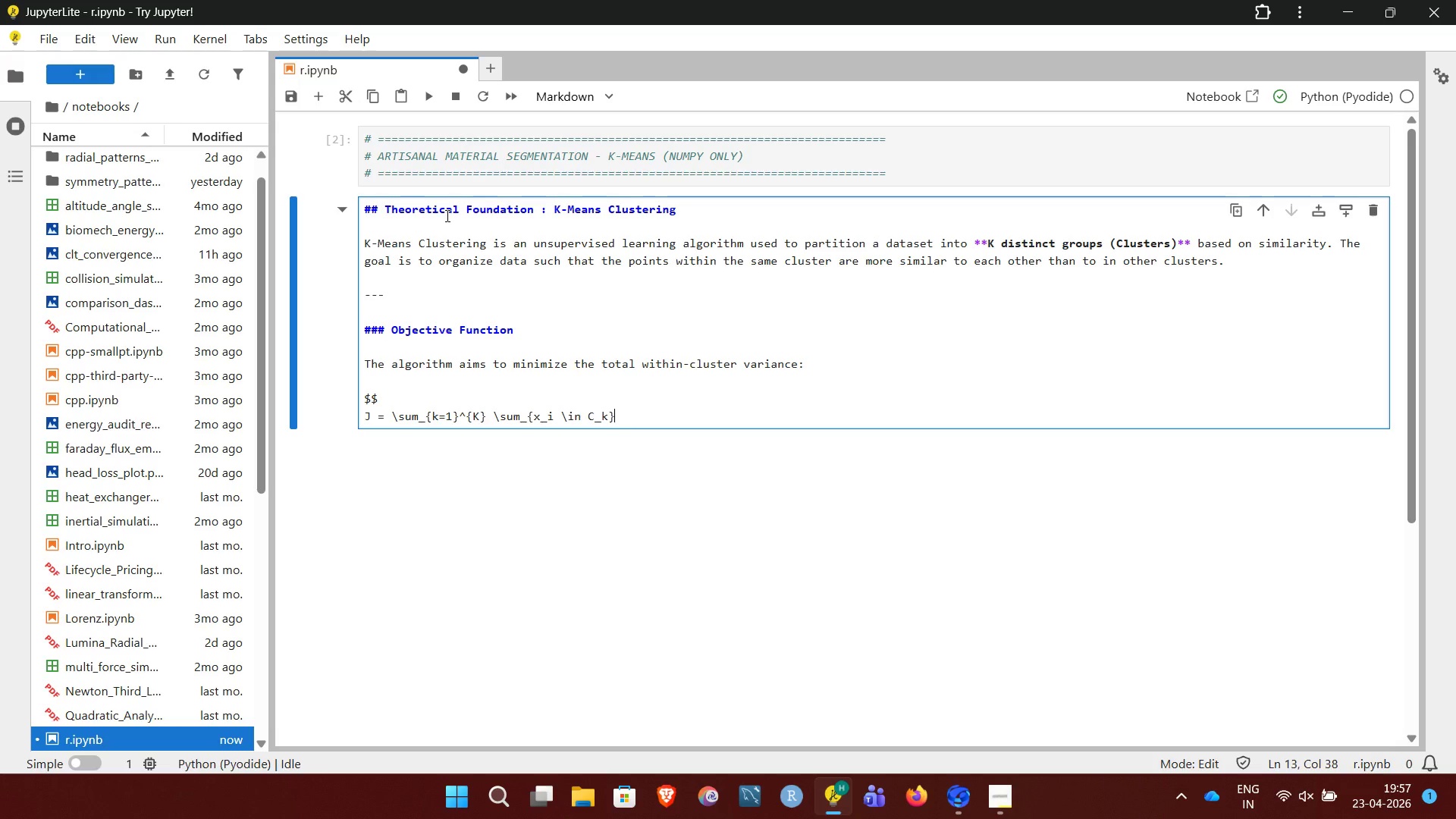 
wait(18.27)
 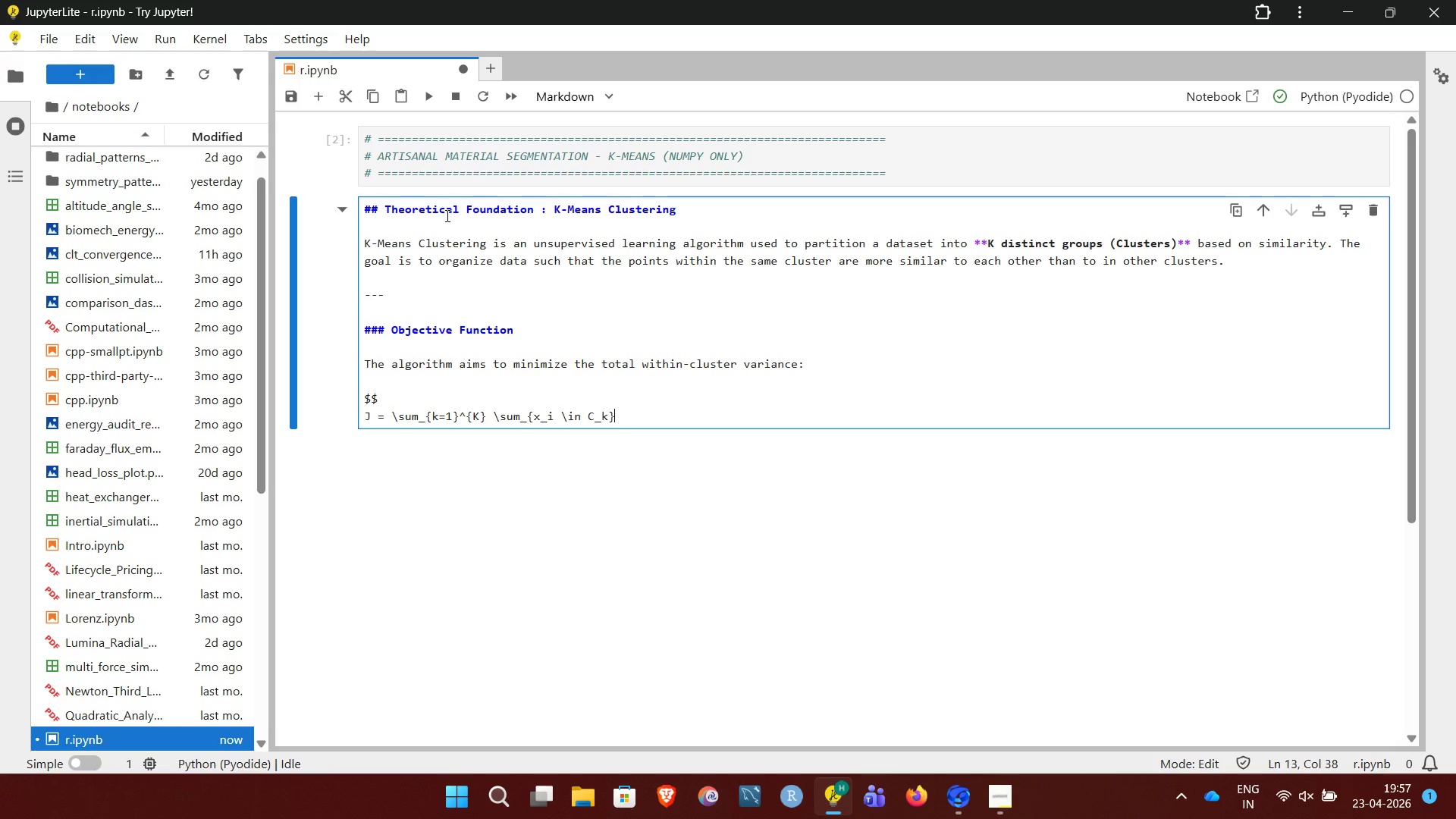 
type( \|x_i - \mu_k\|^2)
 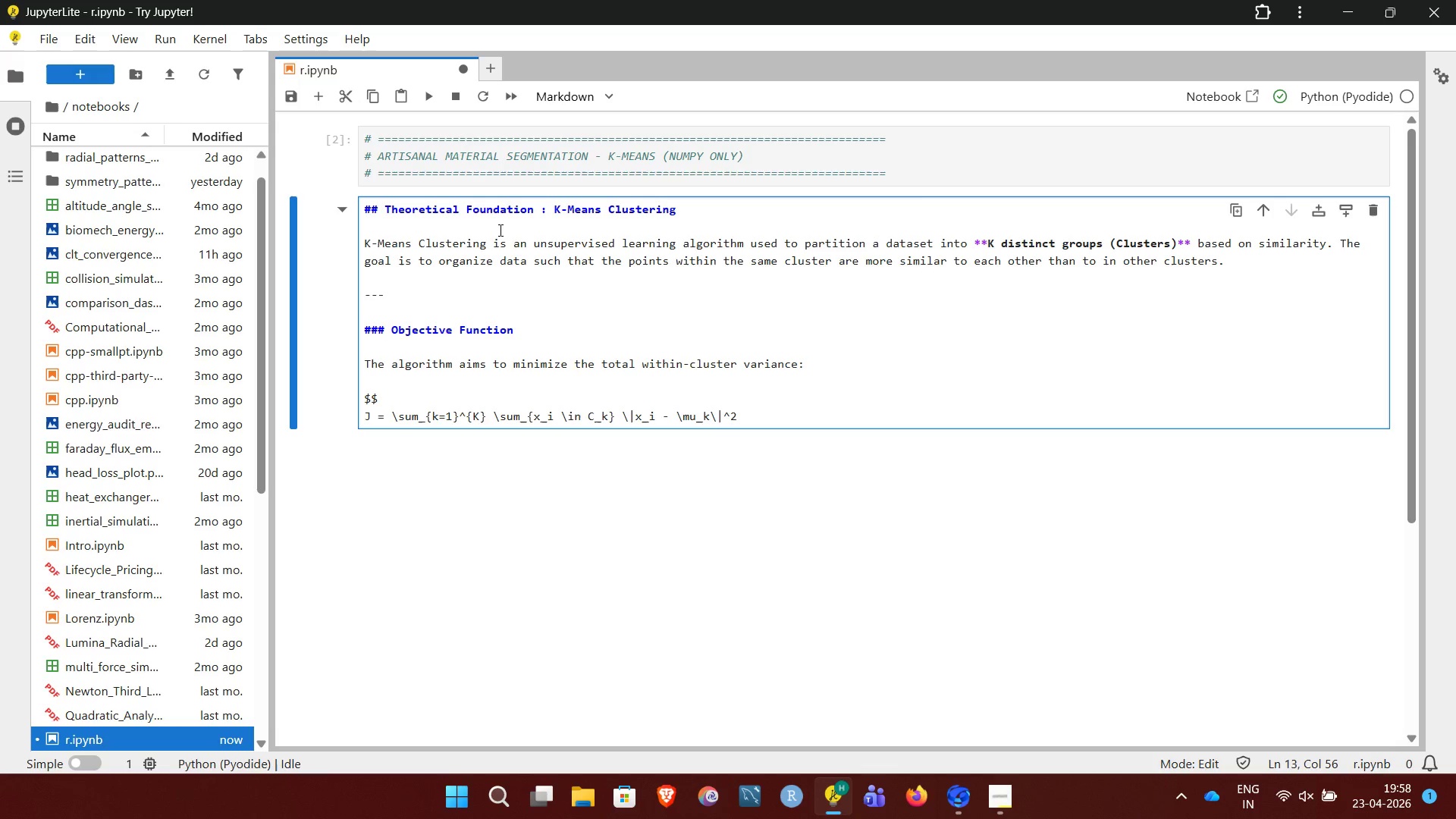 
key(Enter)
 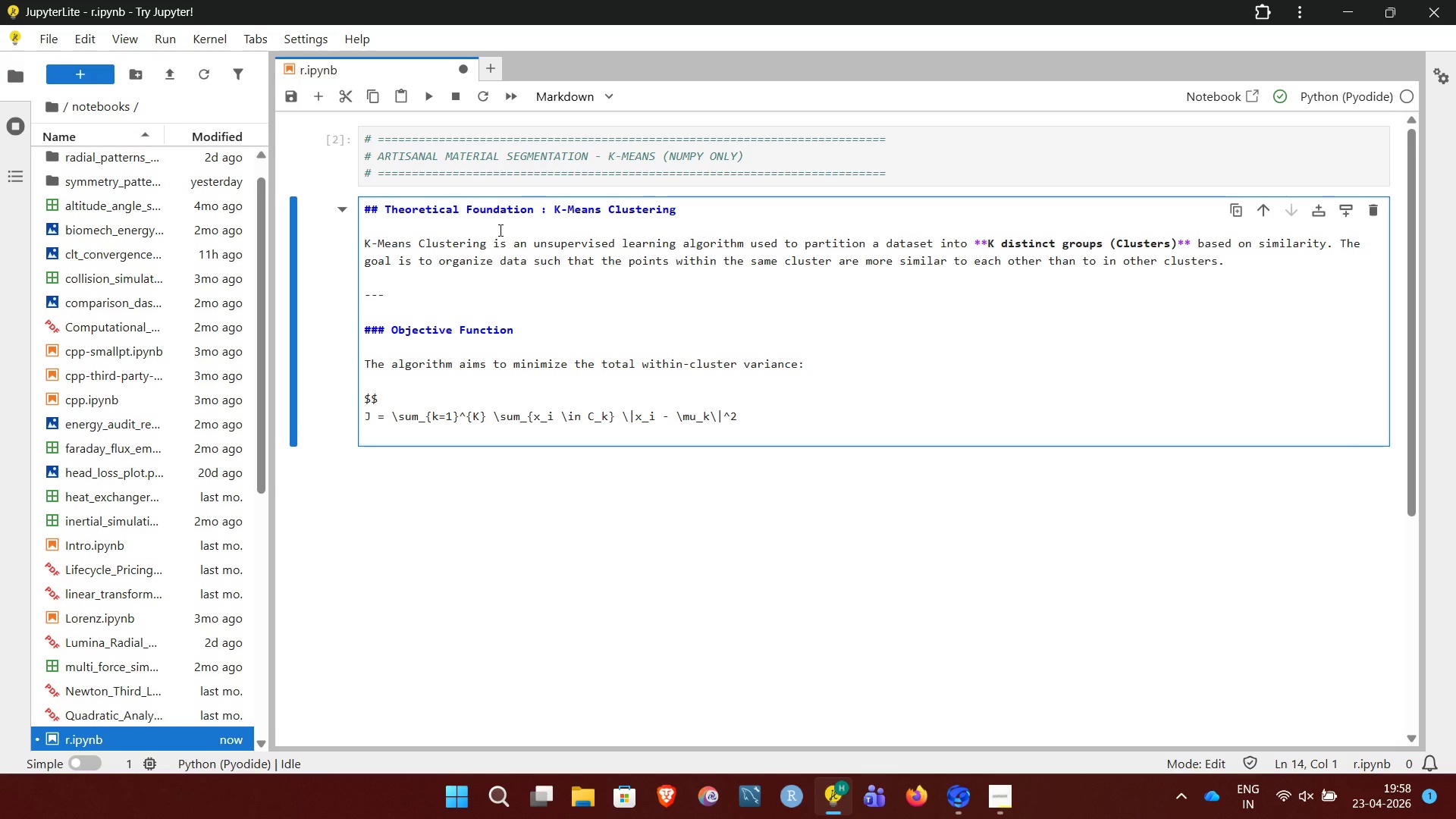 
type($$)
 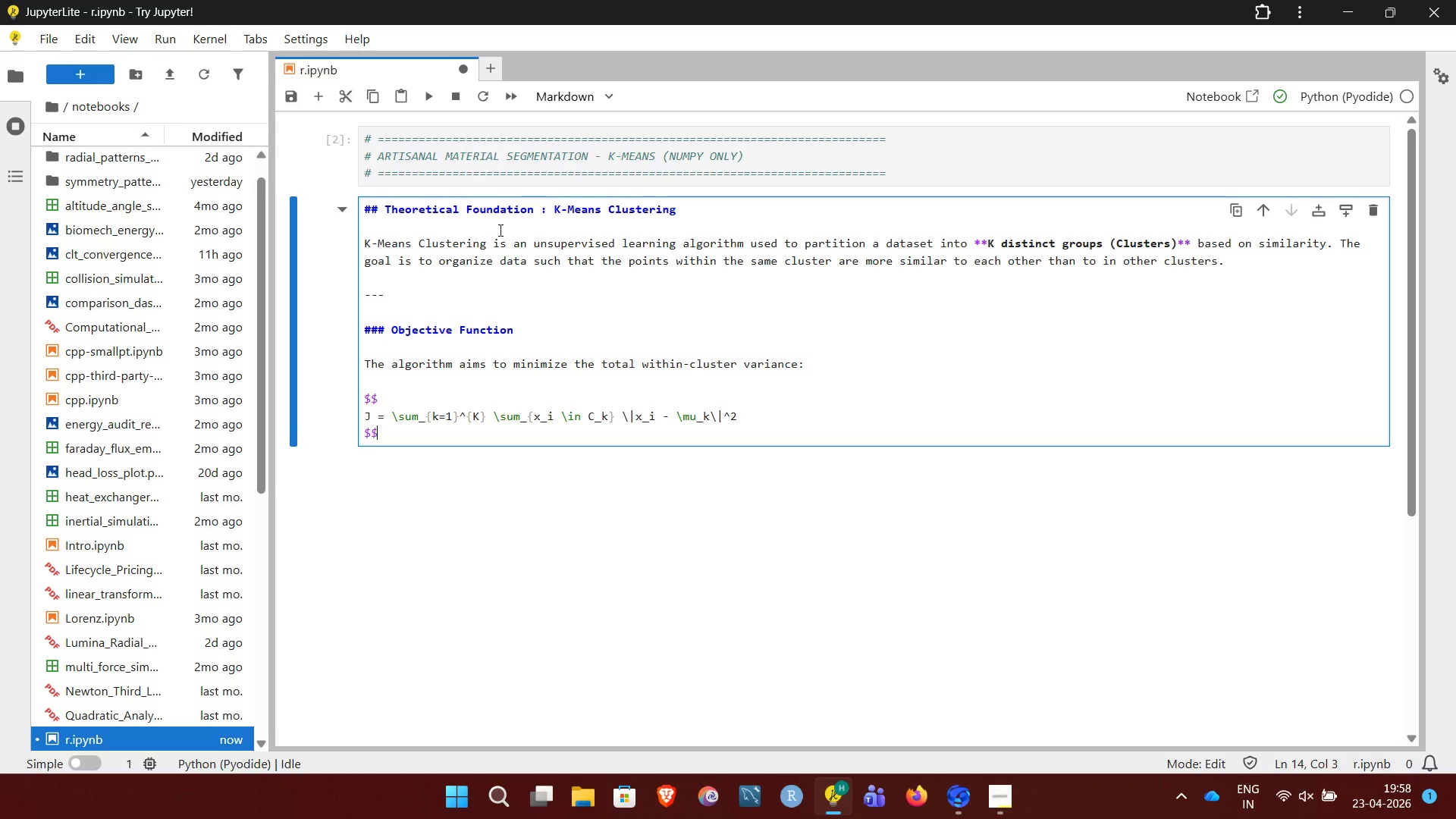 
key(Enter)
 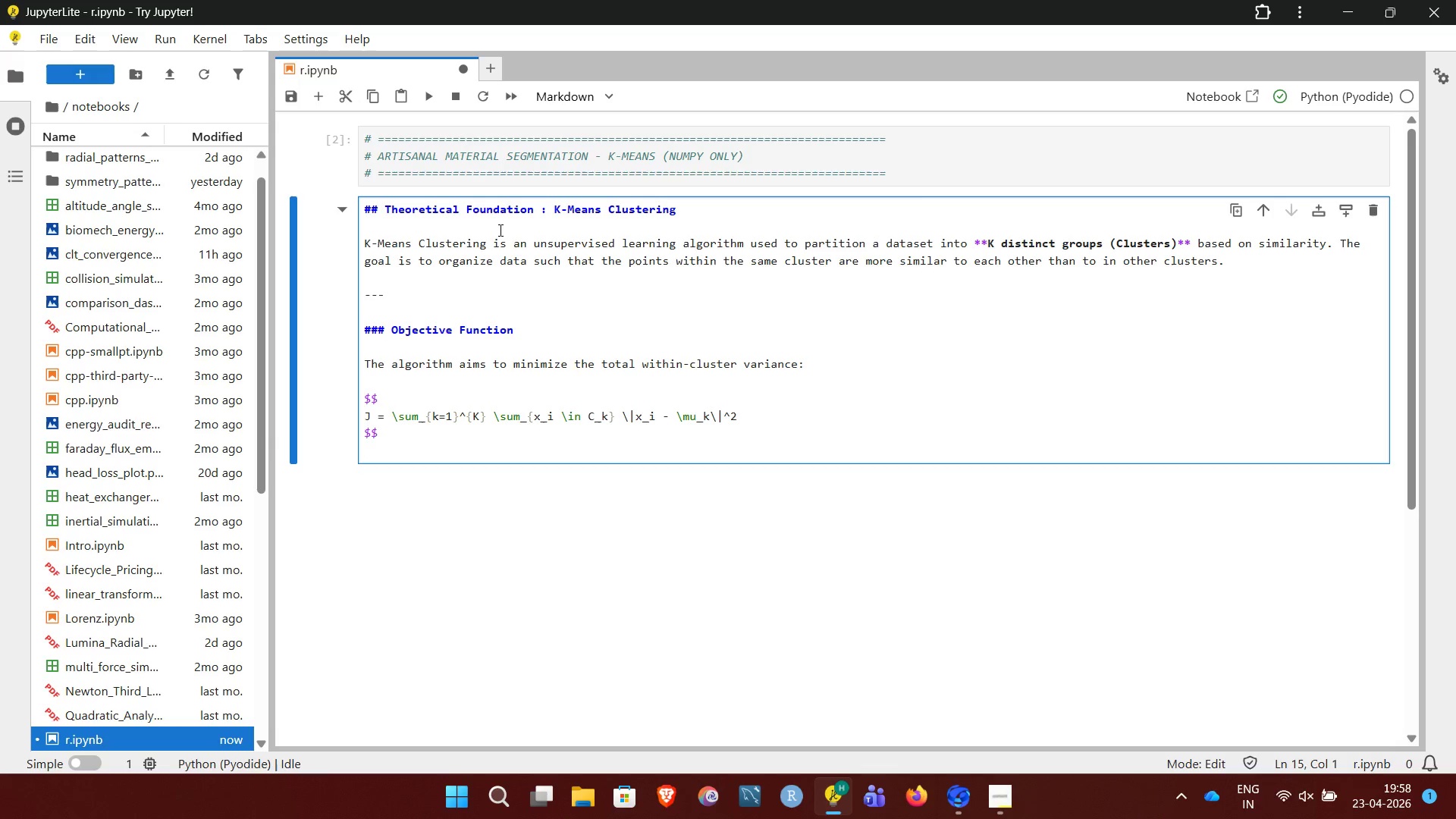 
key(Enter)
 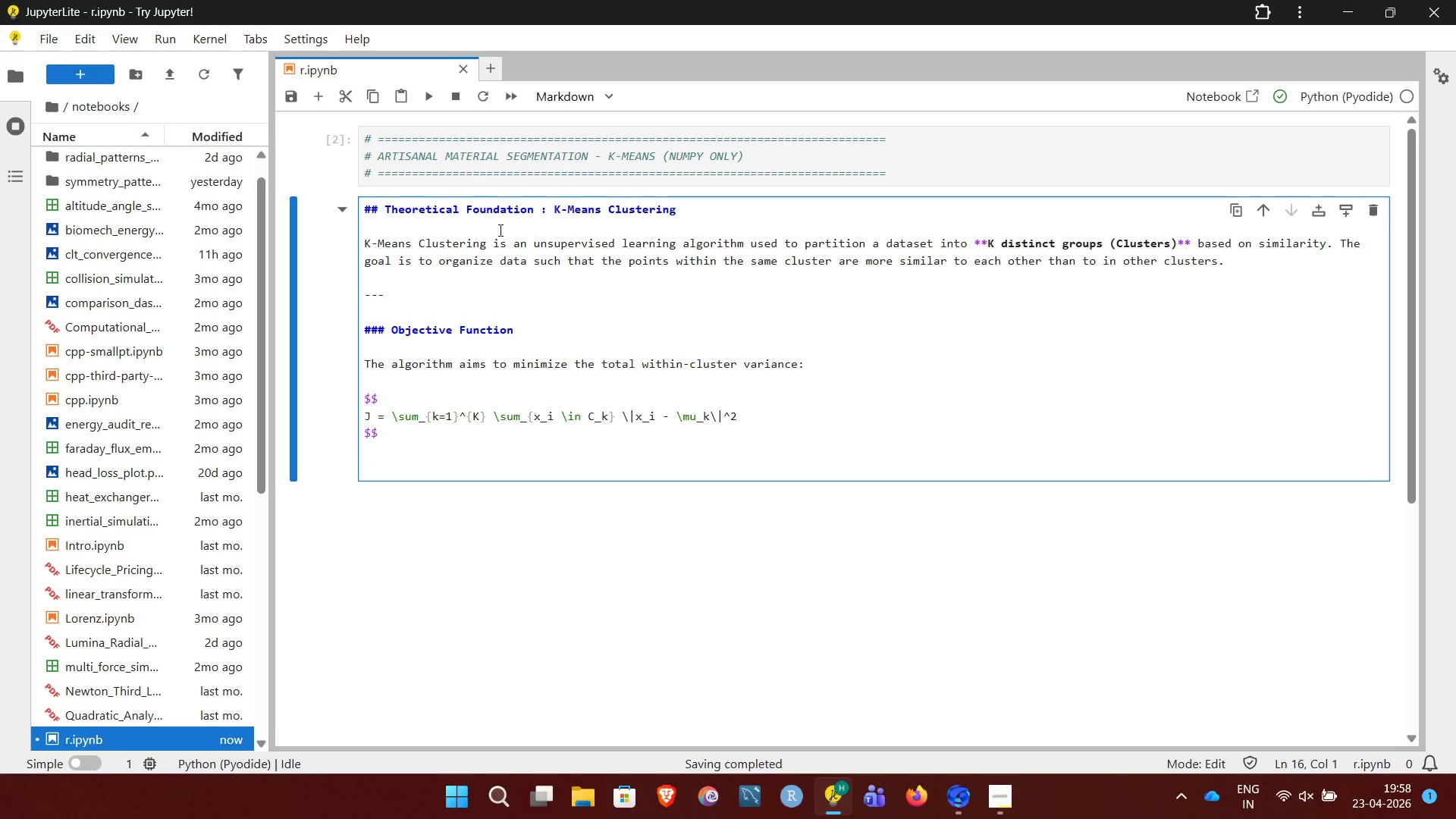 
type(where:)
 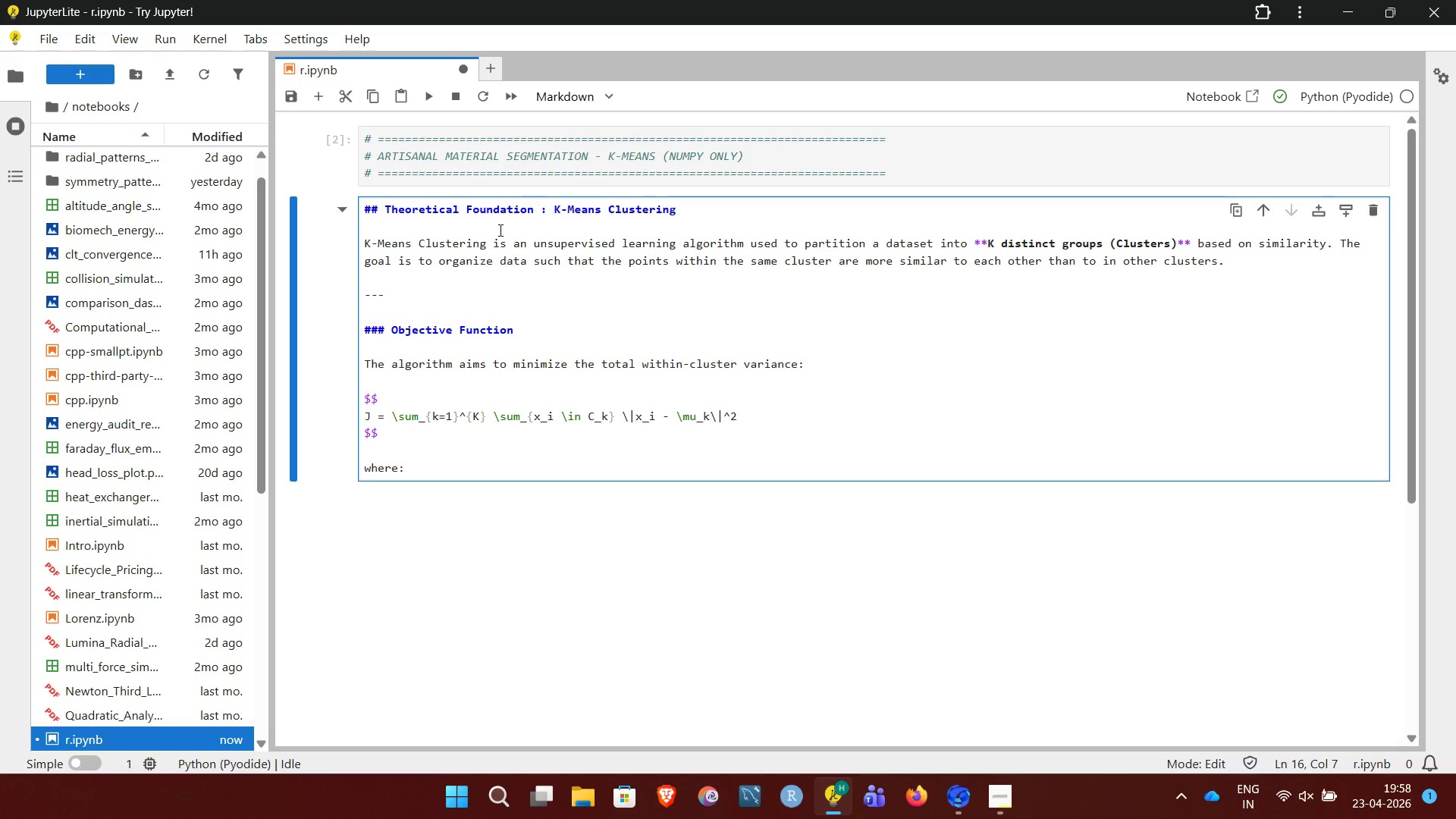 
key(Enter)
 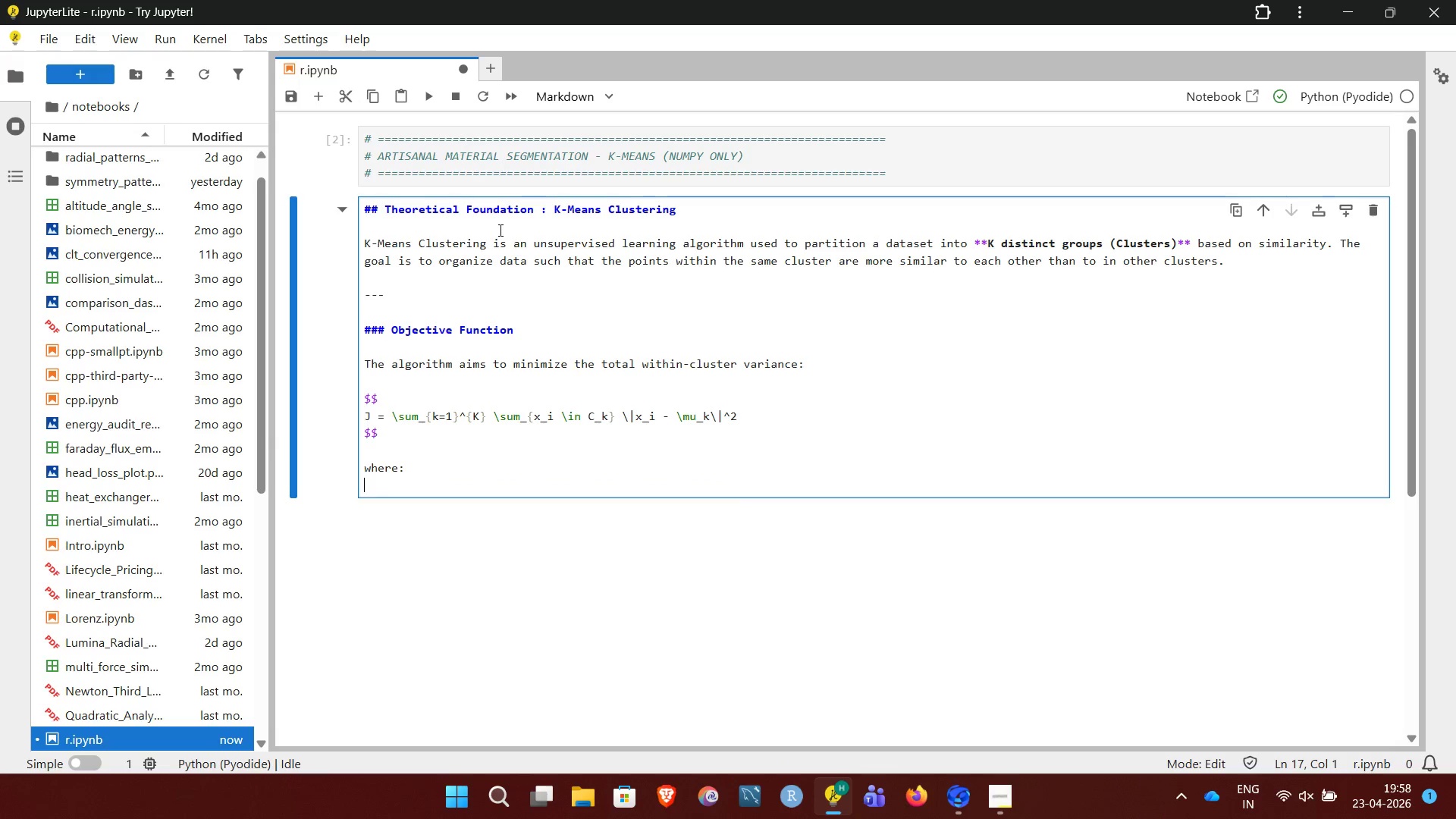 
type(- \(C_k \) represents the\(k\)-th cluster)
 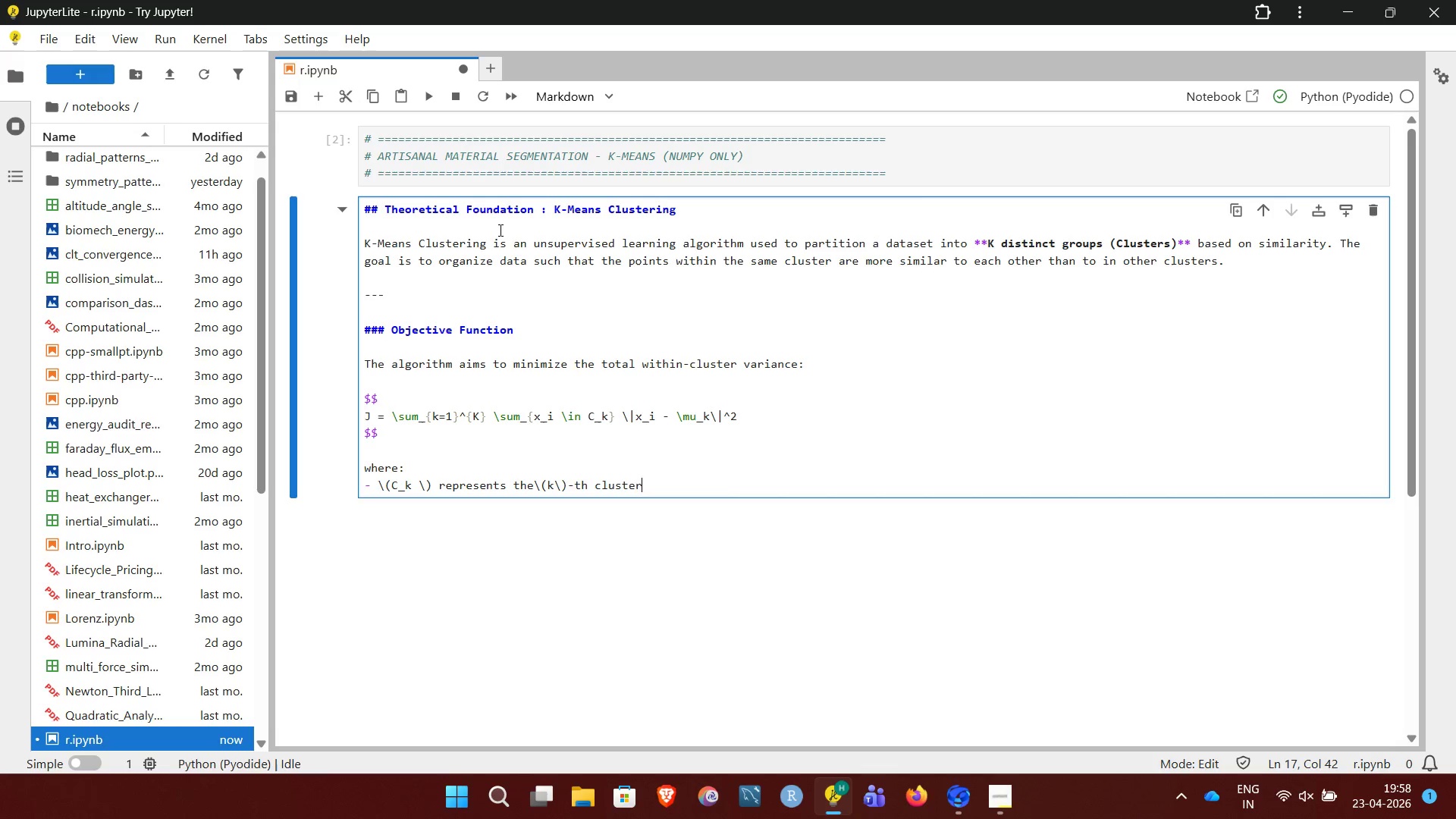 
key(Enter)
 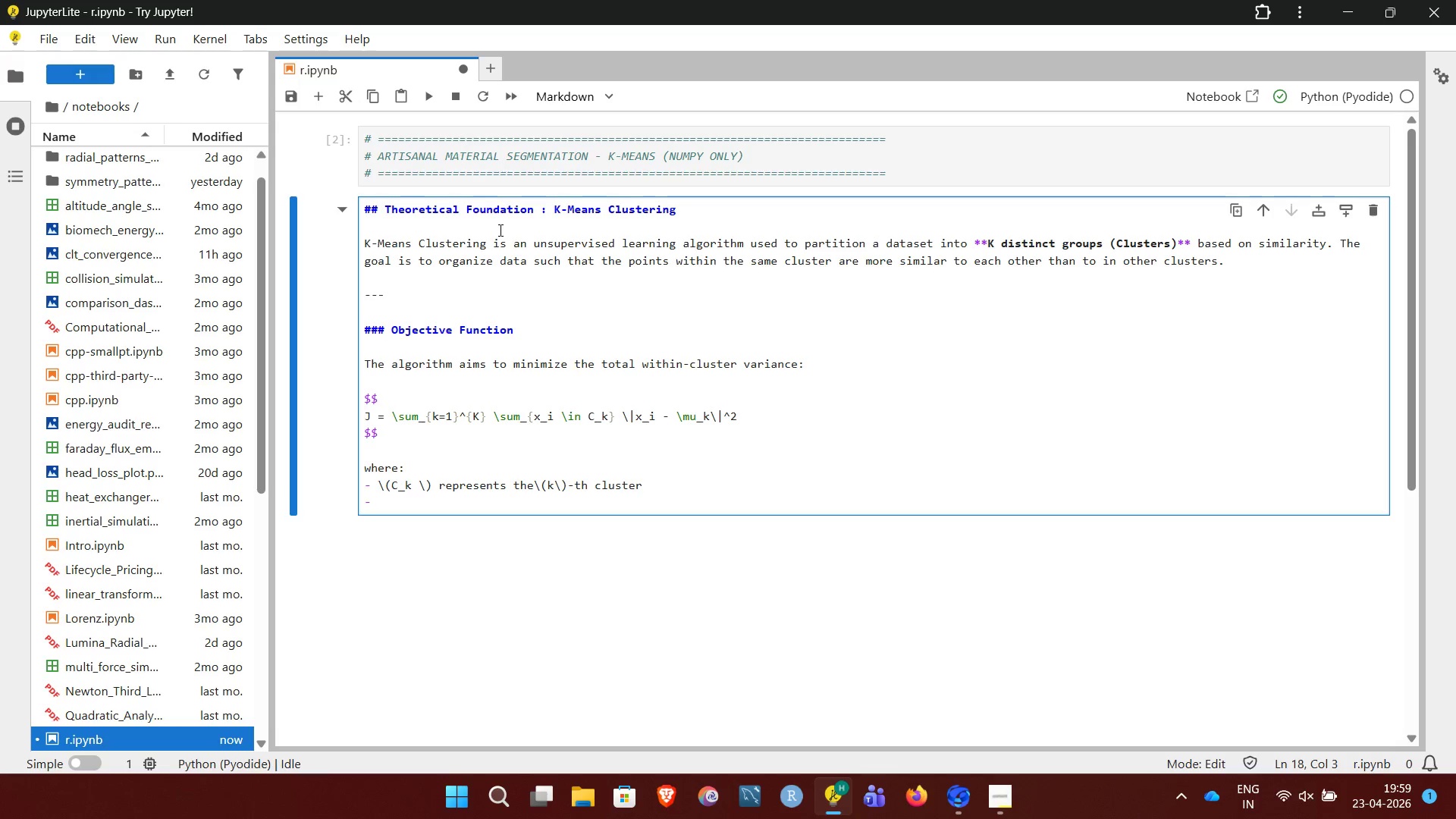 
wait(5.77)
 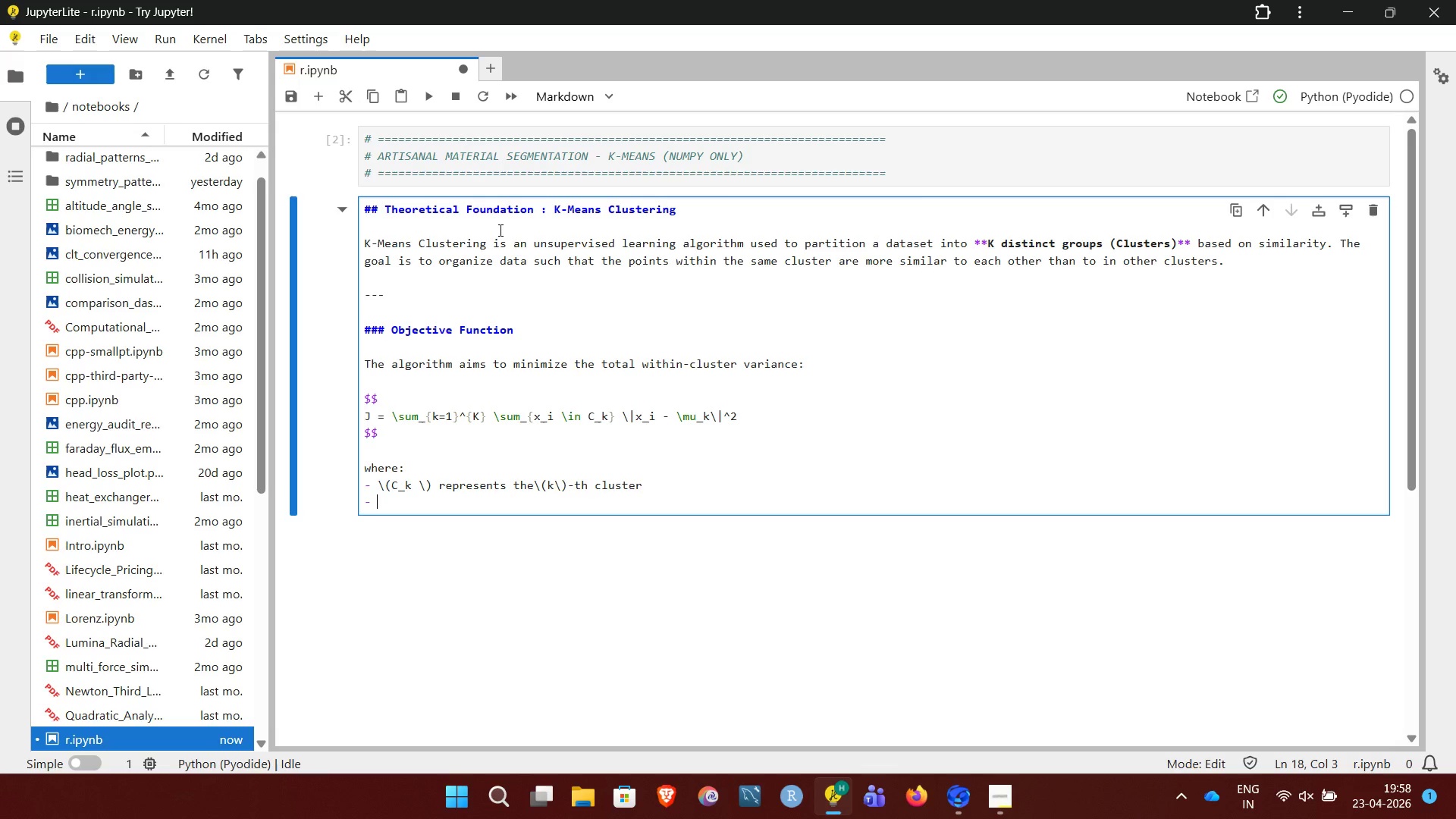 
key(Backslash)
 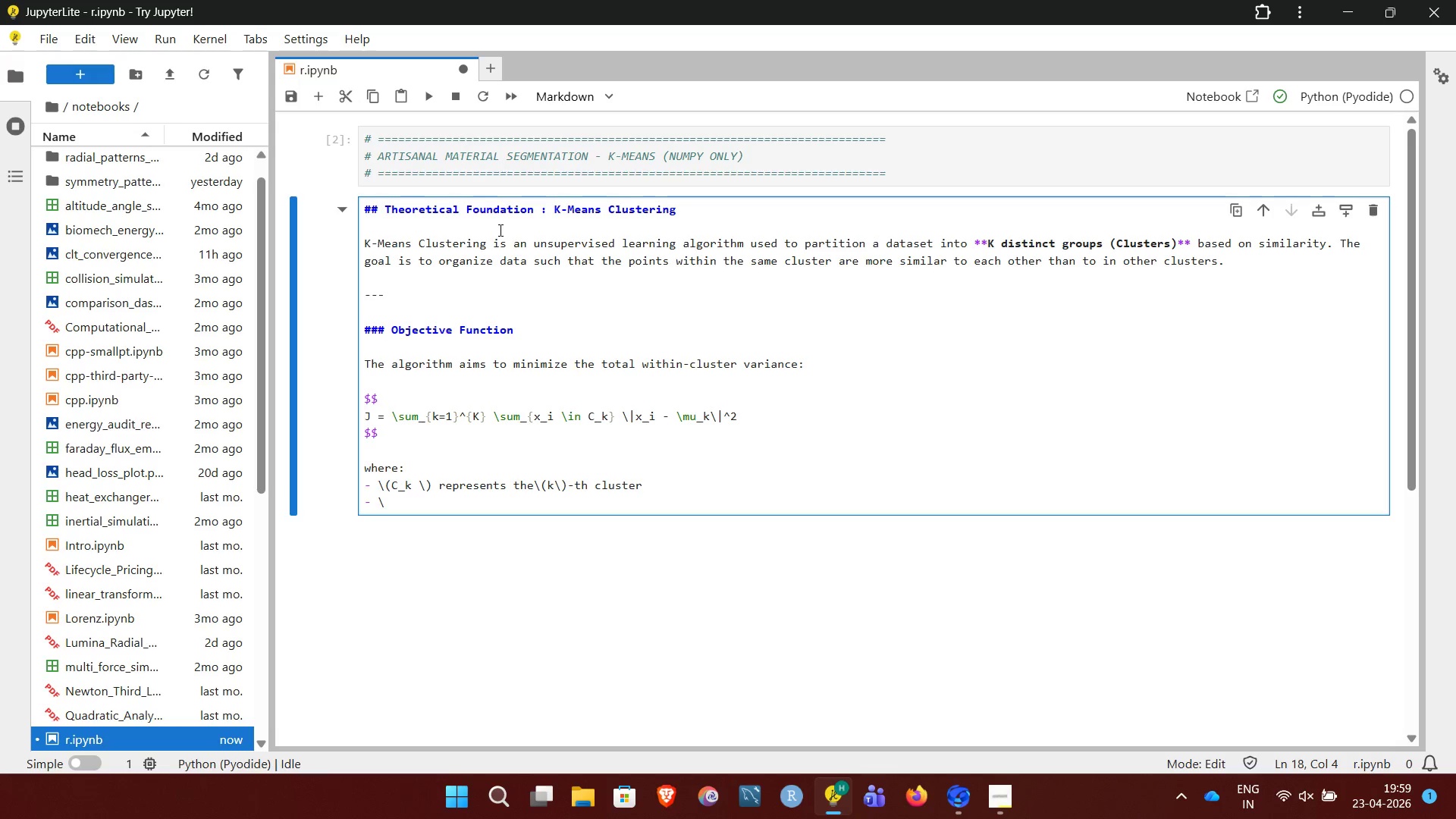 
type(( \mu_k \) is the centroid (mean) of the cluster \(k\))
 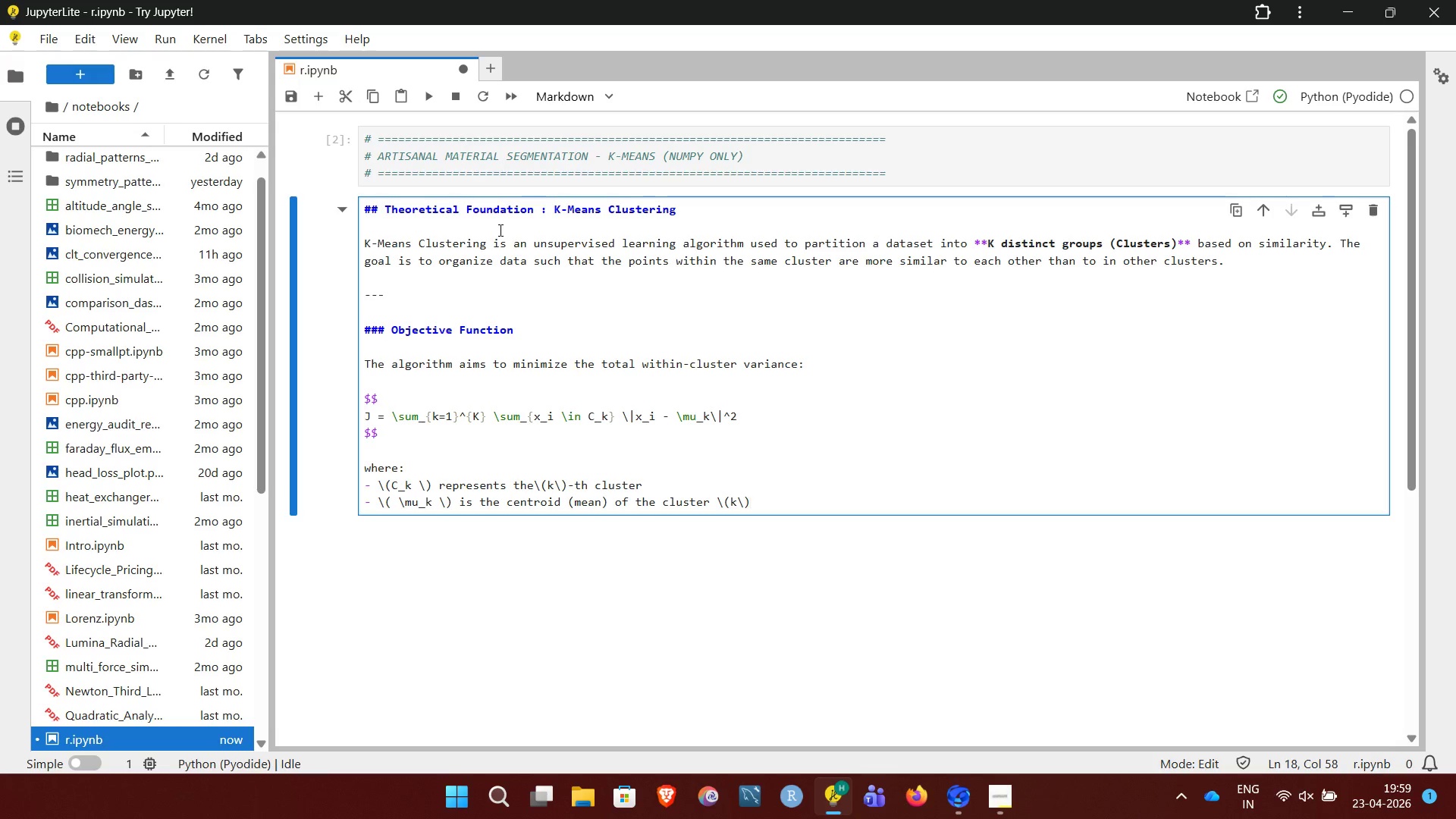 
key(Enter)
 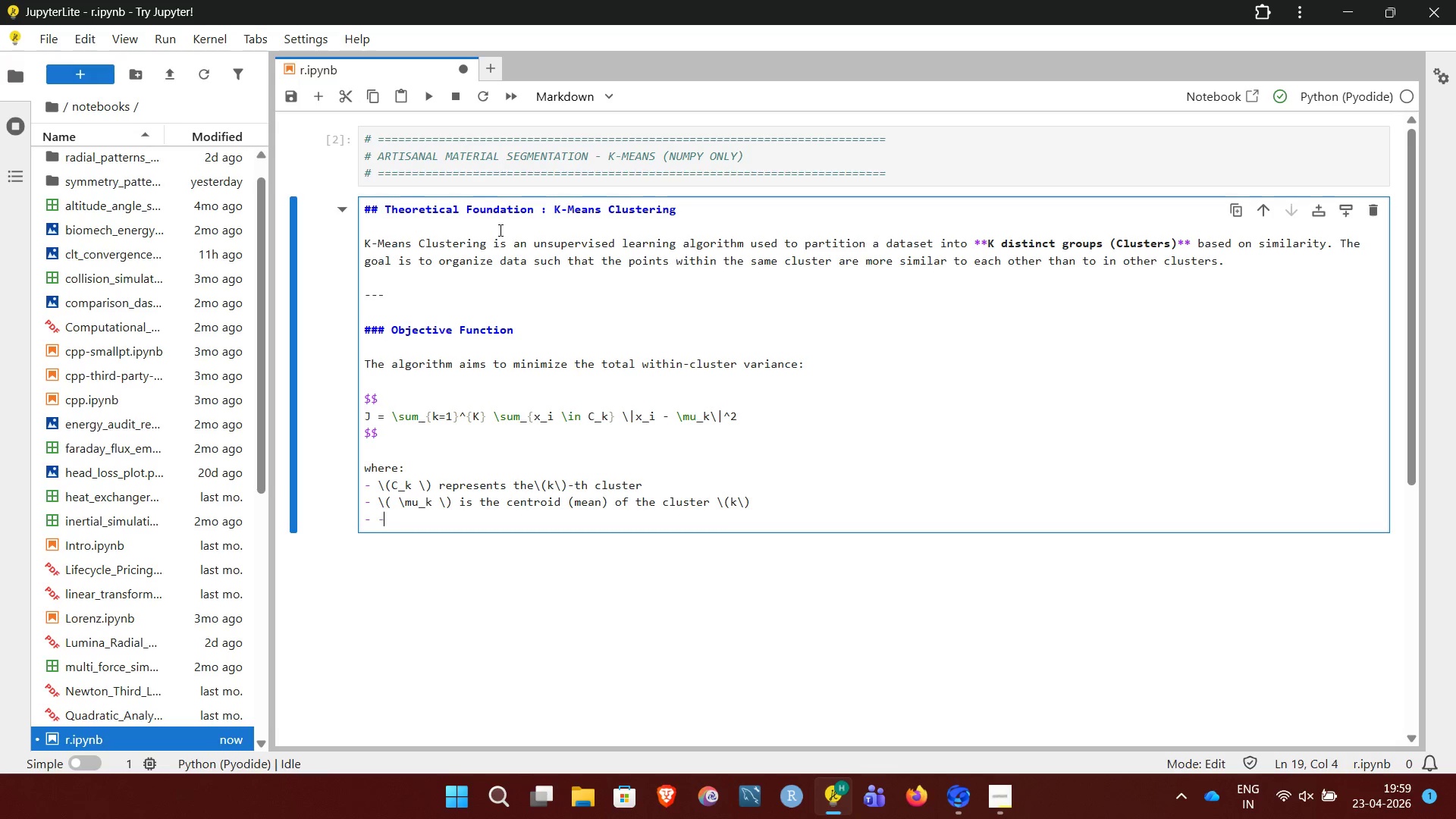 
type(-)
key(Backspace)
type(\( x_i \) is a data point)
 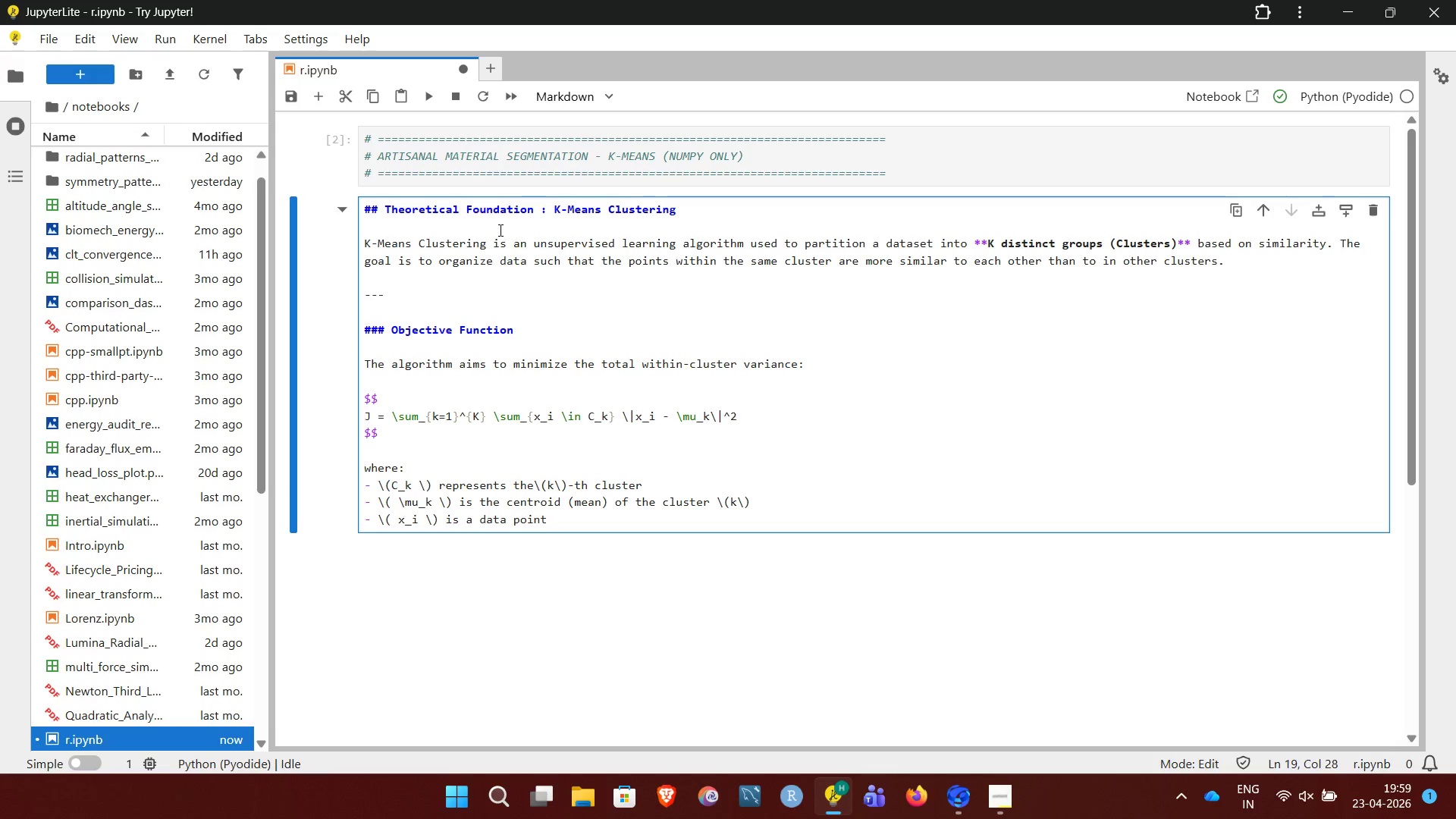 
key(Enter)
 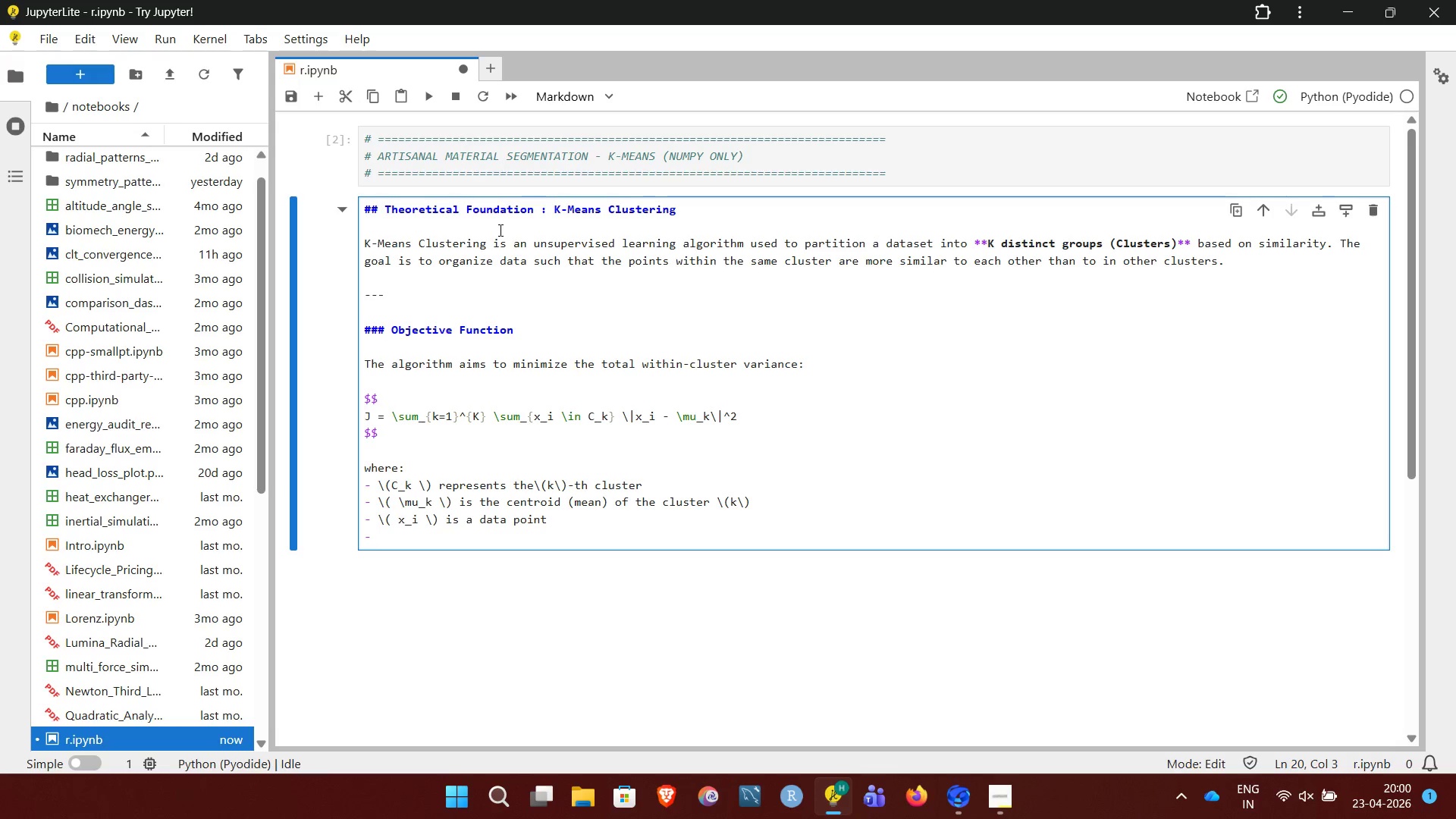 
key(Backspace)
 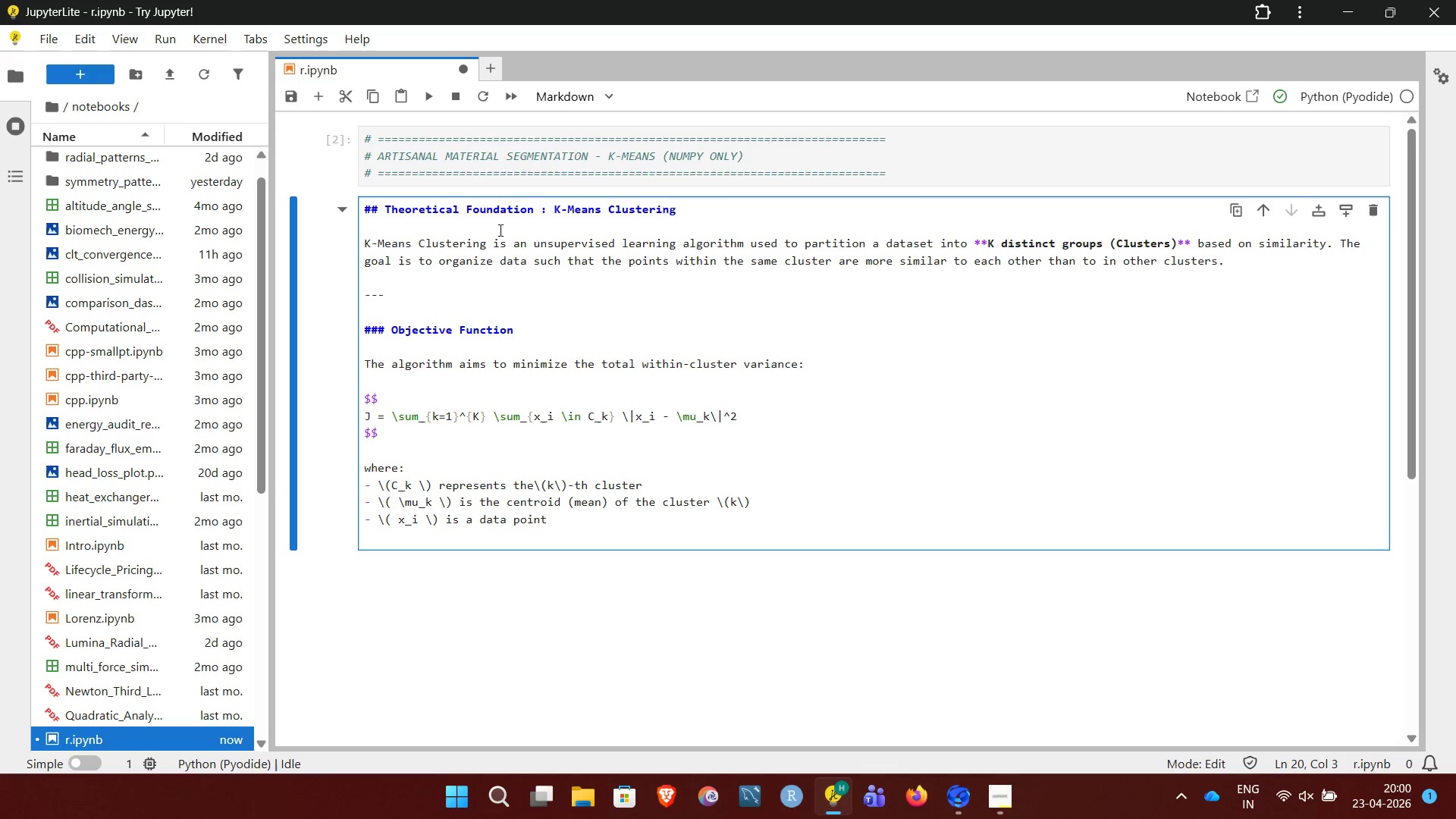 
key(Backspace)
 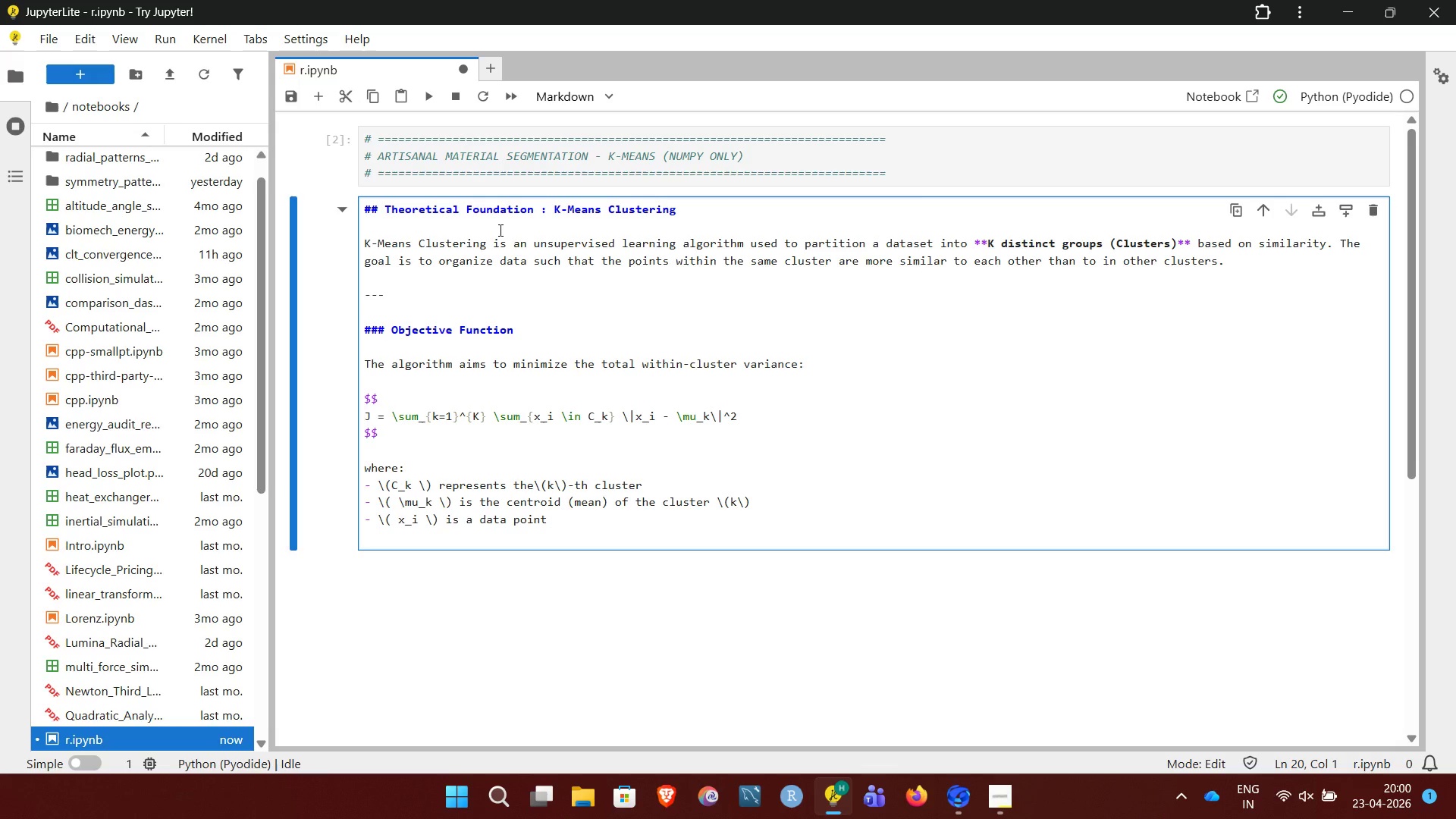 
key(Enter)
 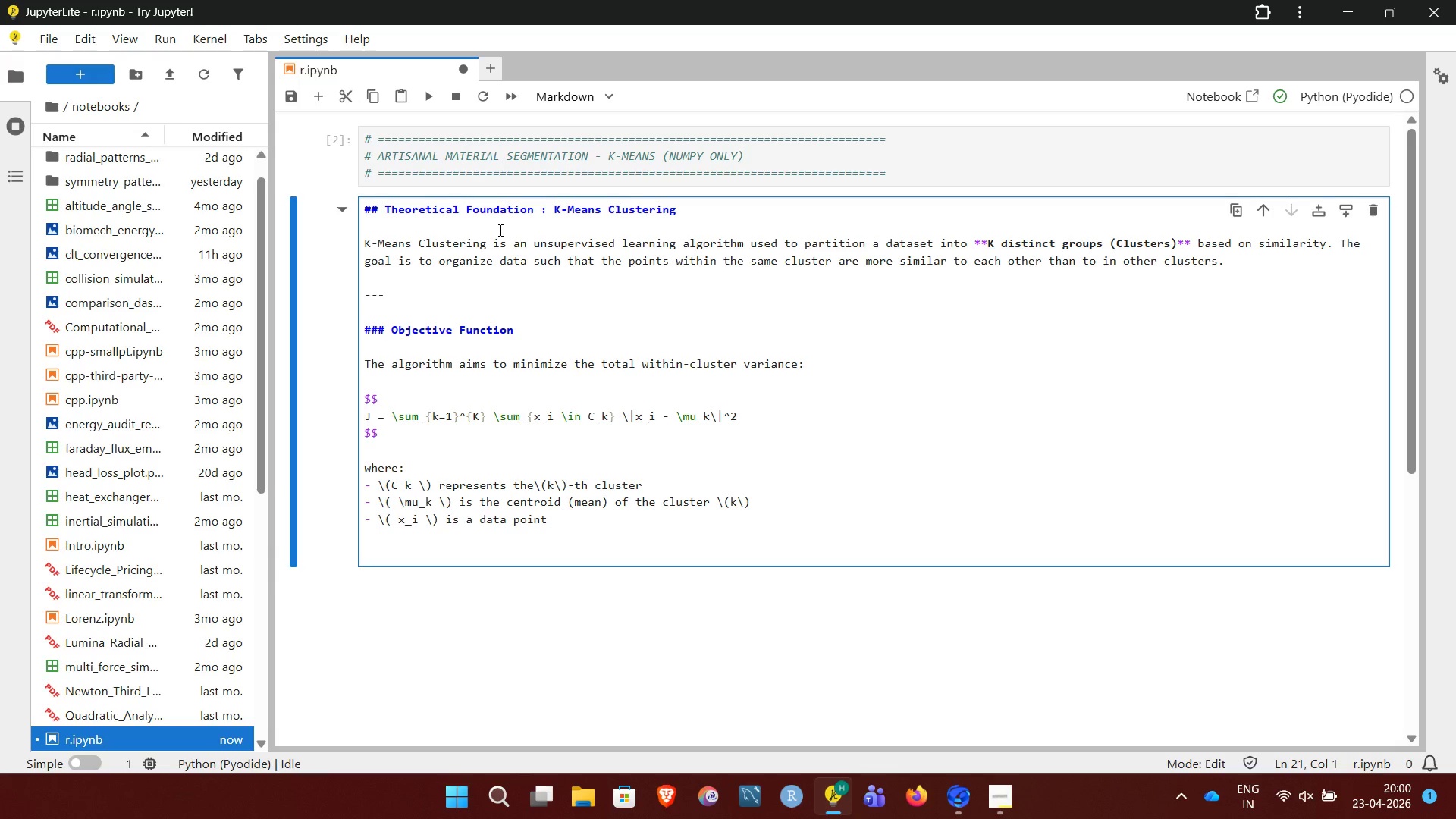 
key(Minus)
 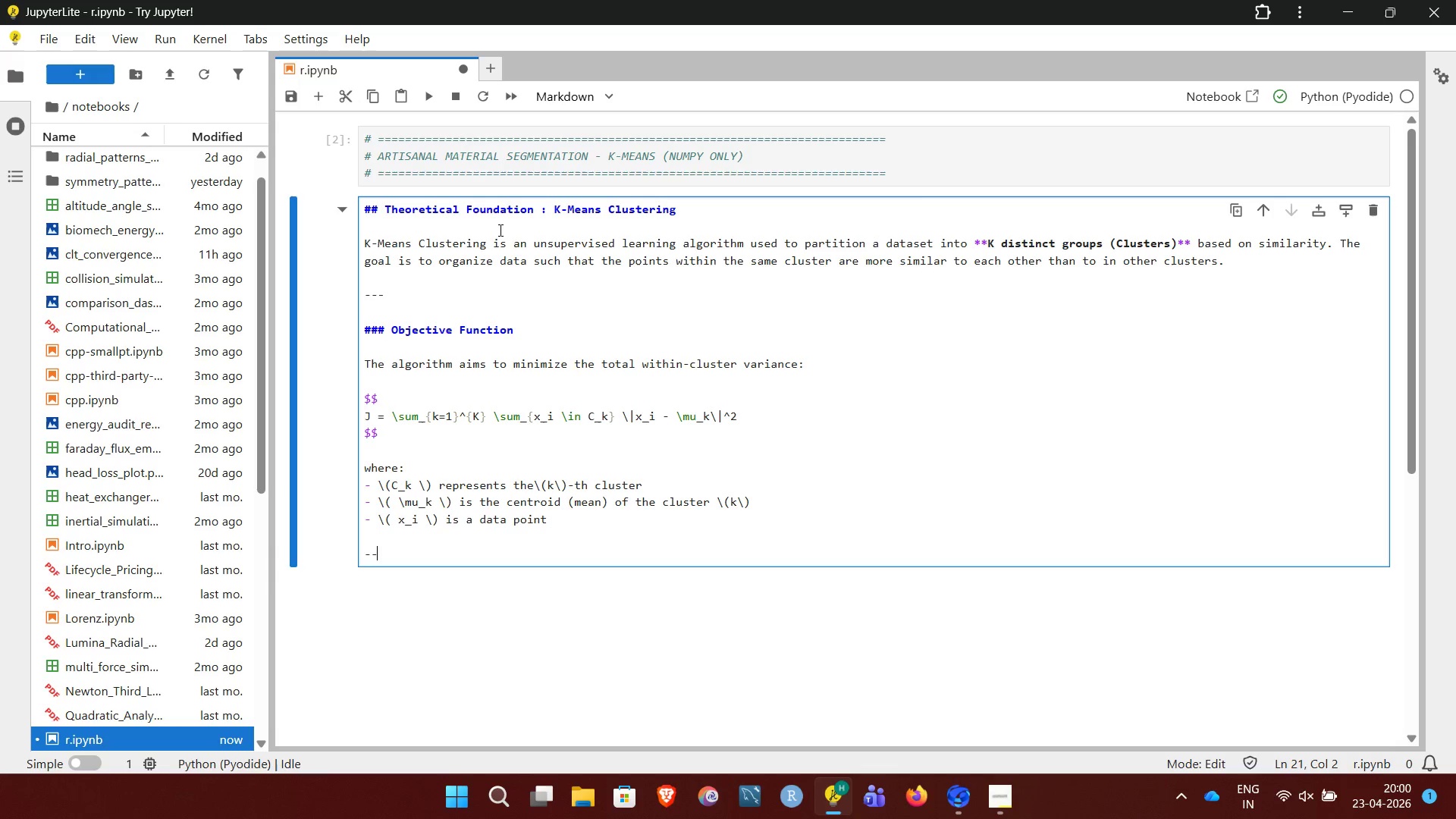 
key(Minus)
 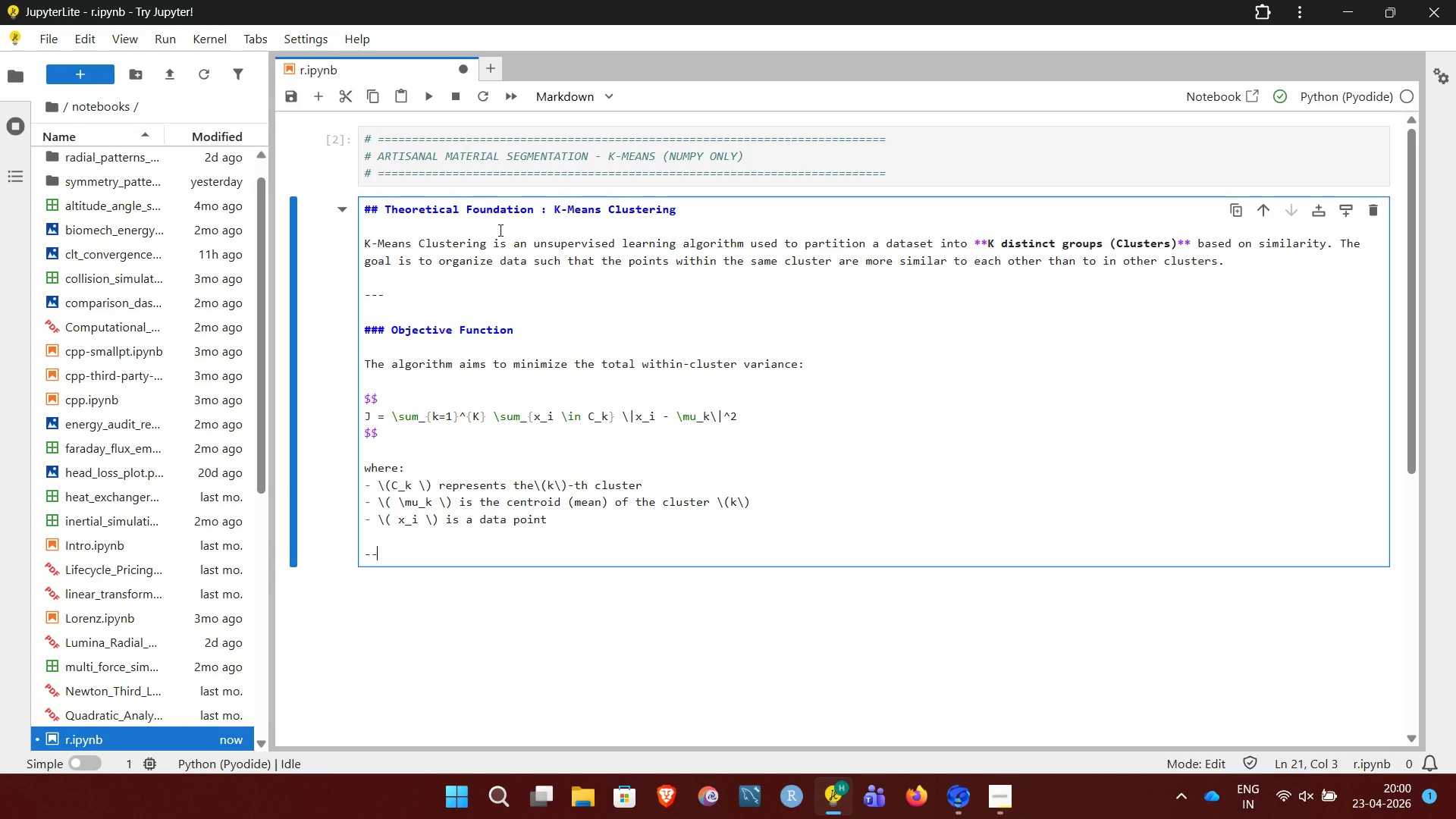 
wait(9.92)
 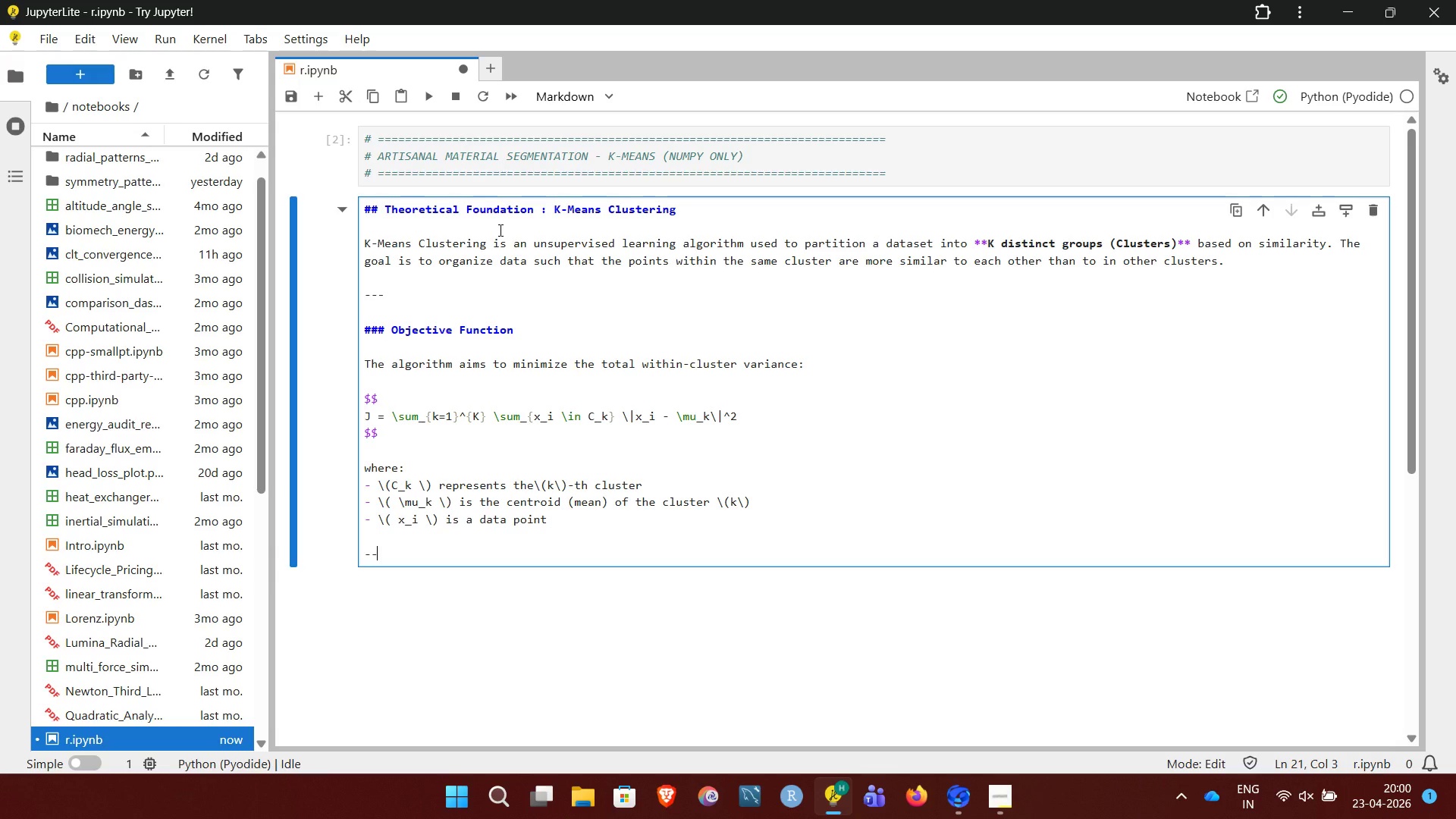 
key(Minus)
 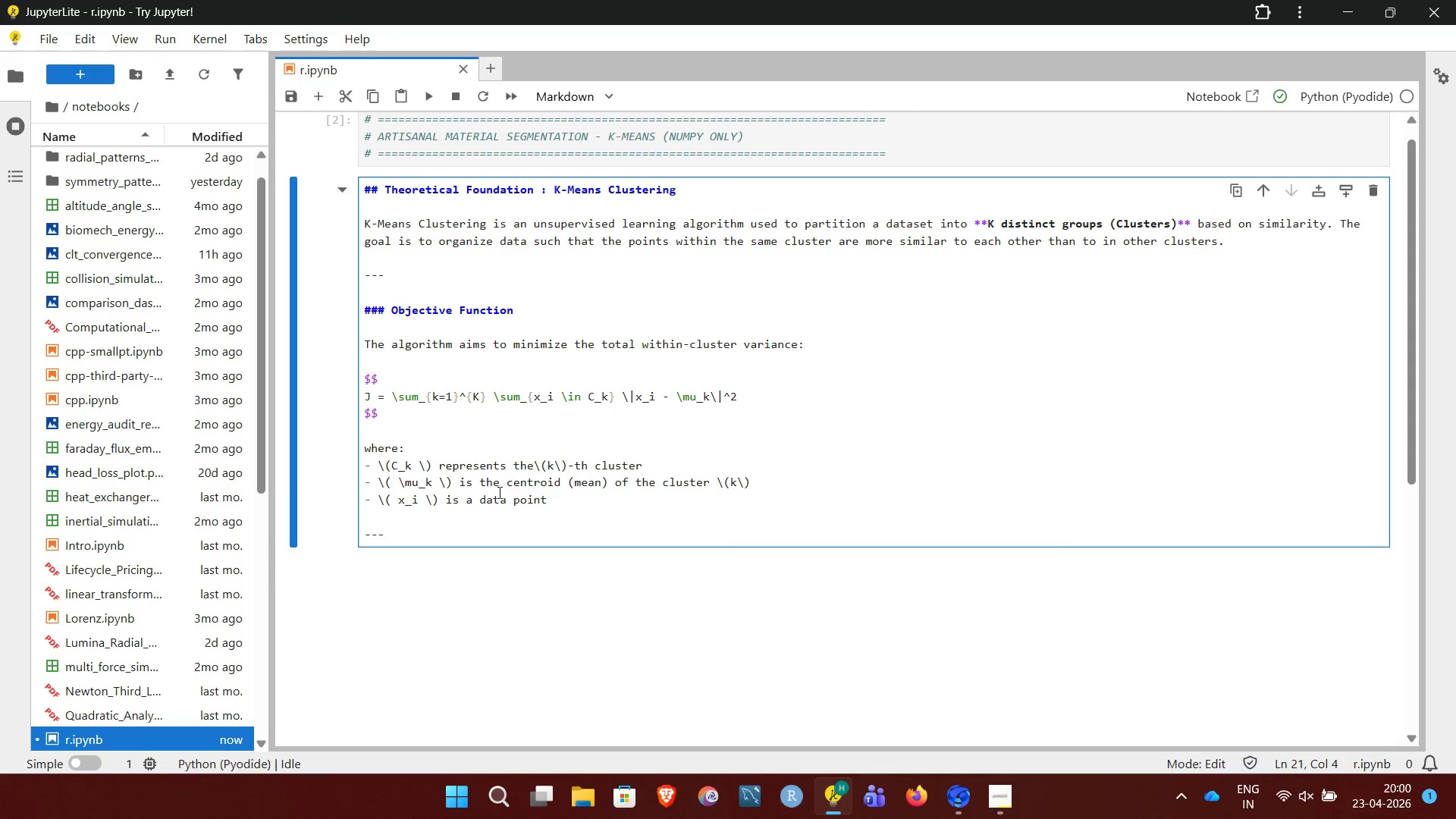 
wait(37.05)
 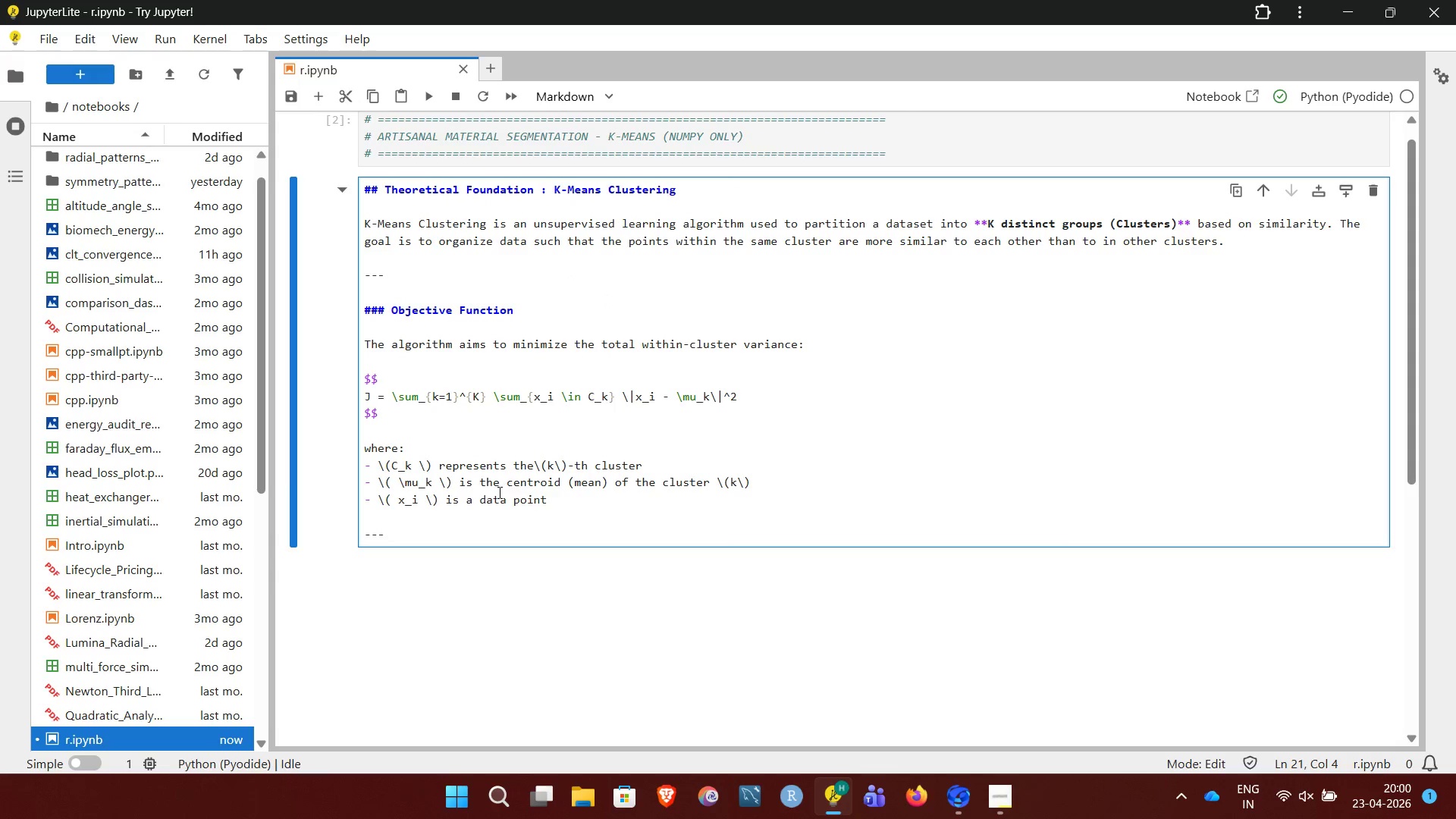 
key(Enter)
 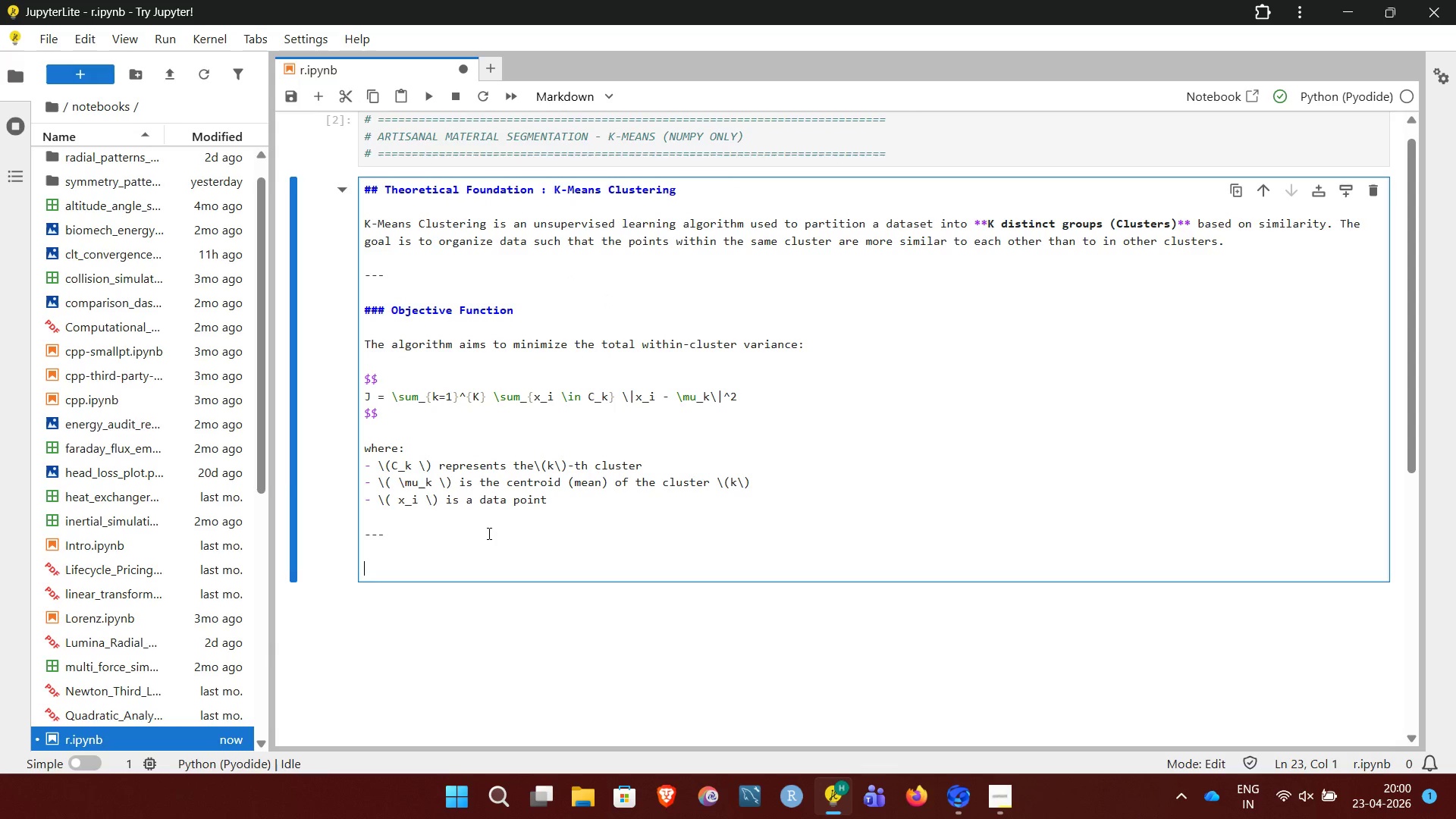 
key(Enter)
 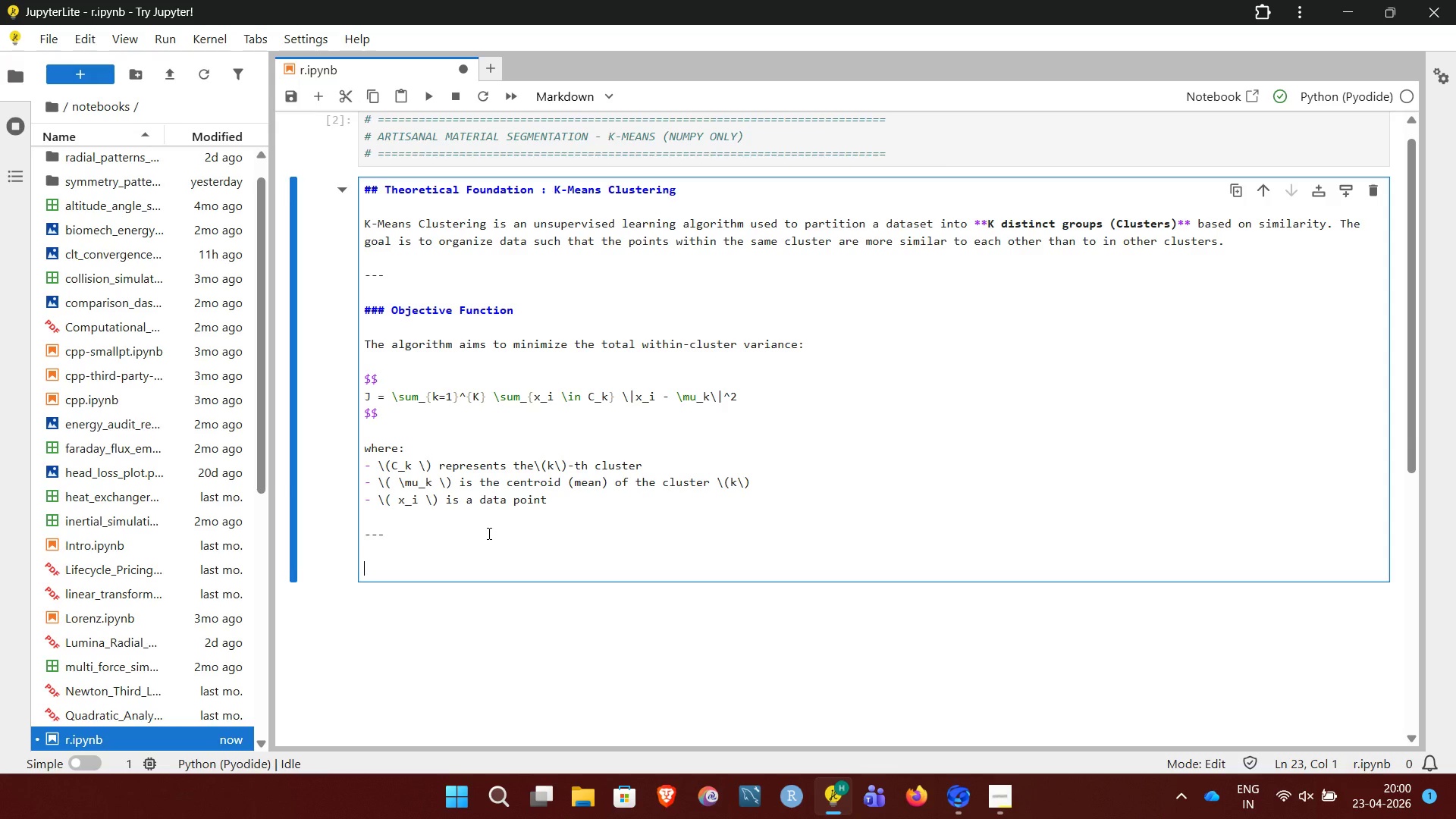 
type(### Algorithm Steps)
 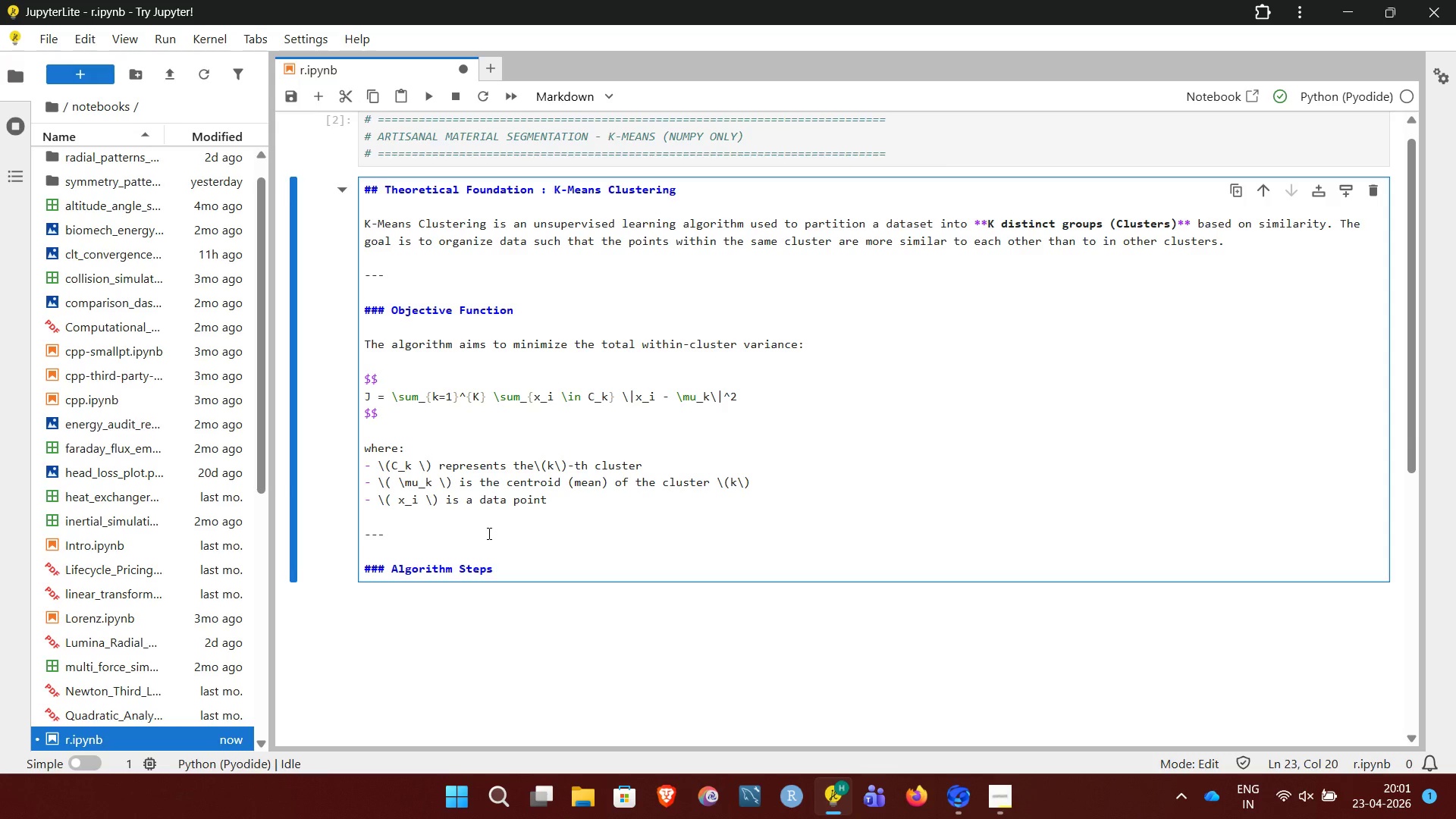 
key(Enter)
 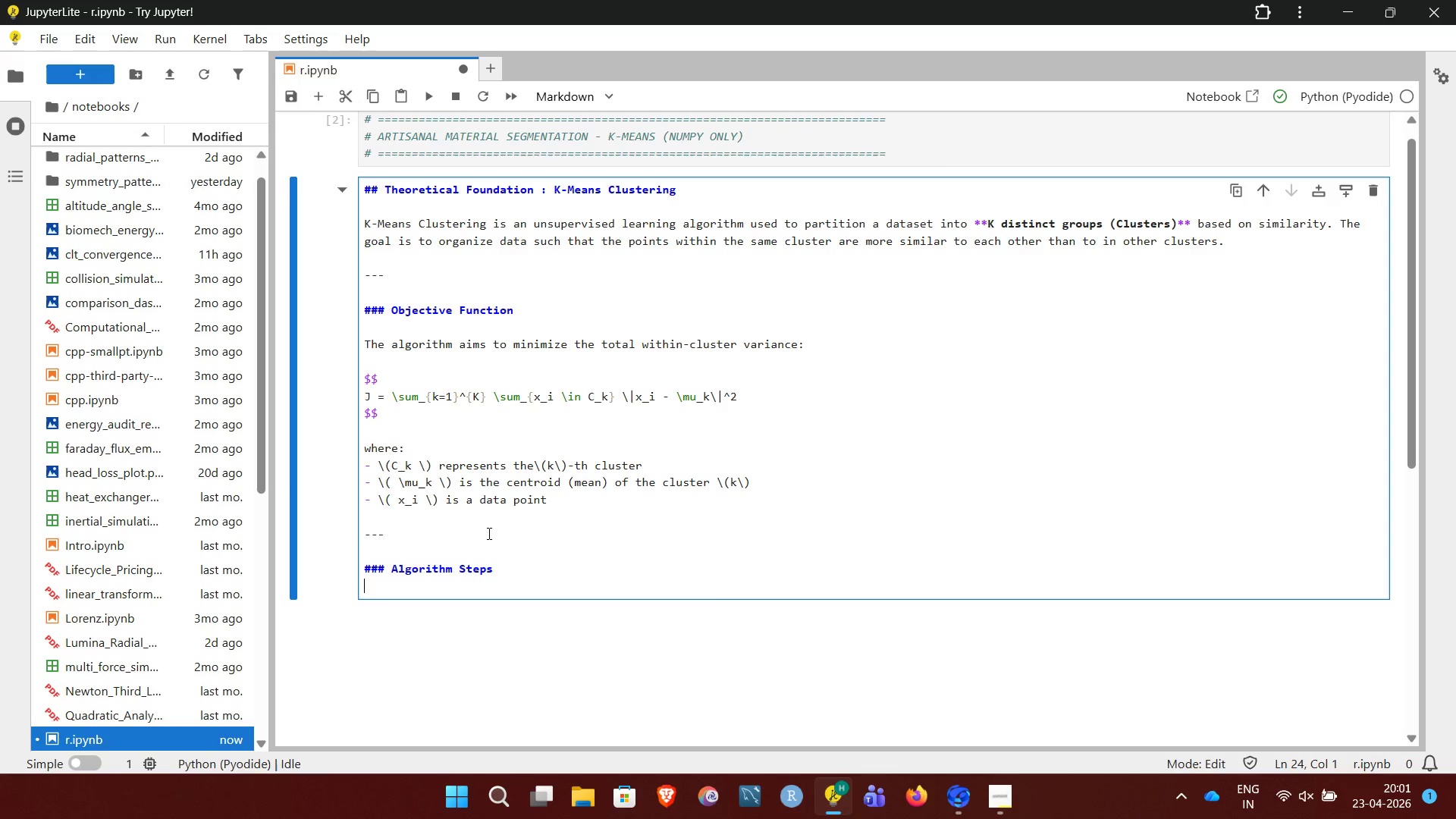 
key(Enter)
 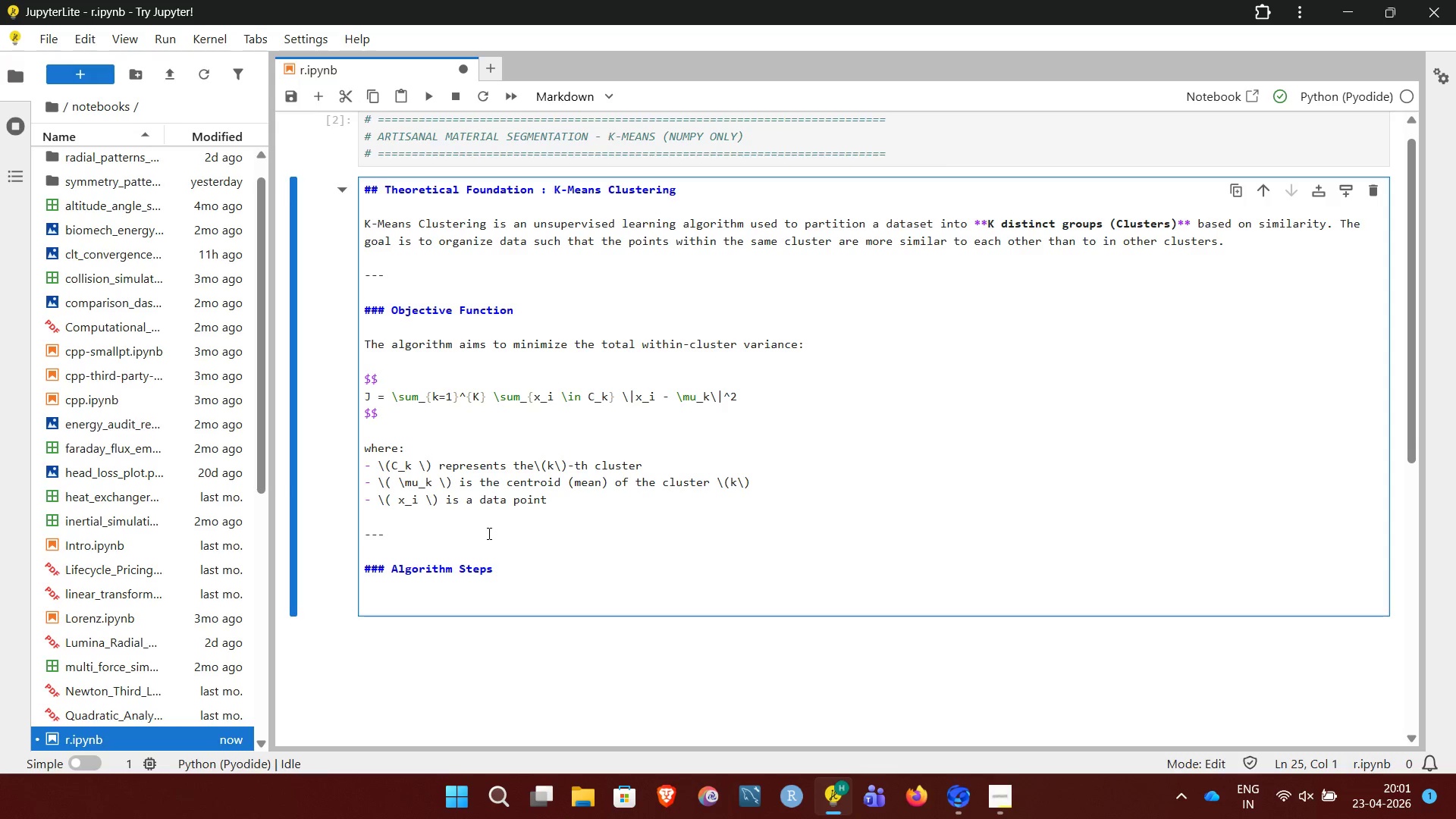 
type(K-Means operates iteratively through the following steps:)
 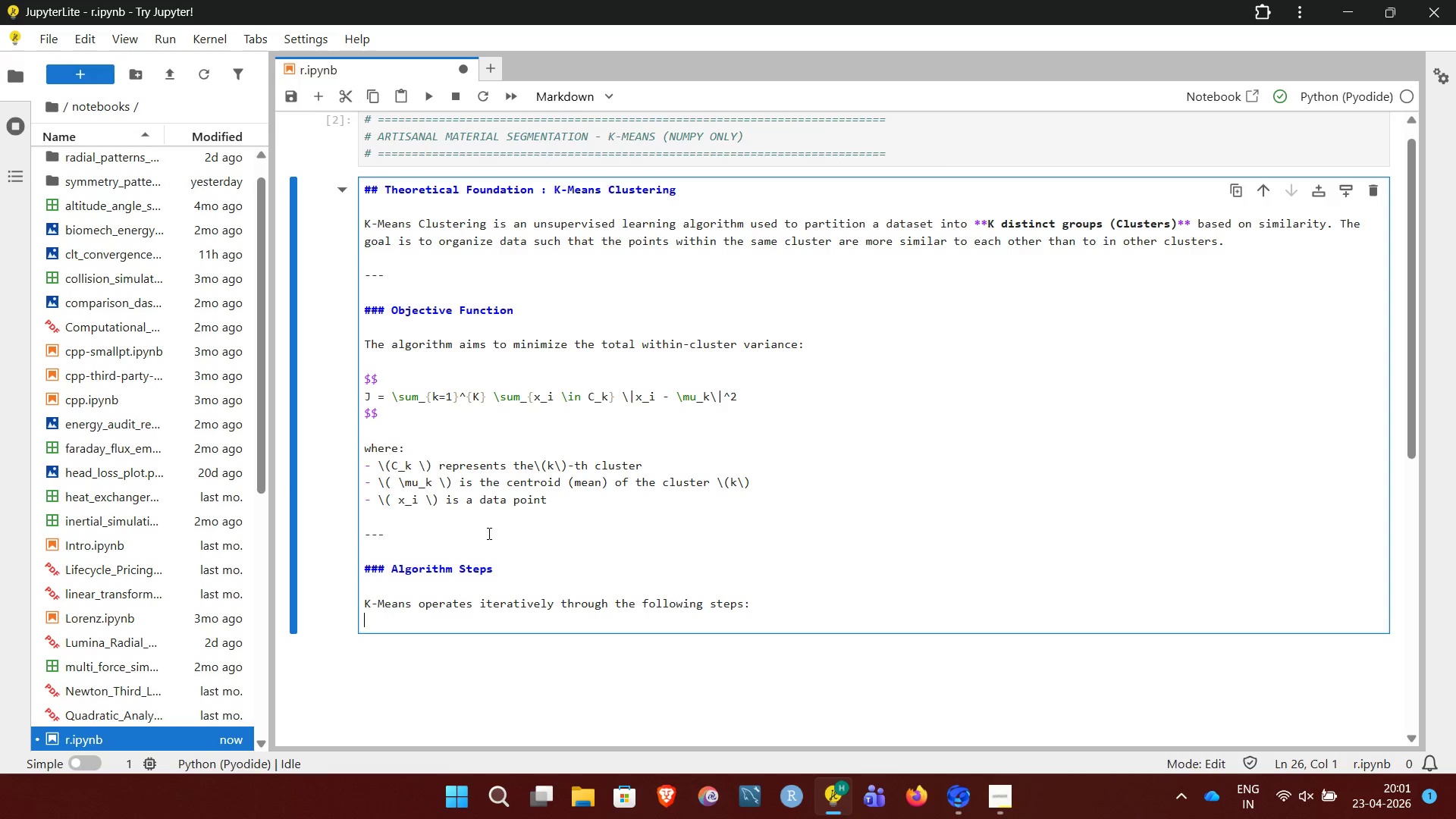 
 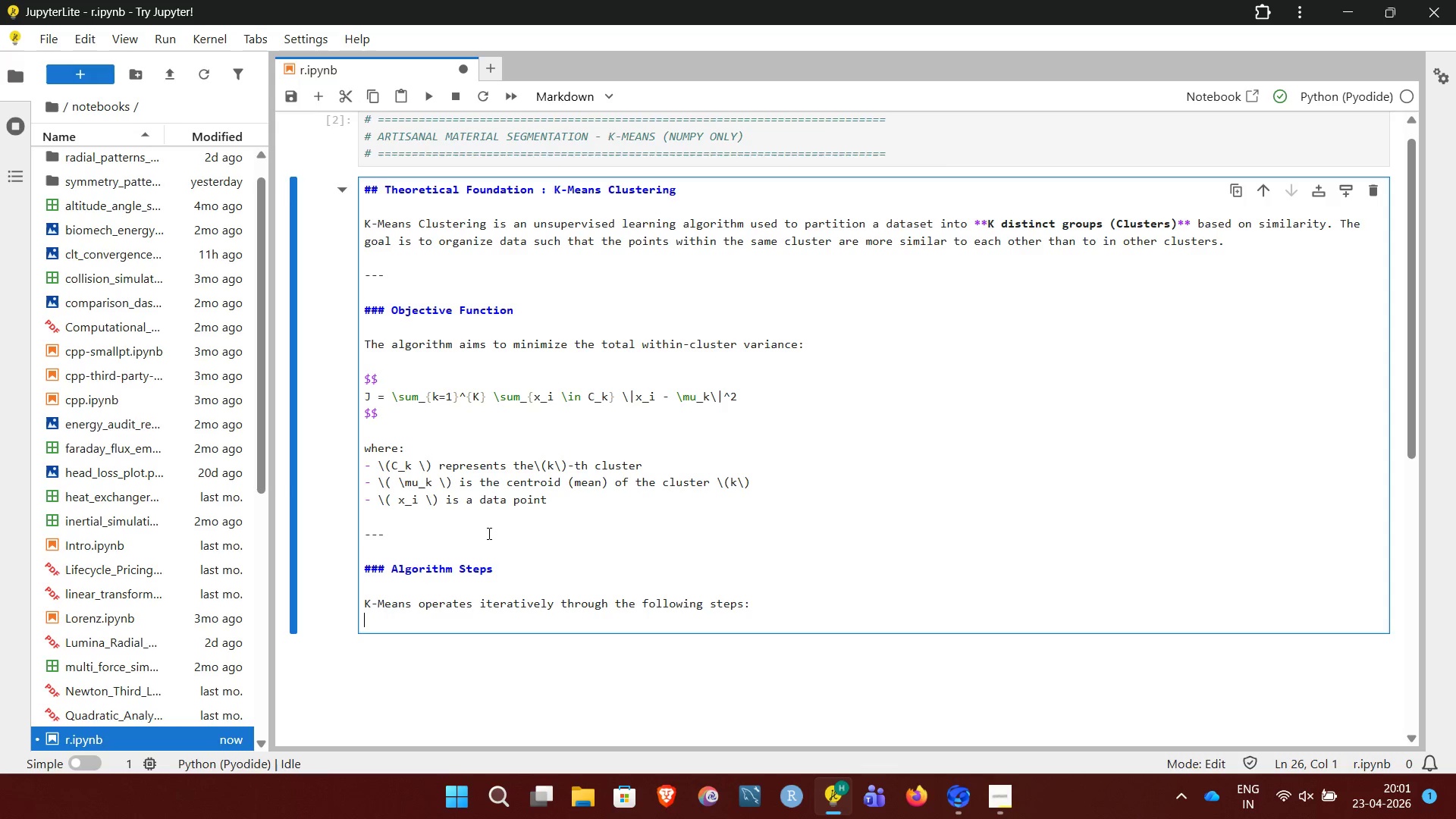 
key(Enter)
 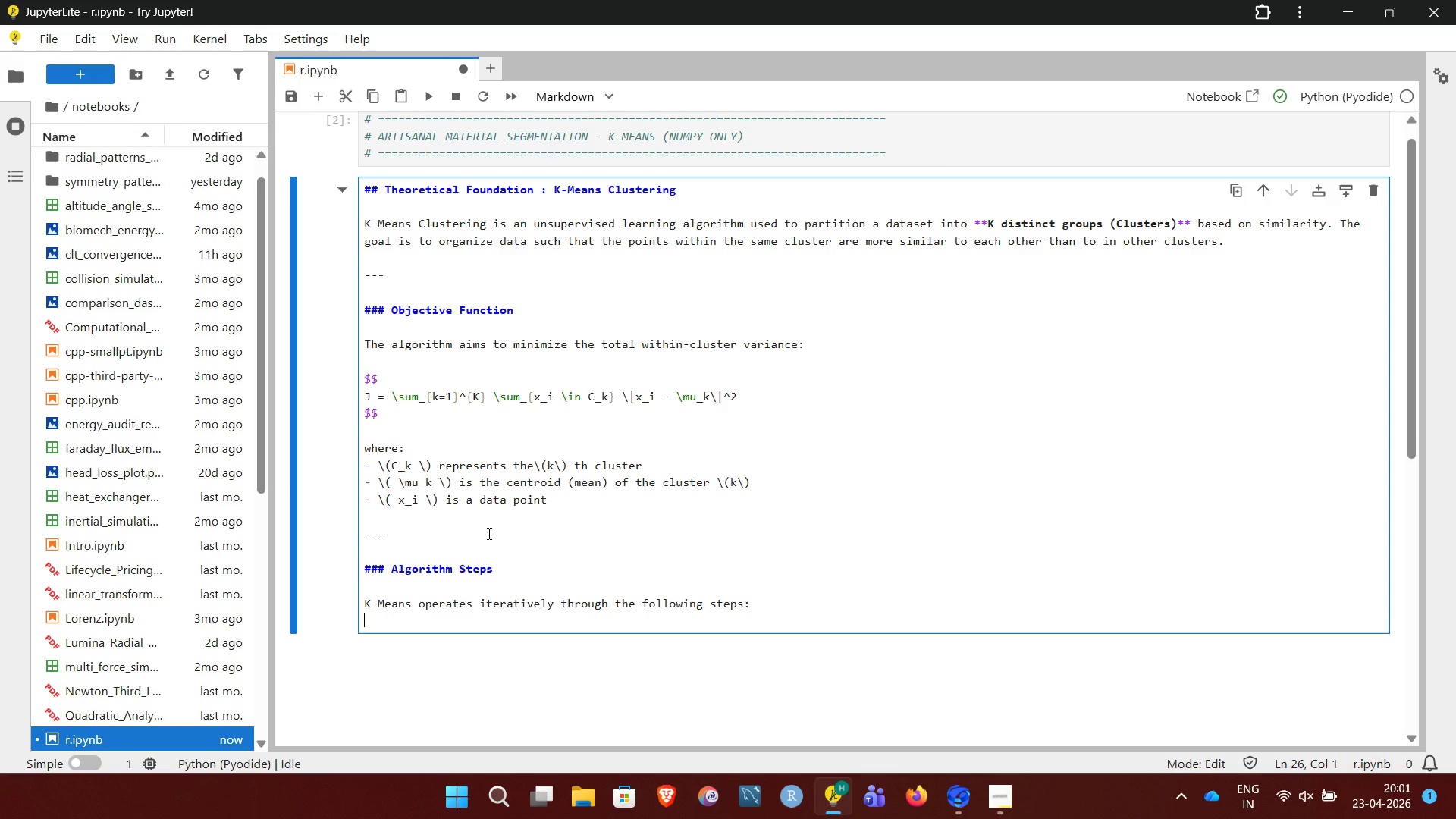 
key(Enter)
 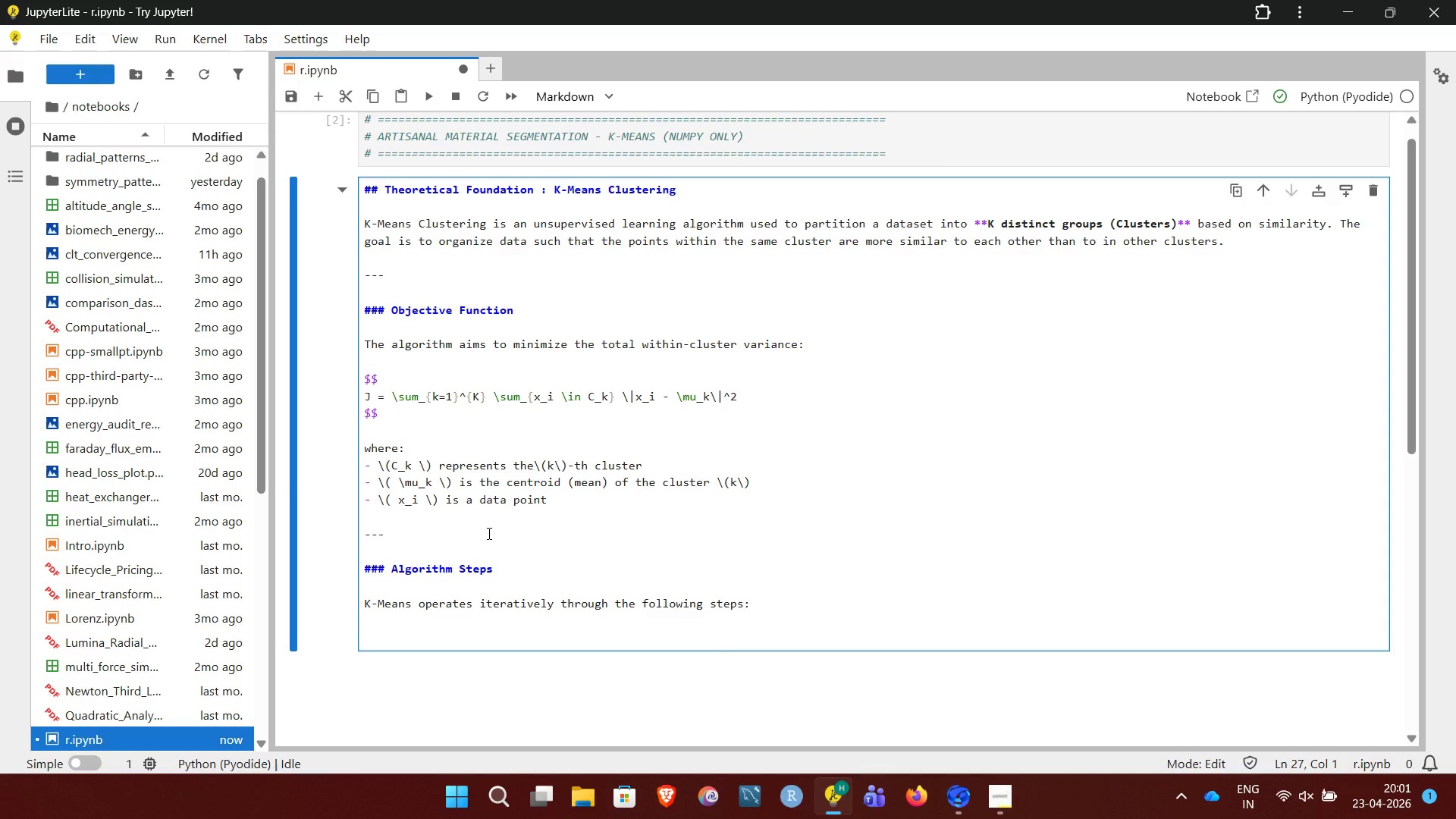 
type(1. **Initialization**)
 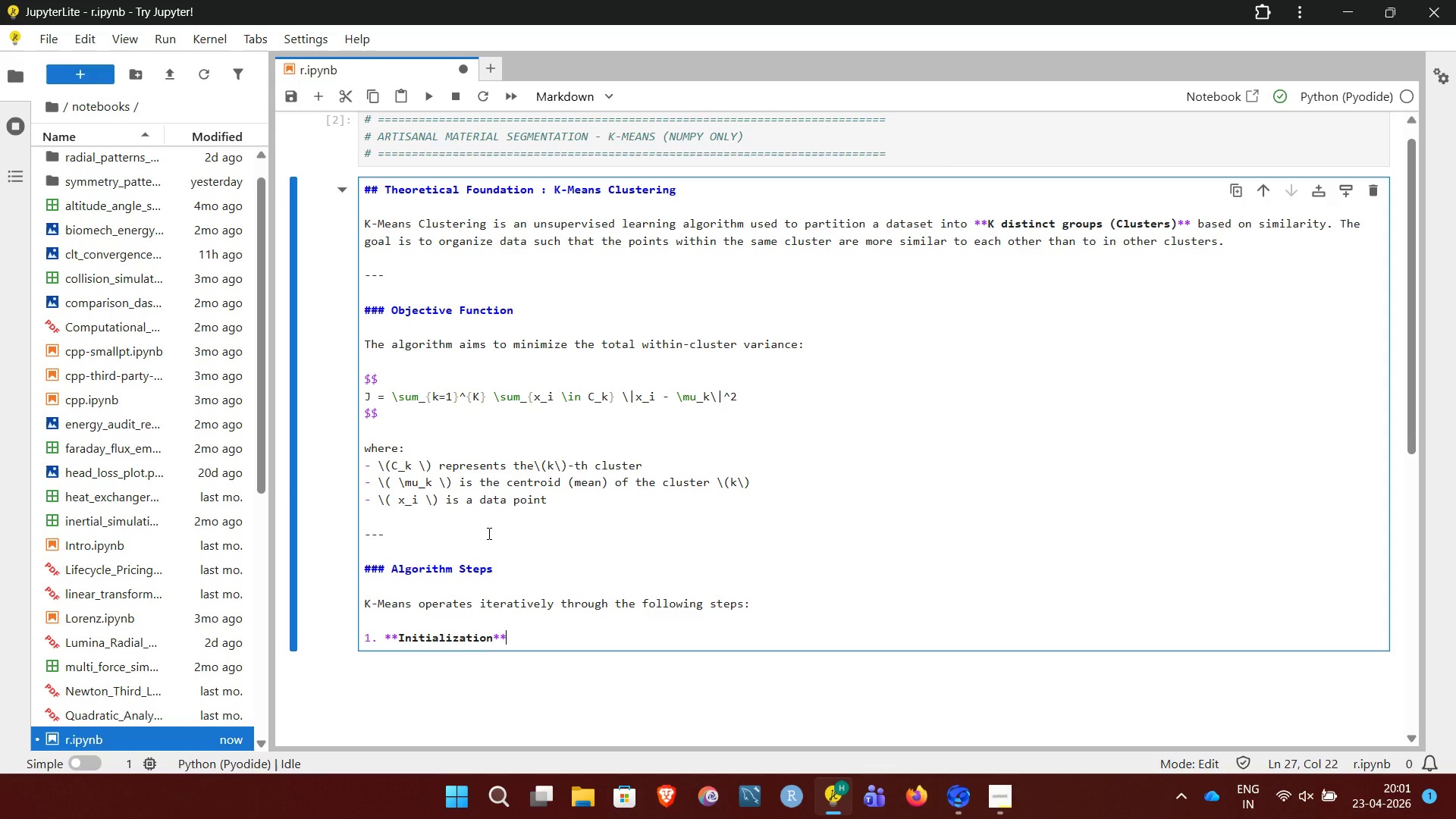 
key(Enter)
 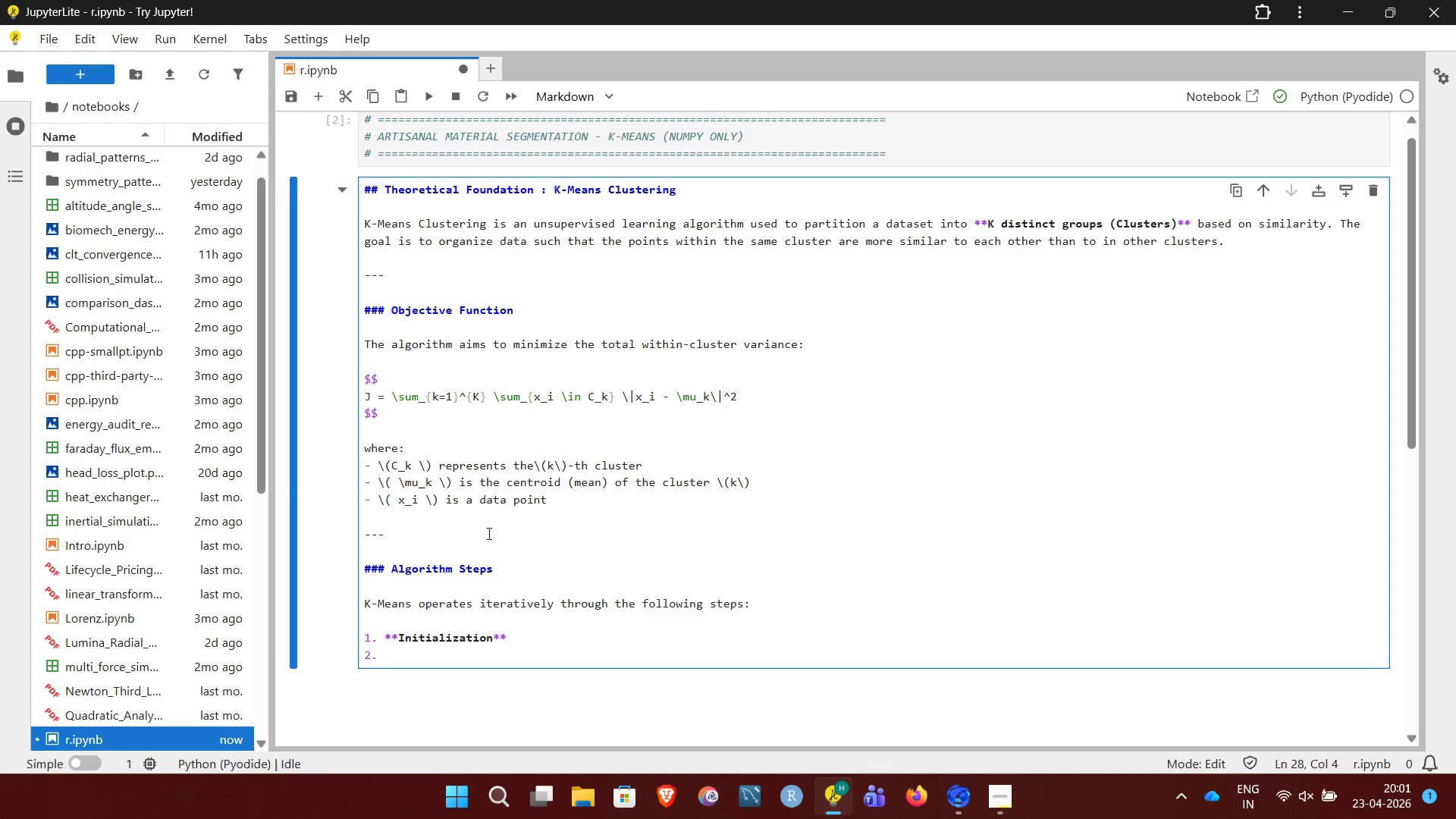 
key(Backspace)
type(Randomly select \(K\) points from the dataset as initial centroids.)
 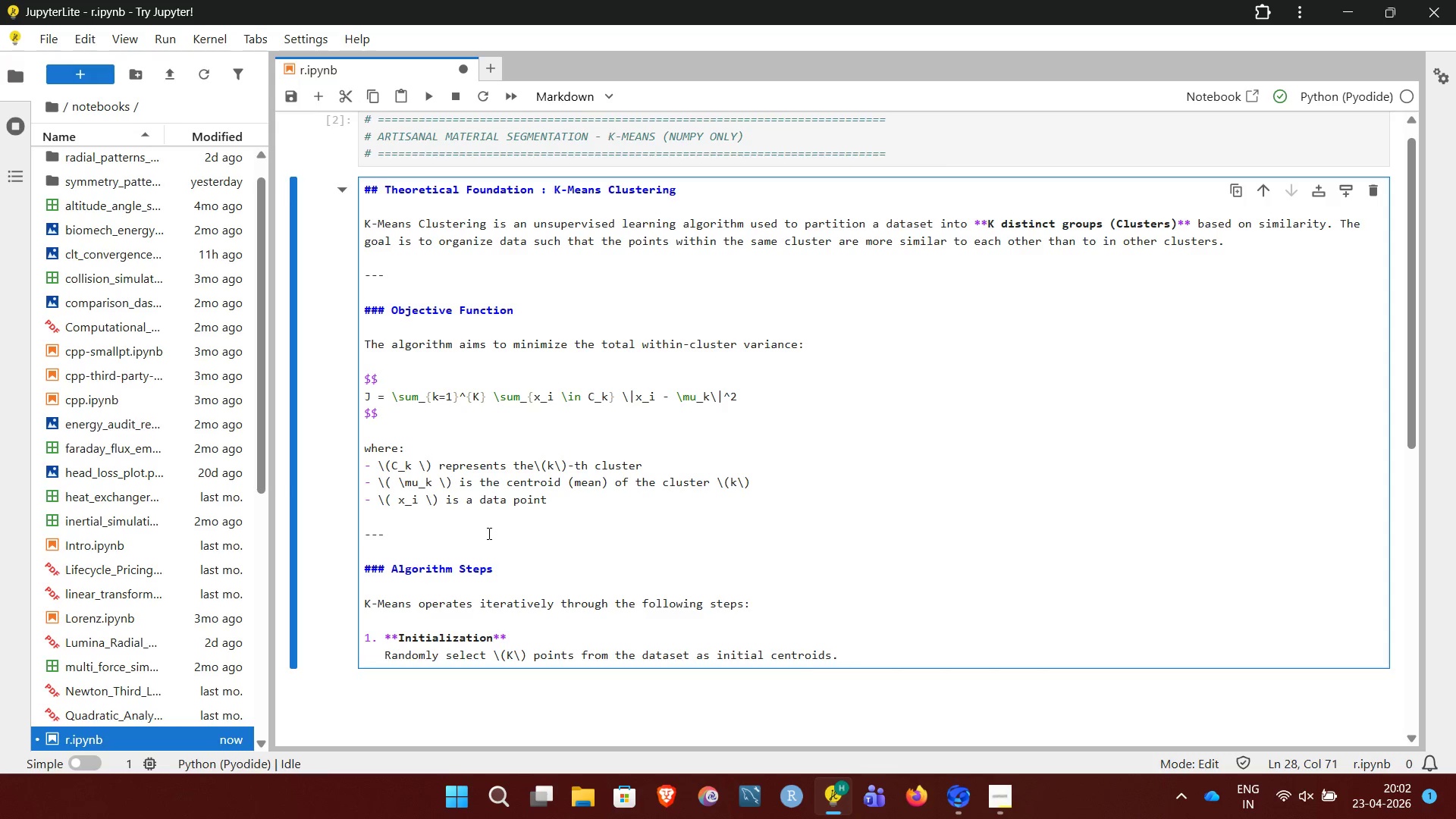 
key(Enter)
 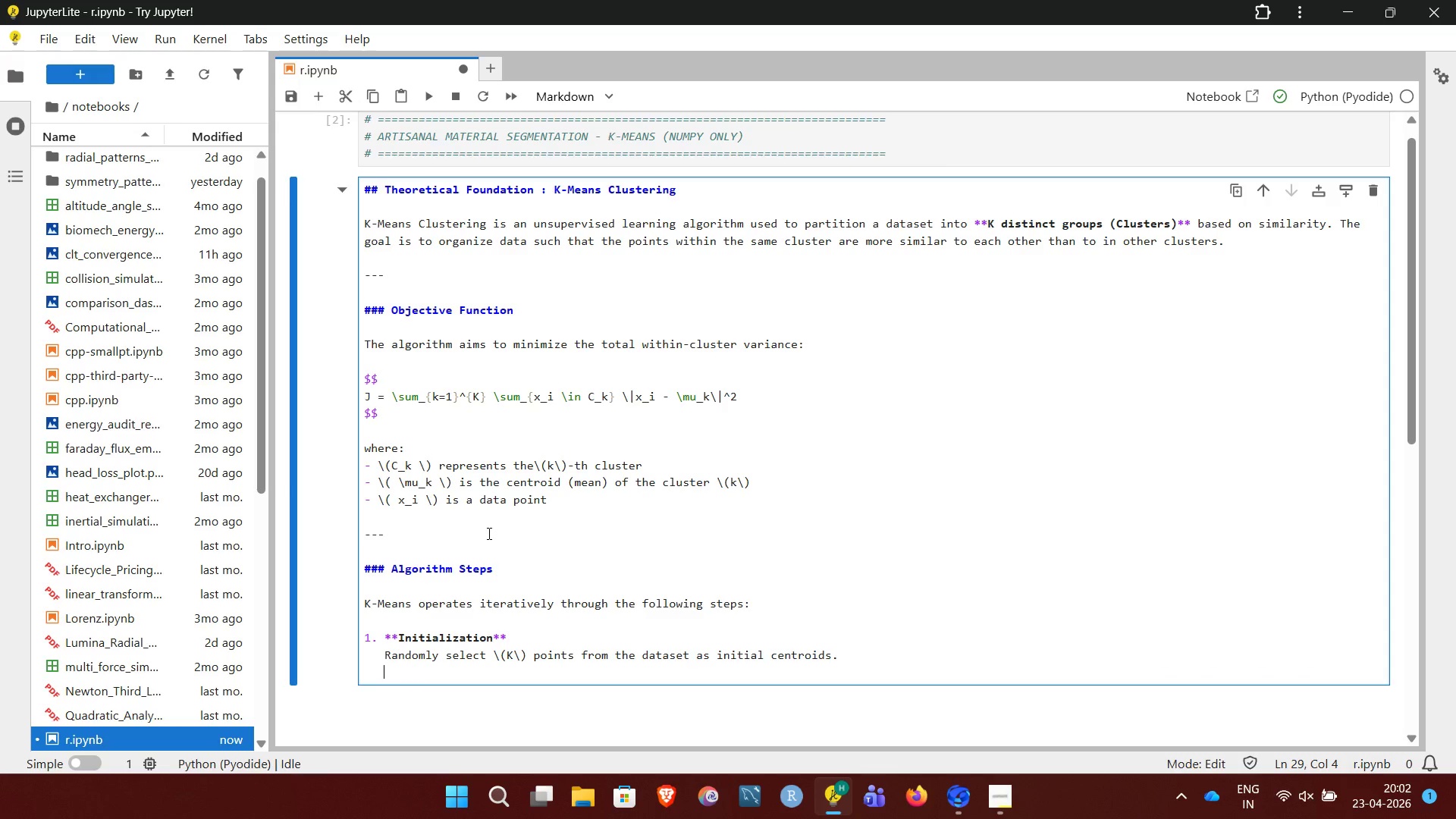 
key(Enter)
 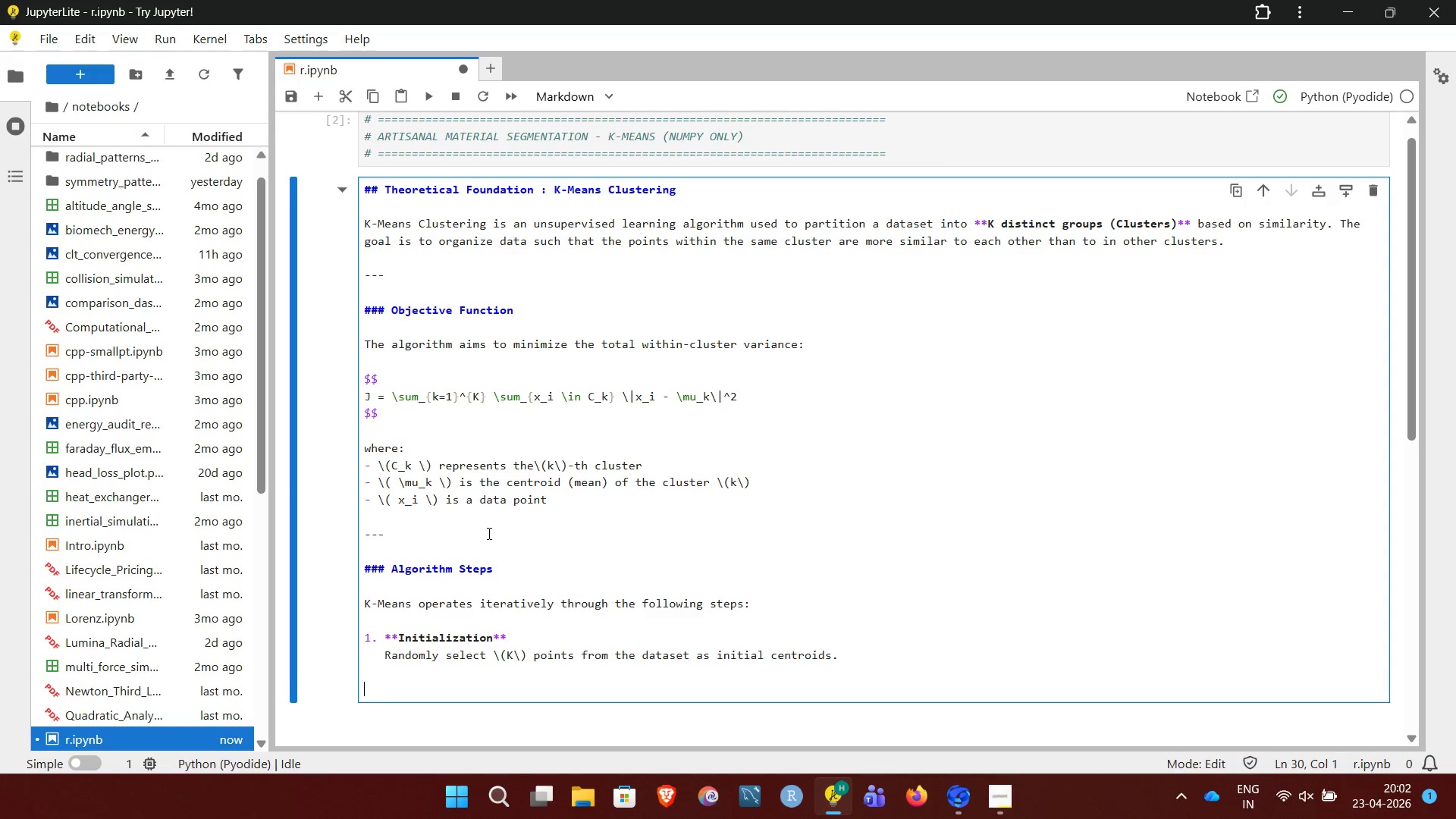 
key(Backspace)
 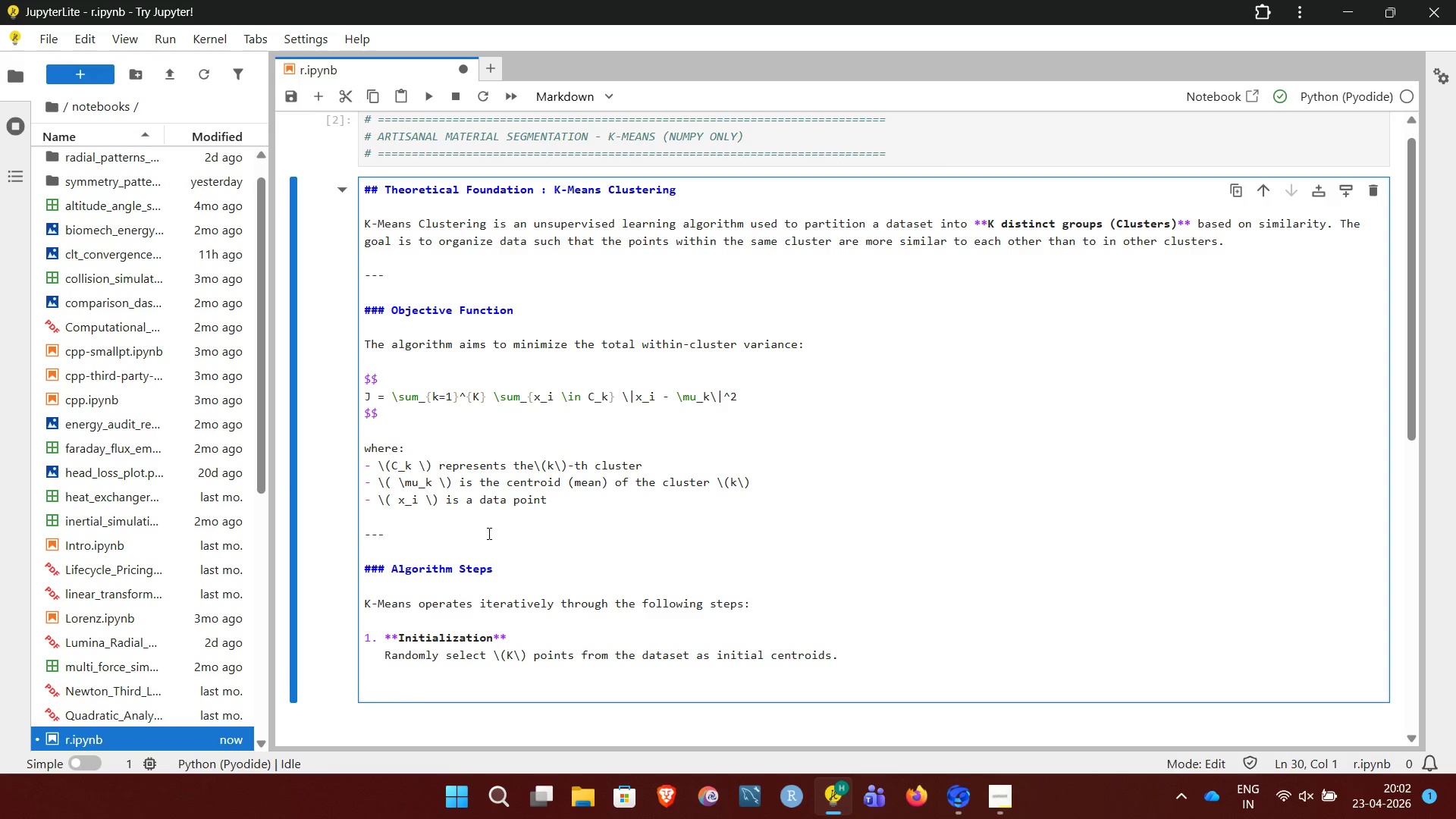 
key(2)
 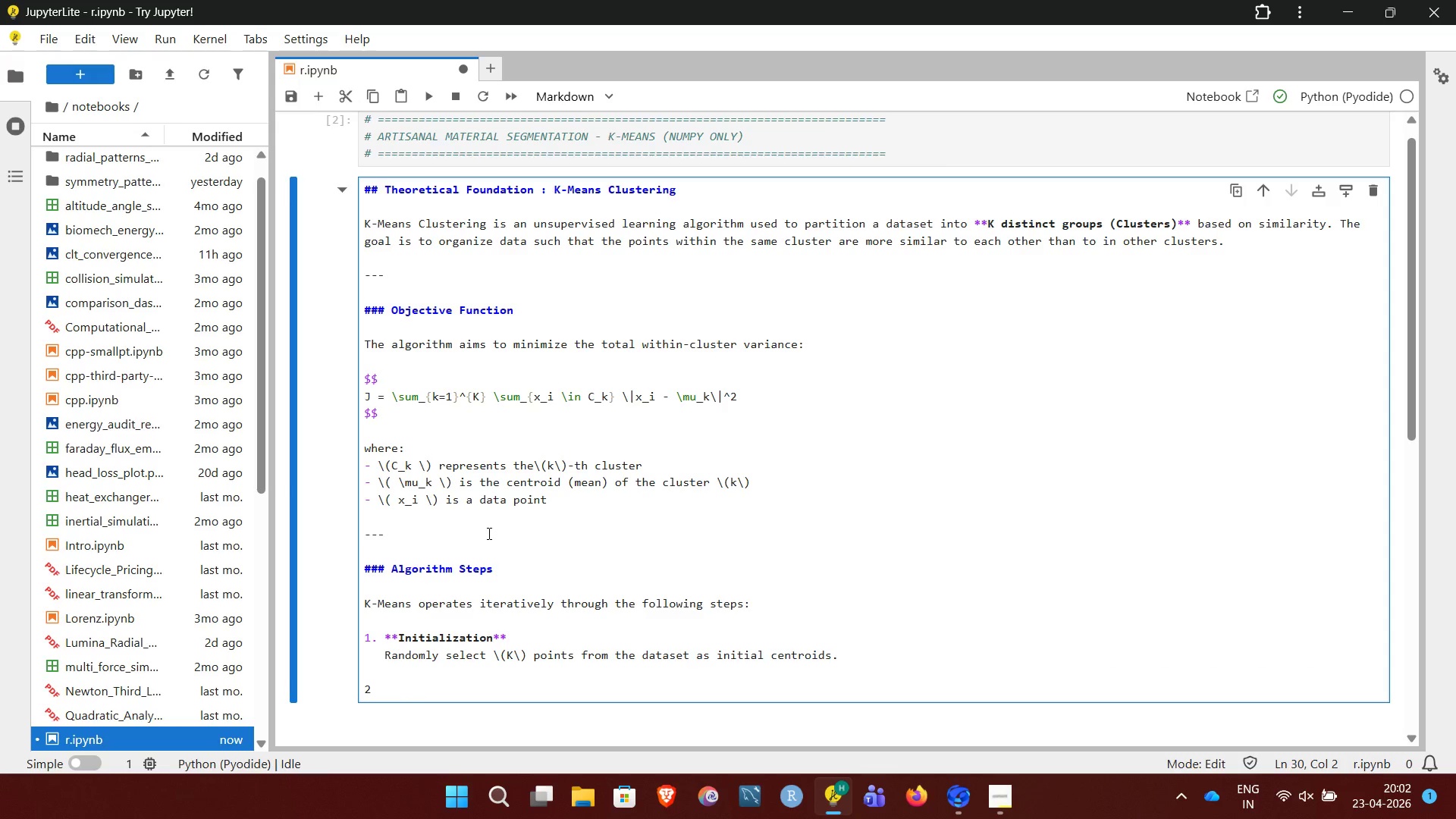 
key(Period)
 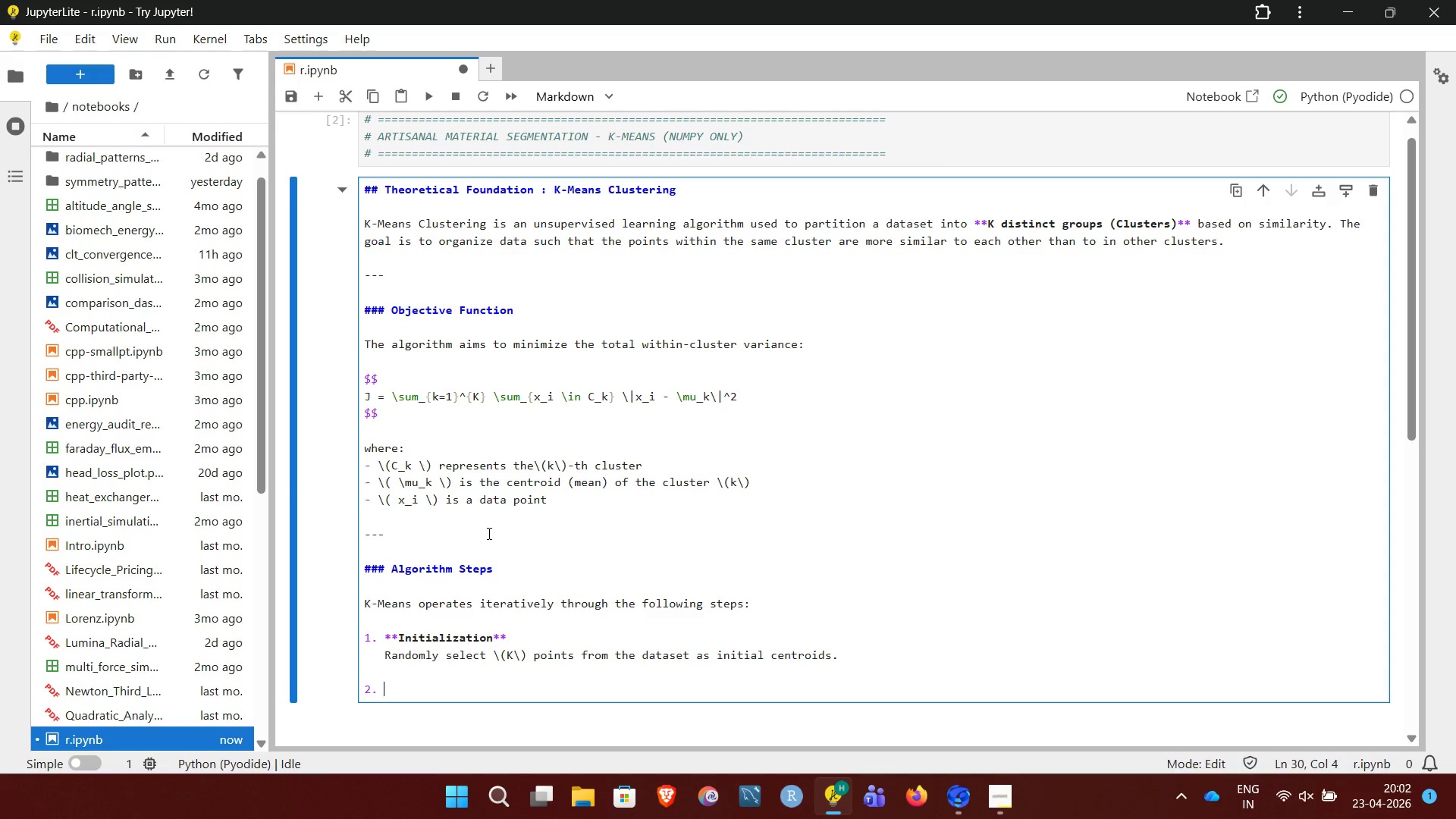 
key(Space)
 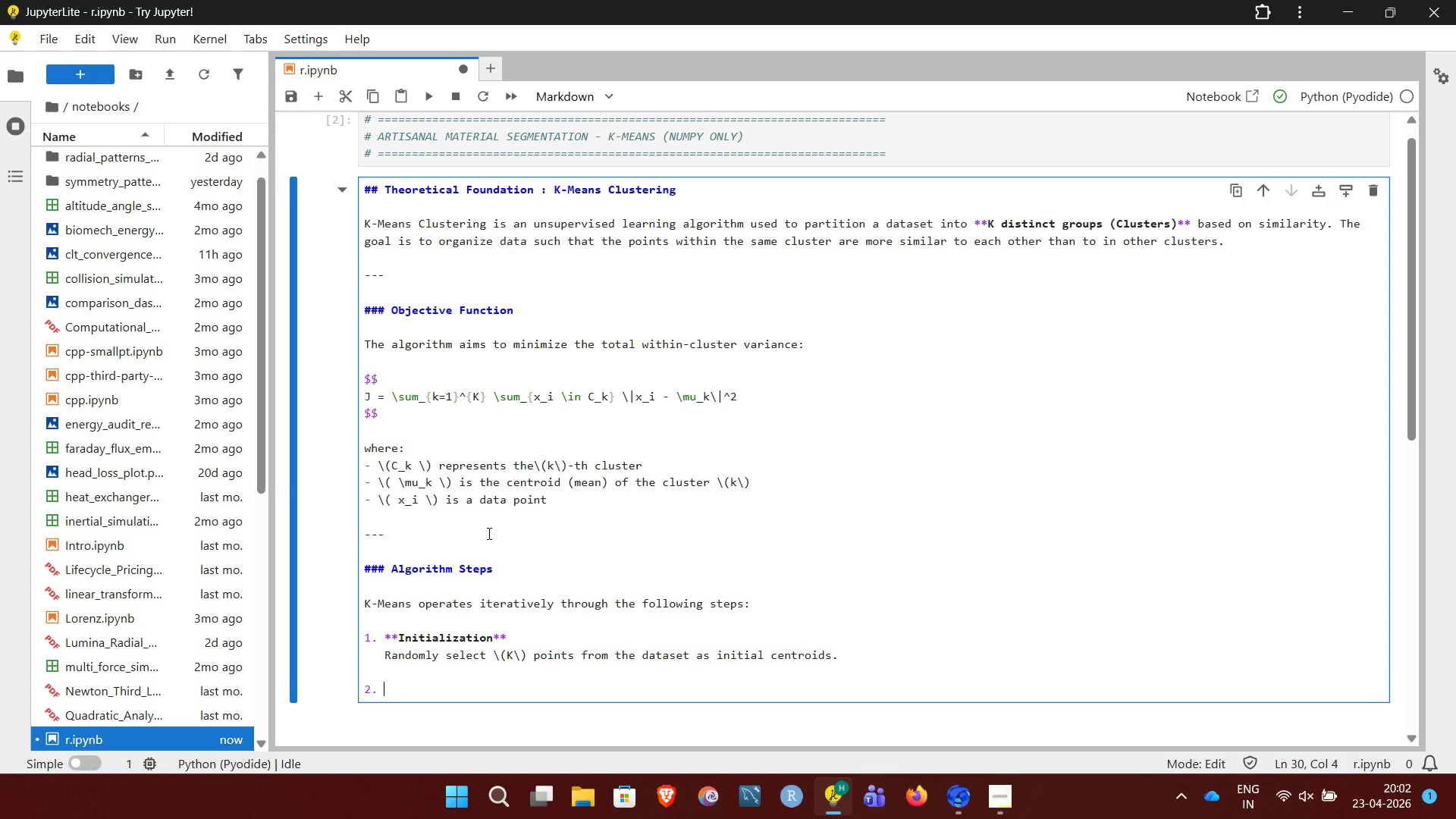 
type(**S)
key(Backspace)
type(Assignment Step**)
 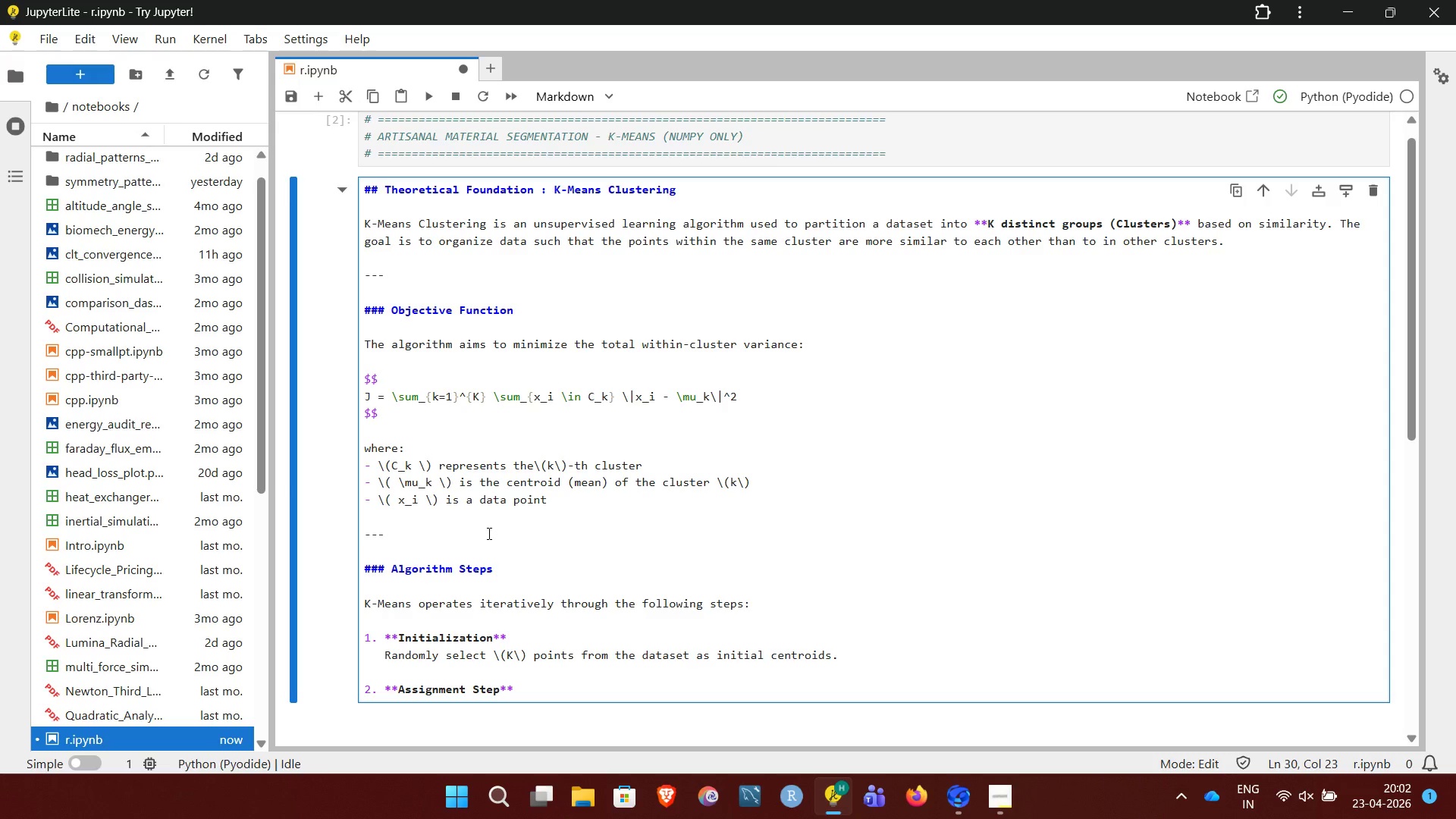 
left_click([488, 533])
 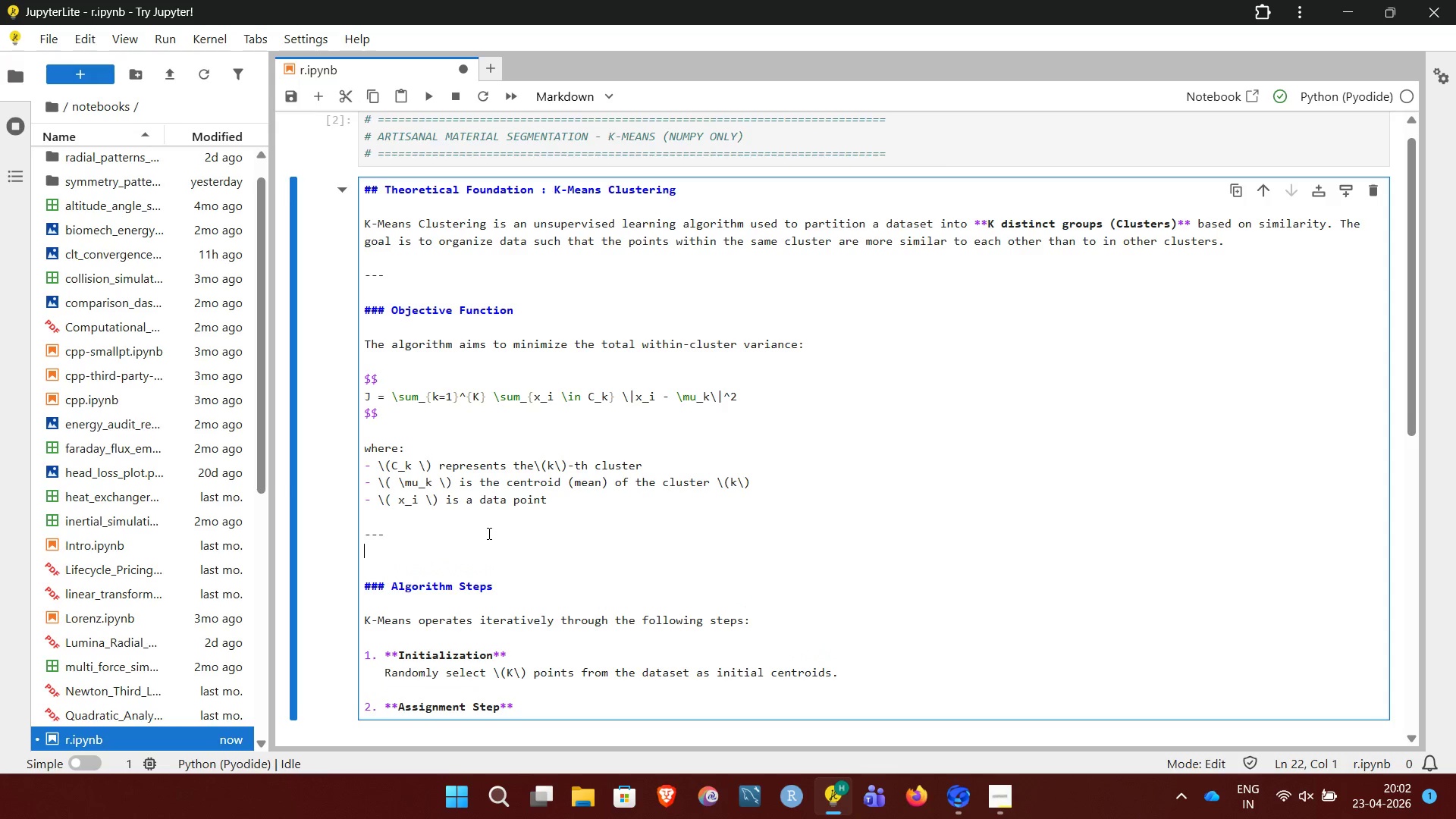 
key(Enter)
 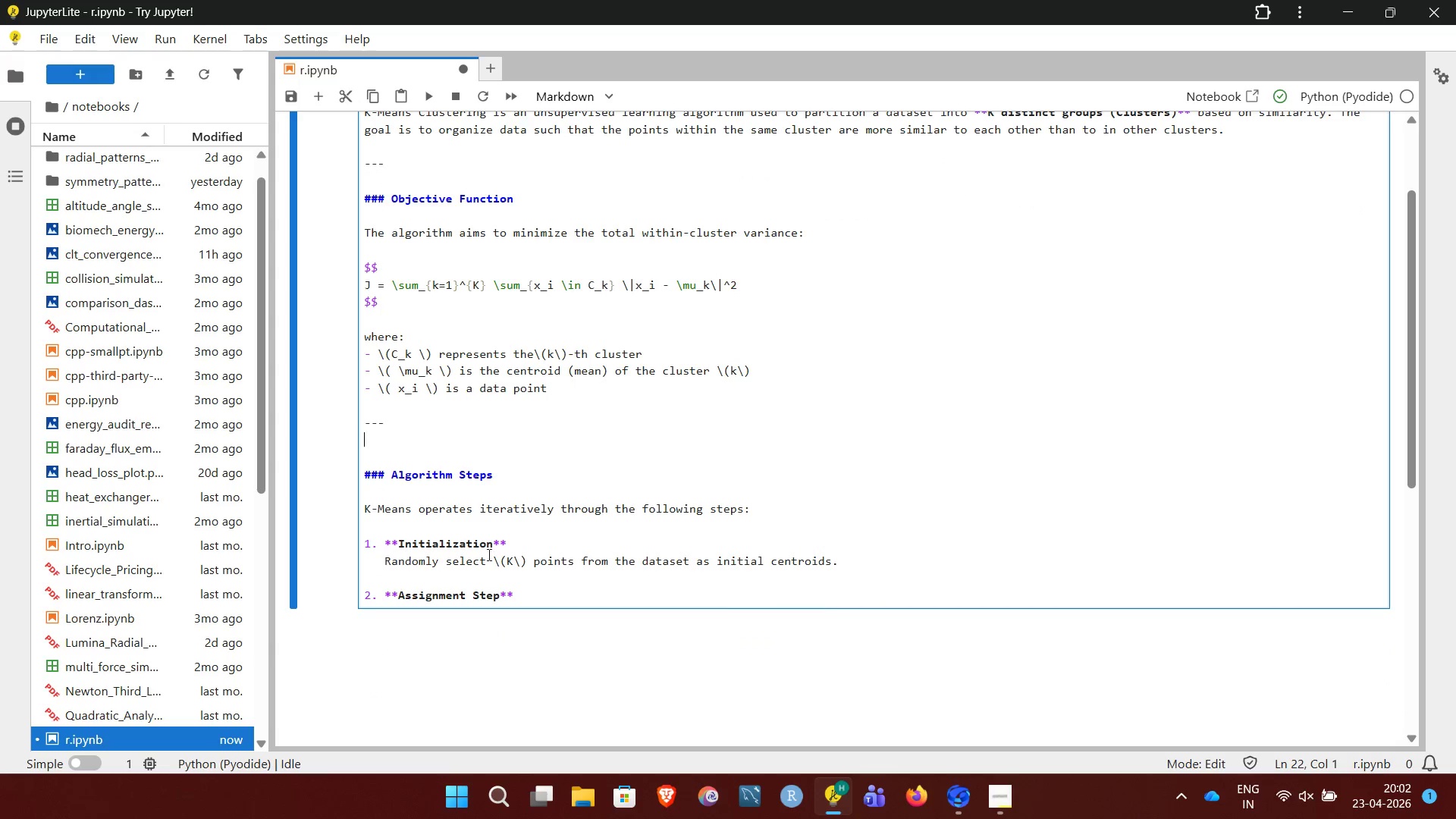 
left_click([543, 593])
 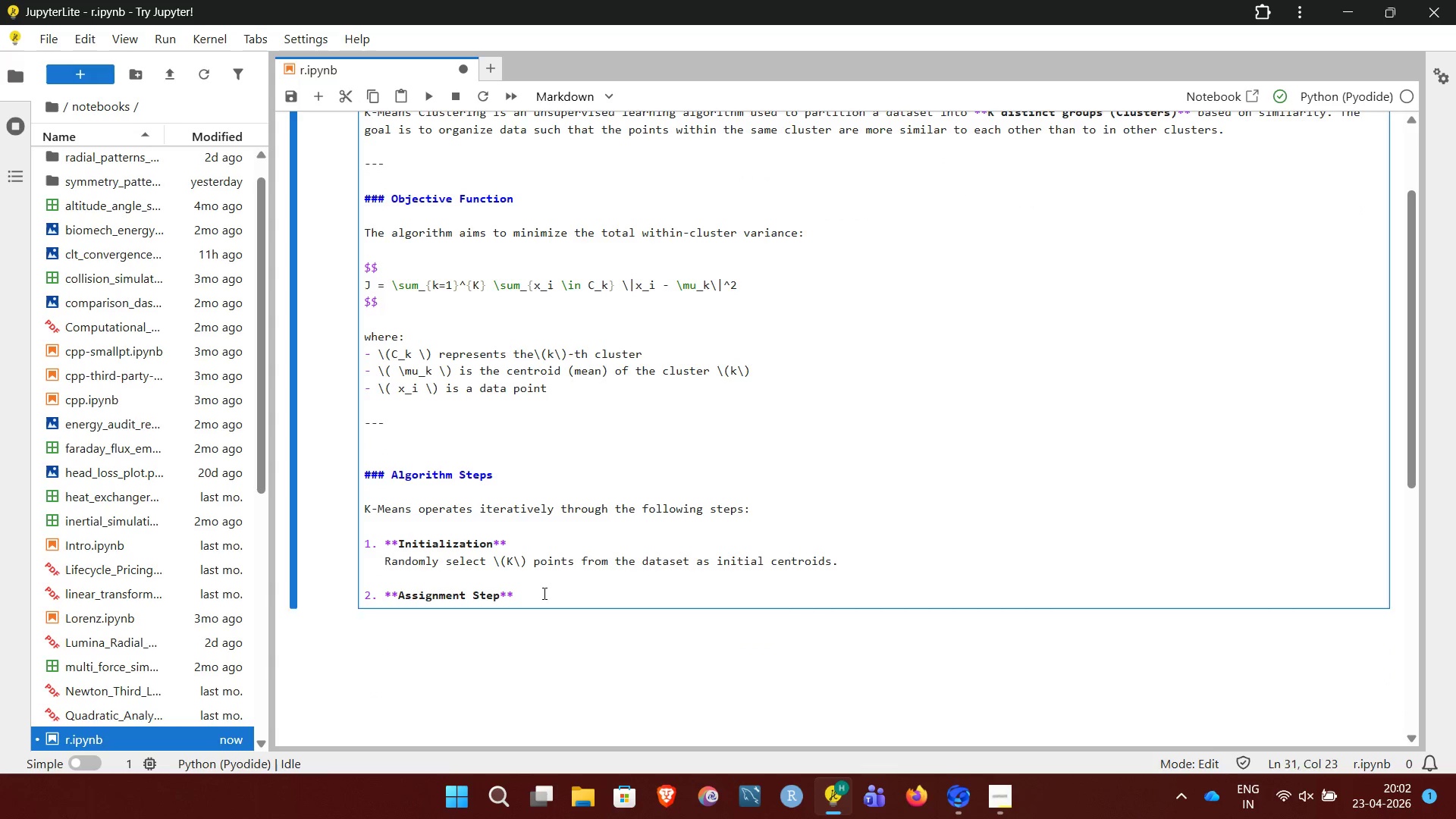 
key(Enter)
 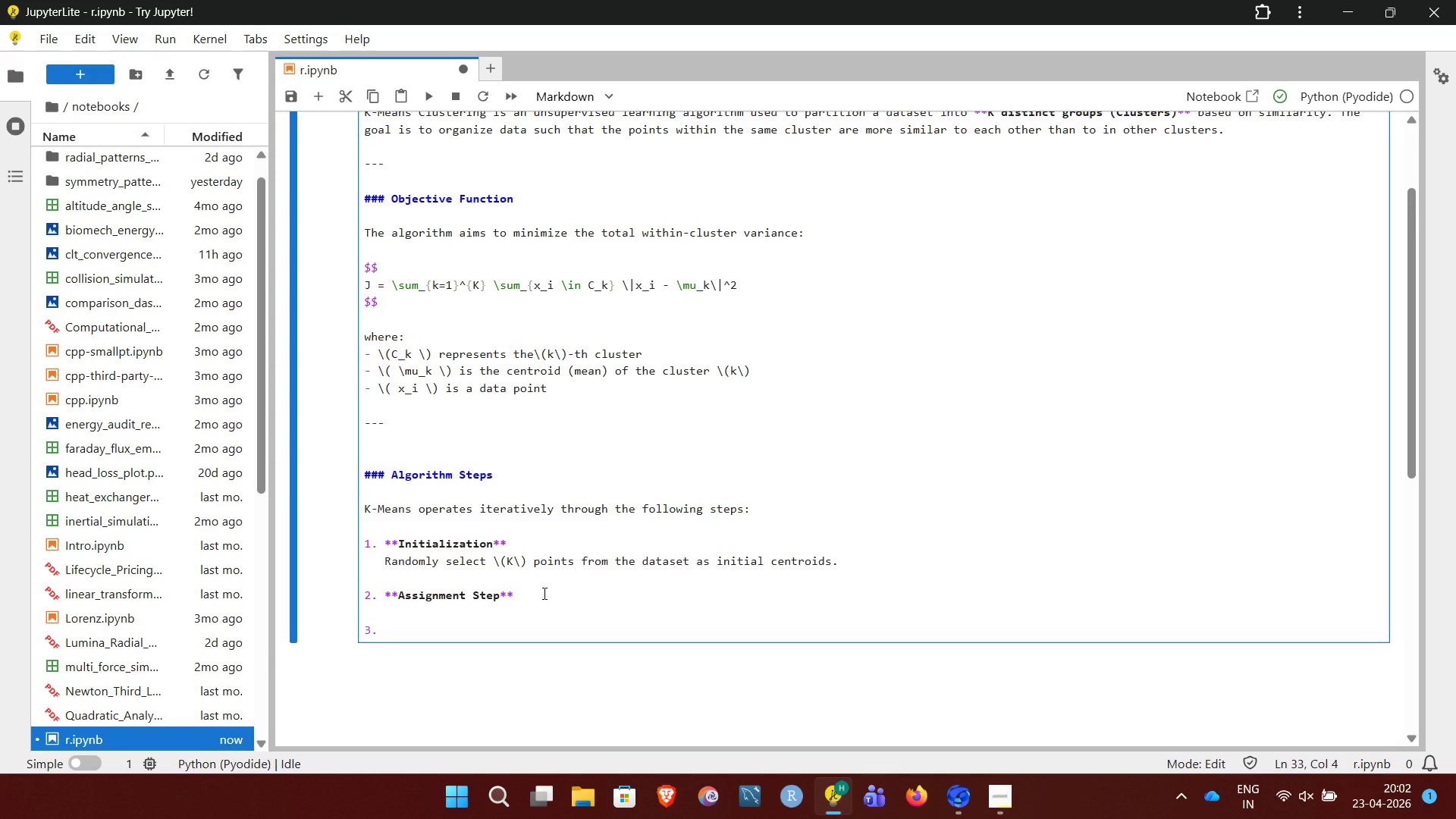 
key(Backspace)
 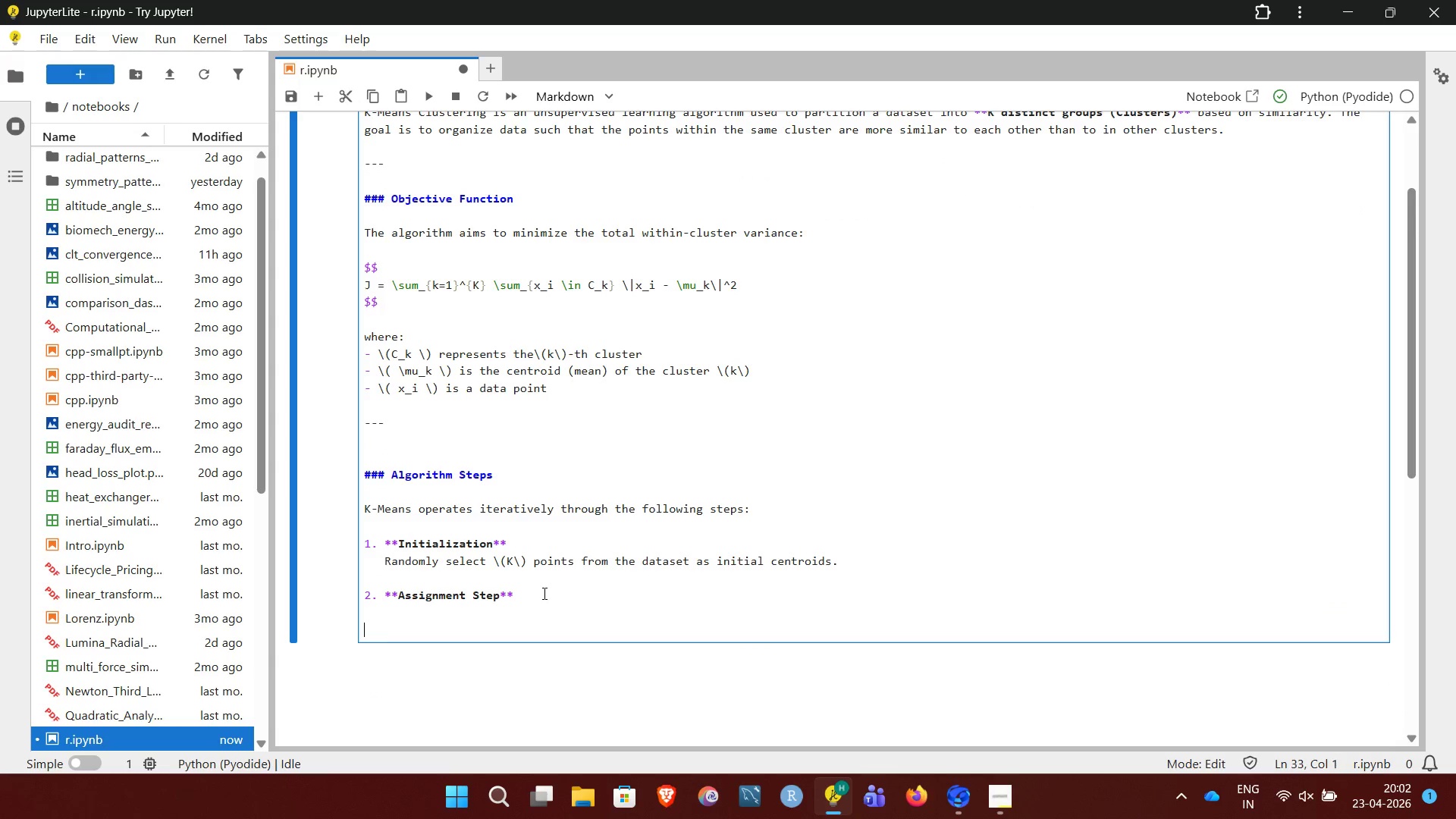 
key(Backspace)
 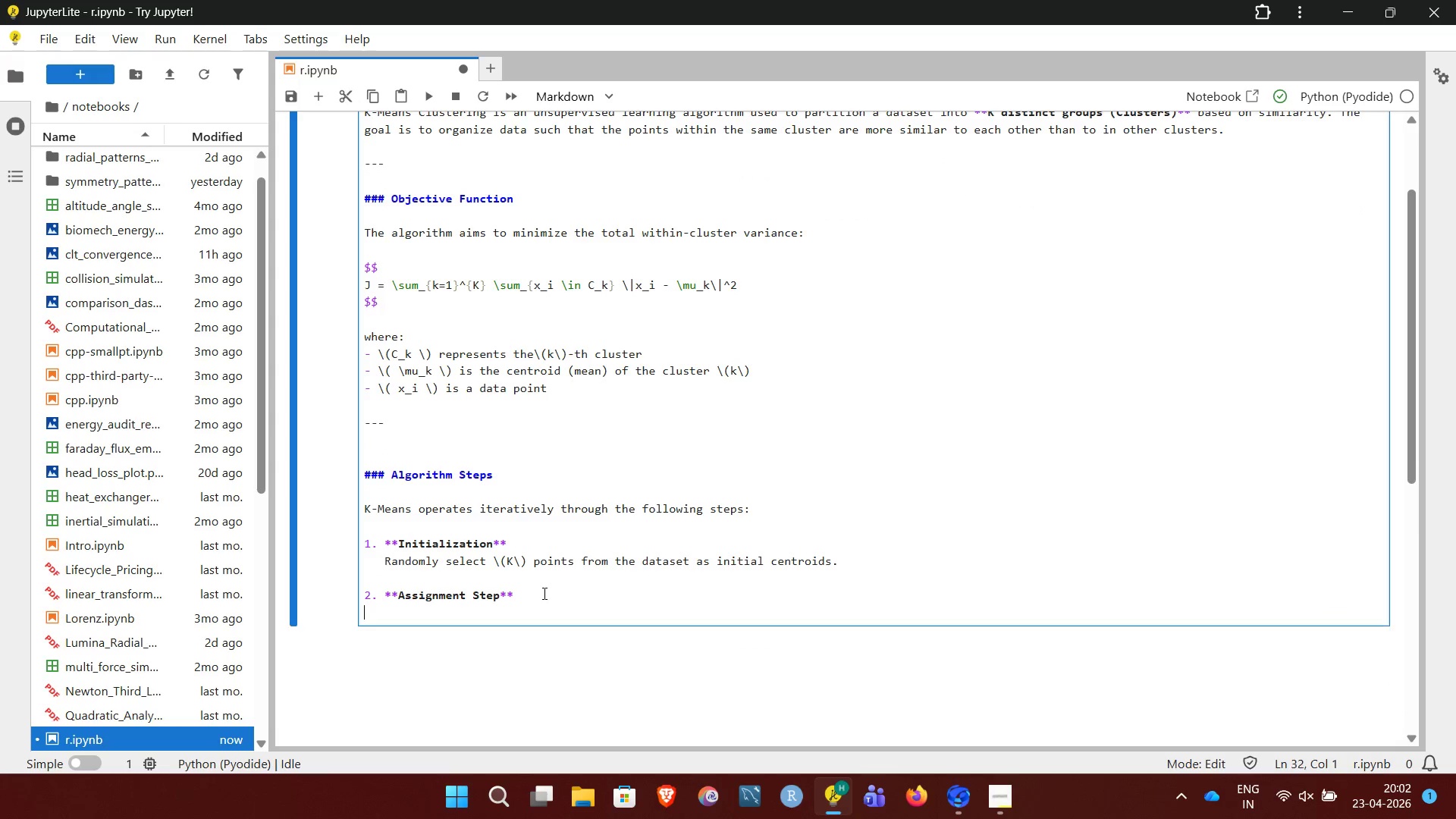 
key(Backspace)
 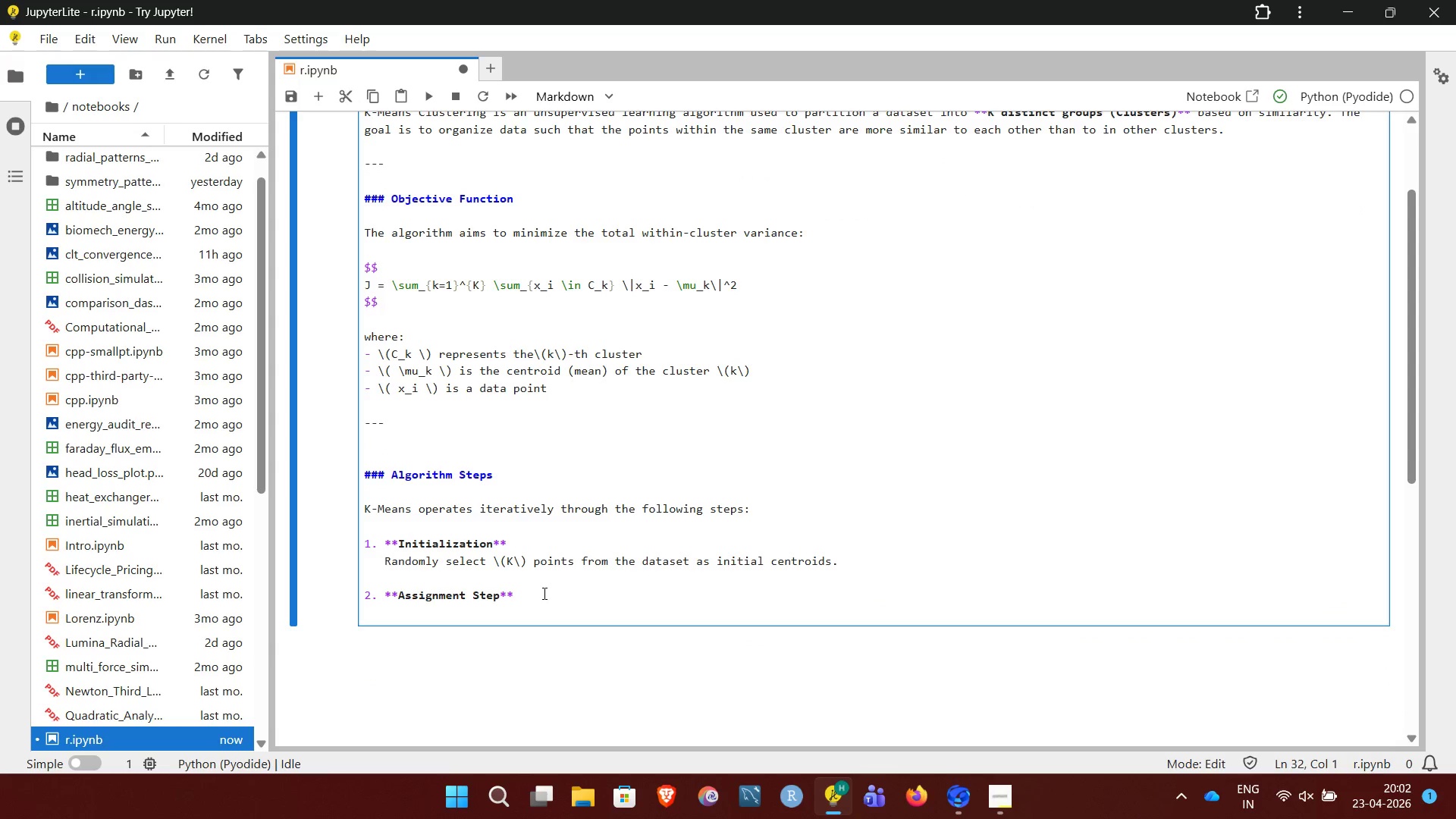 
key(Space)
 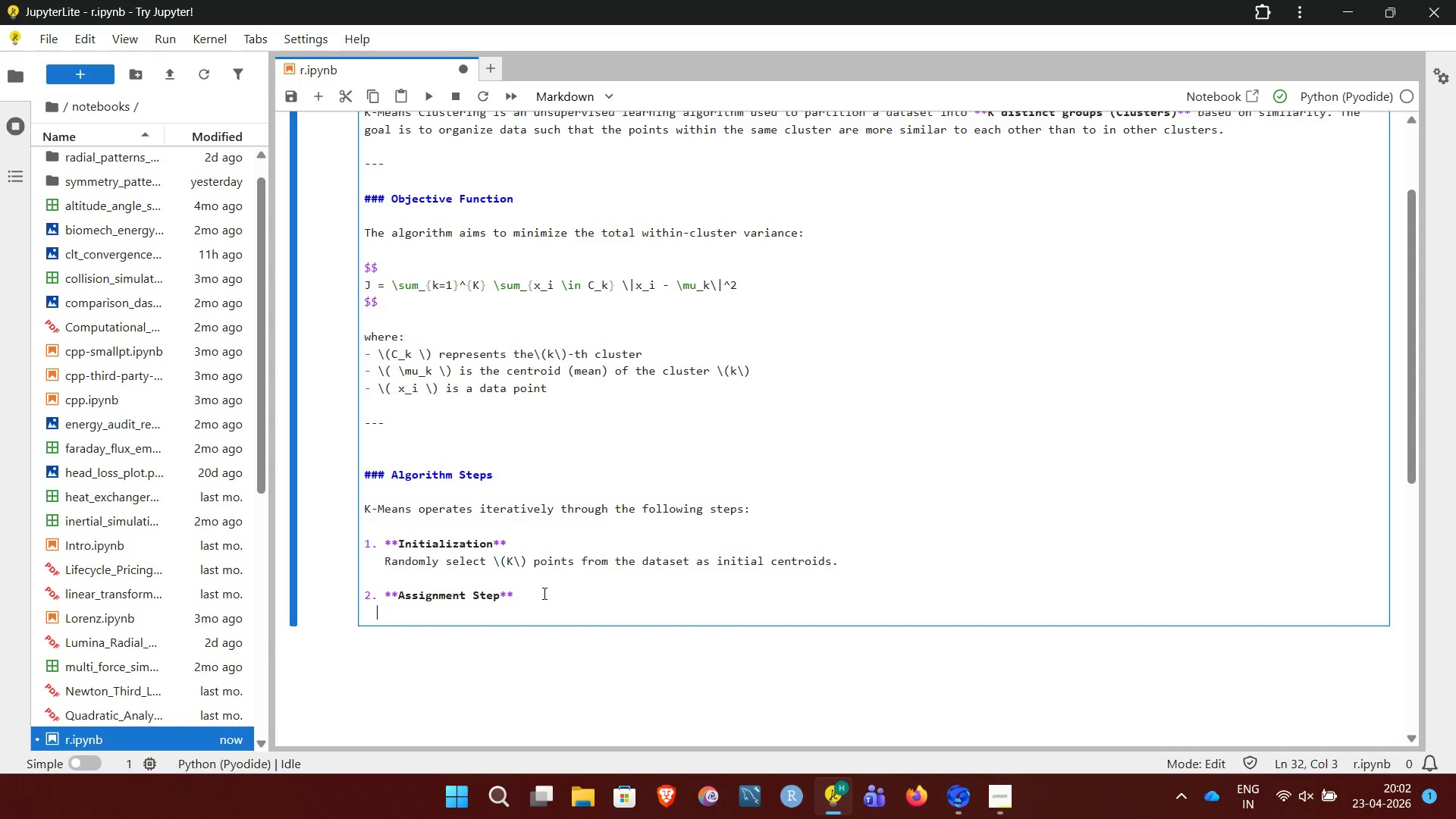 
key(Space)
 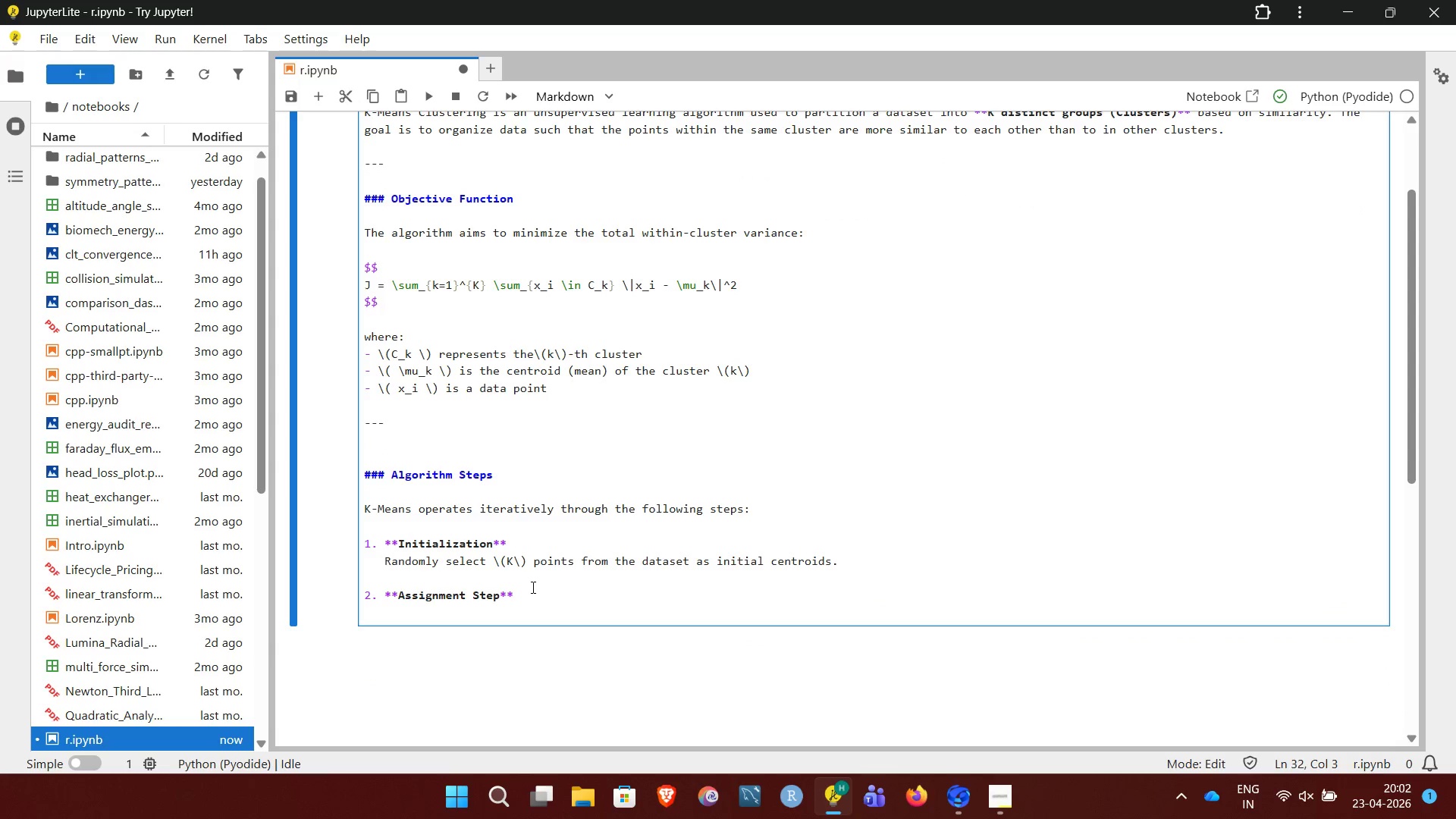 
left_click([532, 587])
 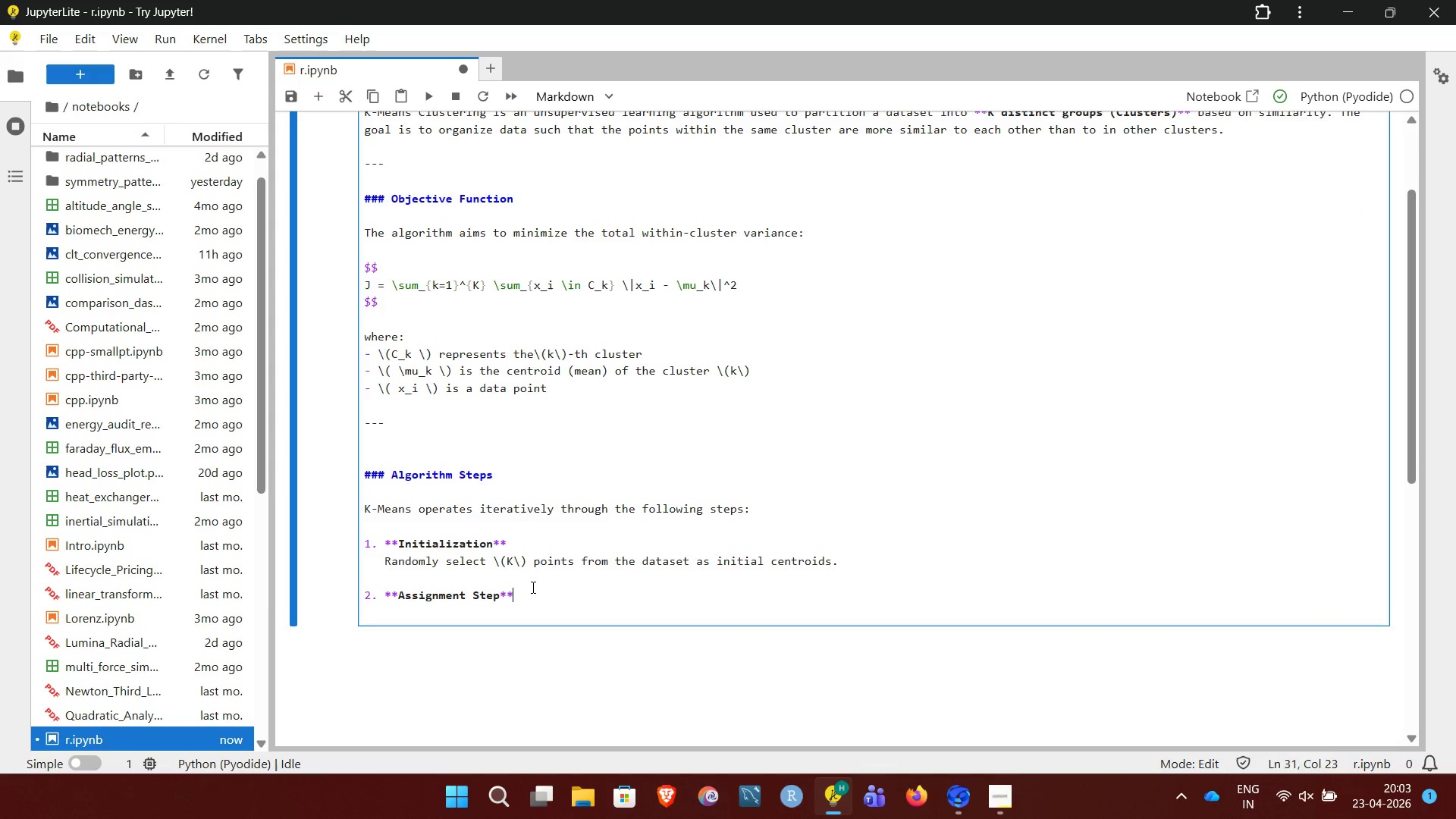 
key(Enter)
 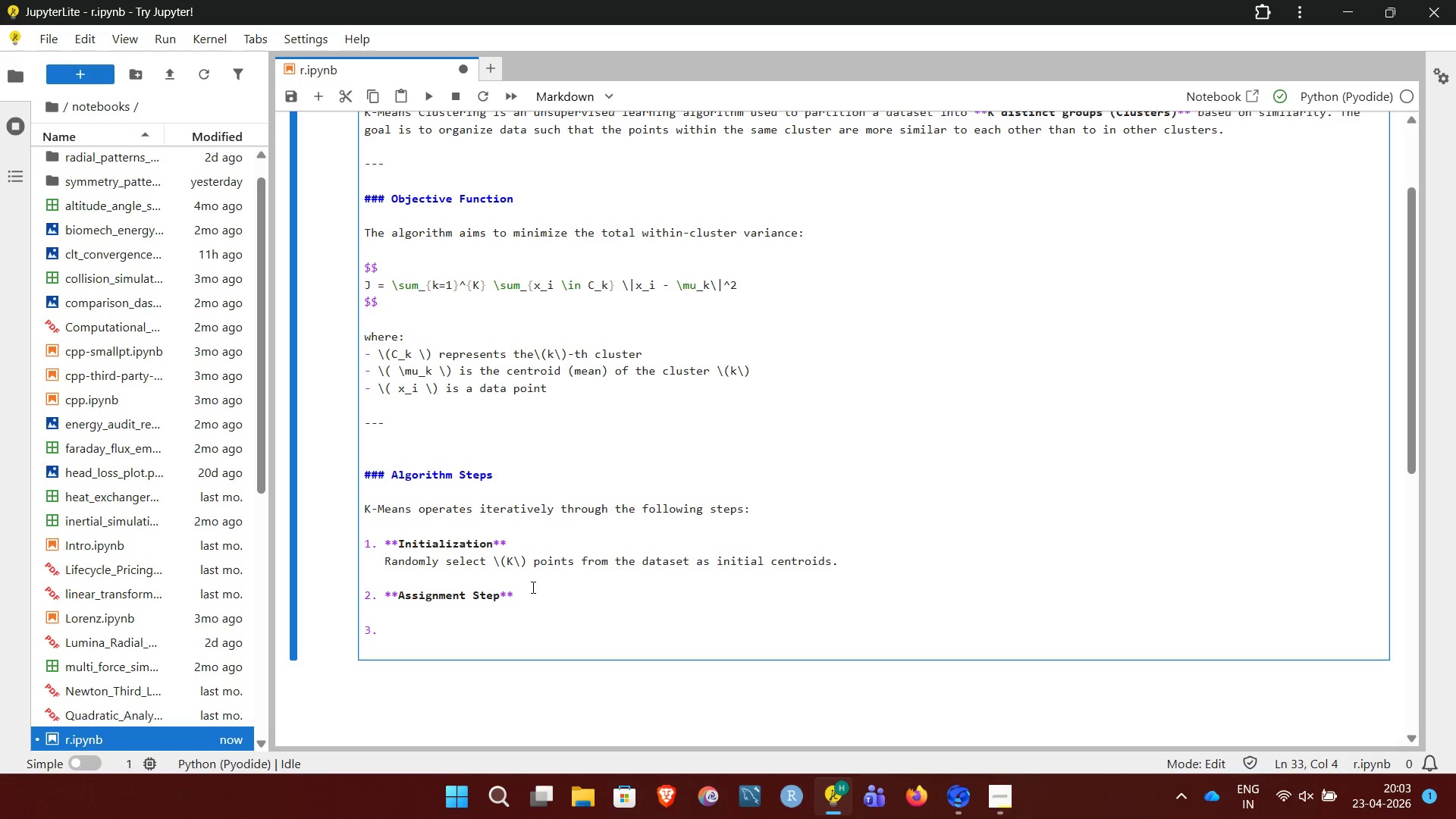 
key(Backspace)
key(Backspace)
key(Backspace)
type(   Assign each data point to the nearest centroid using Euclidean distance:)
 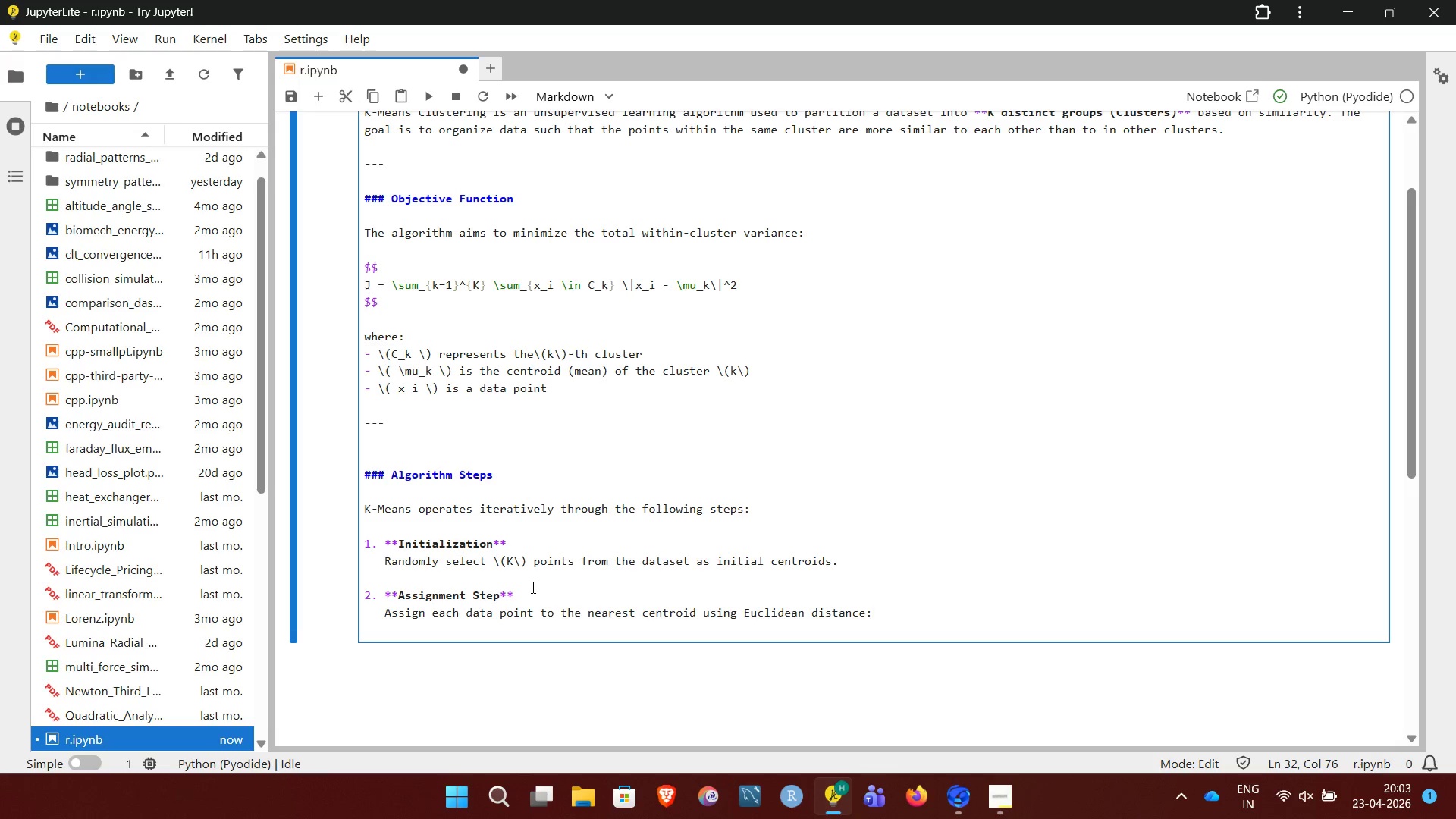 
key(Enter)
 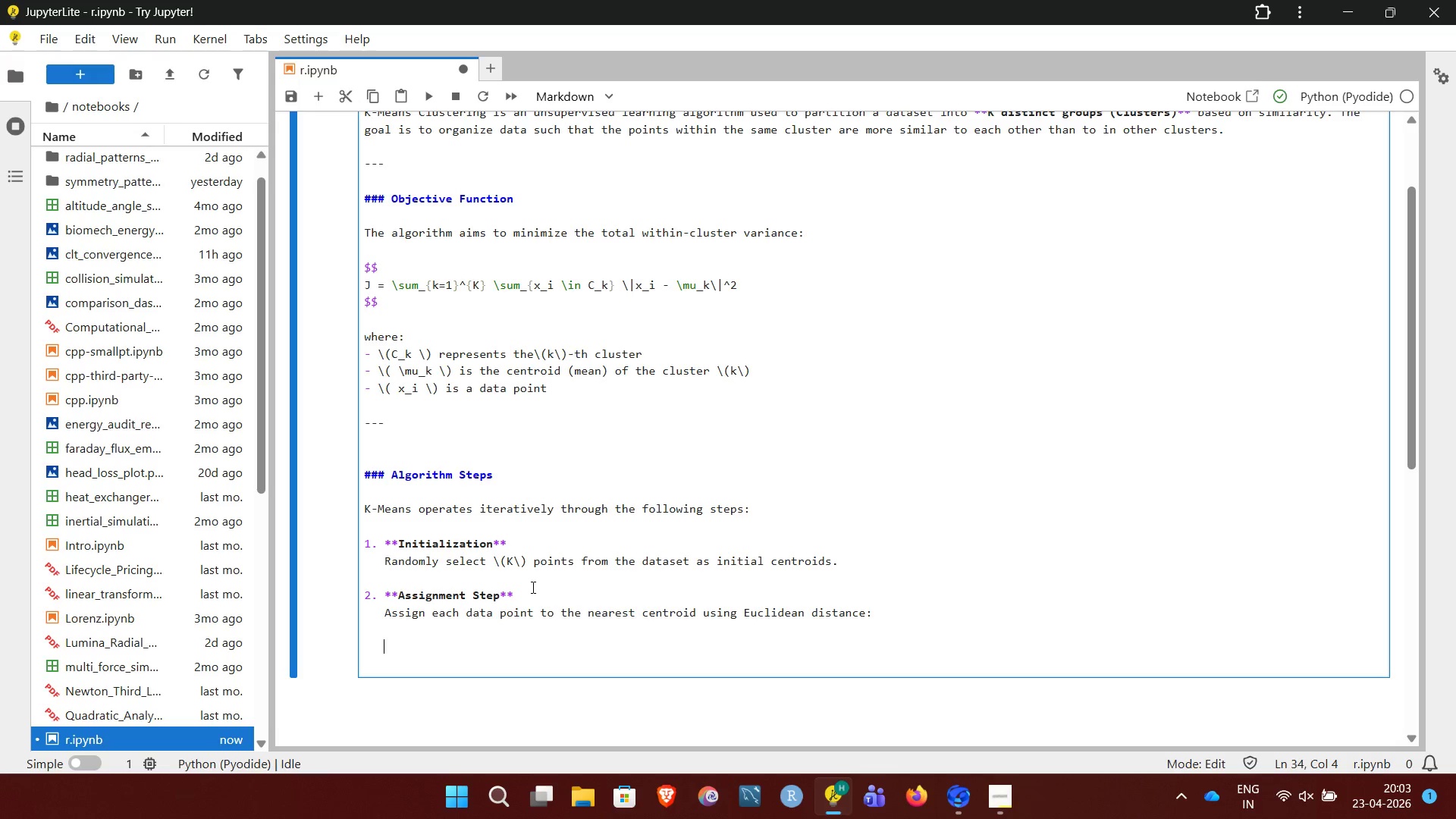 
type($$)
 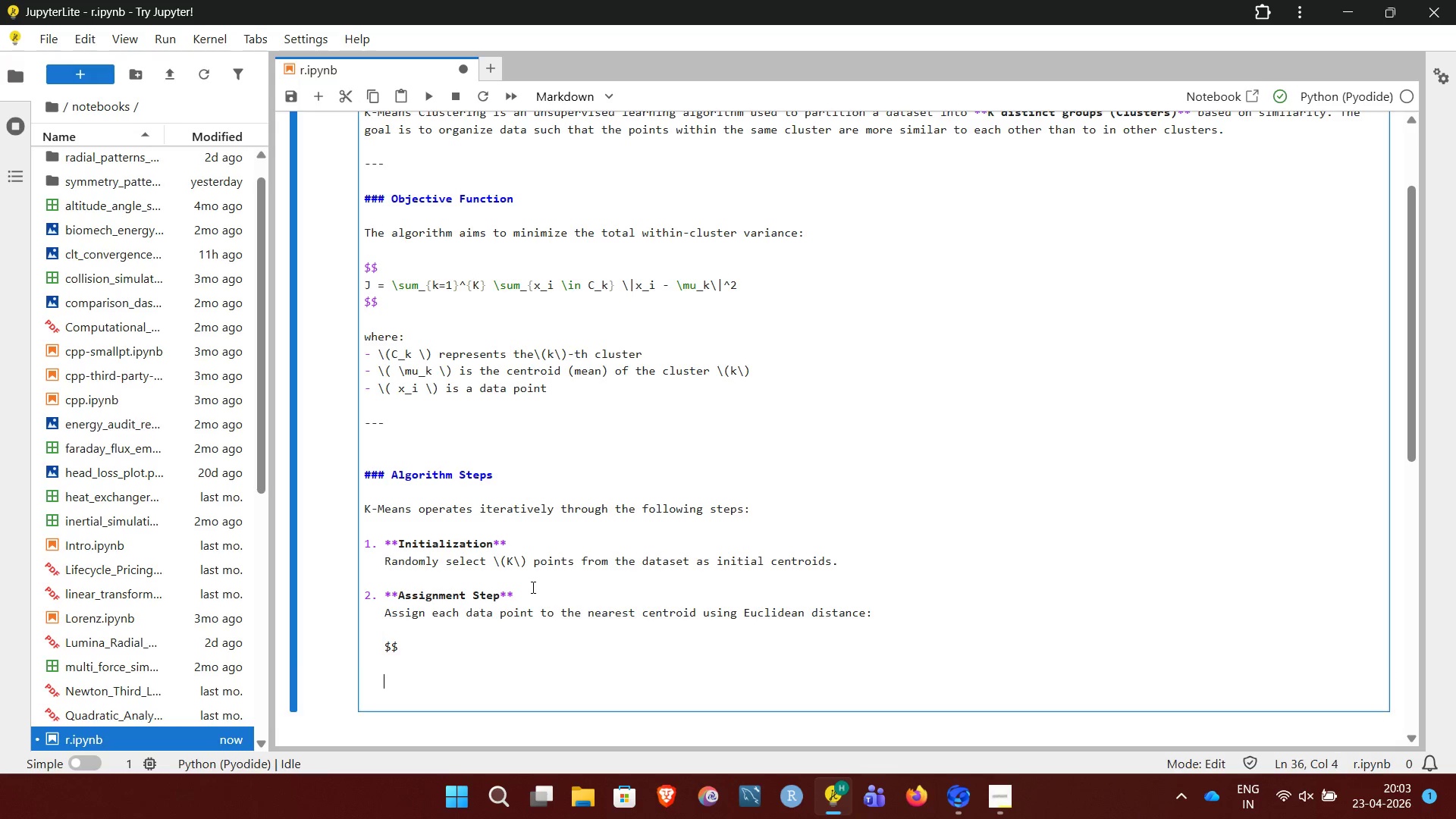 
key(Enter)
 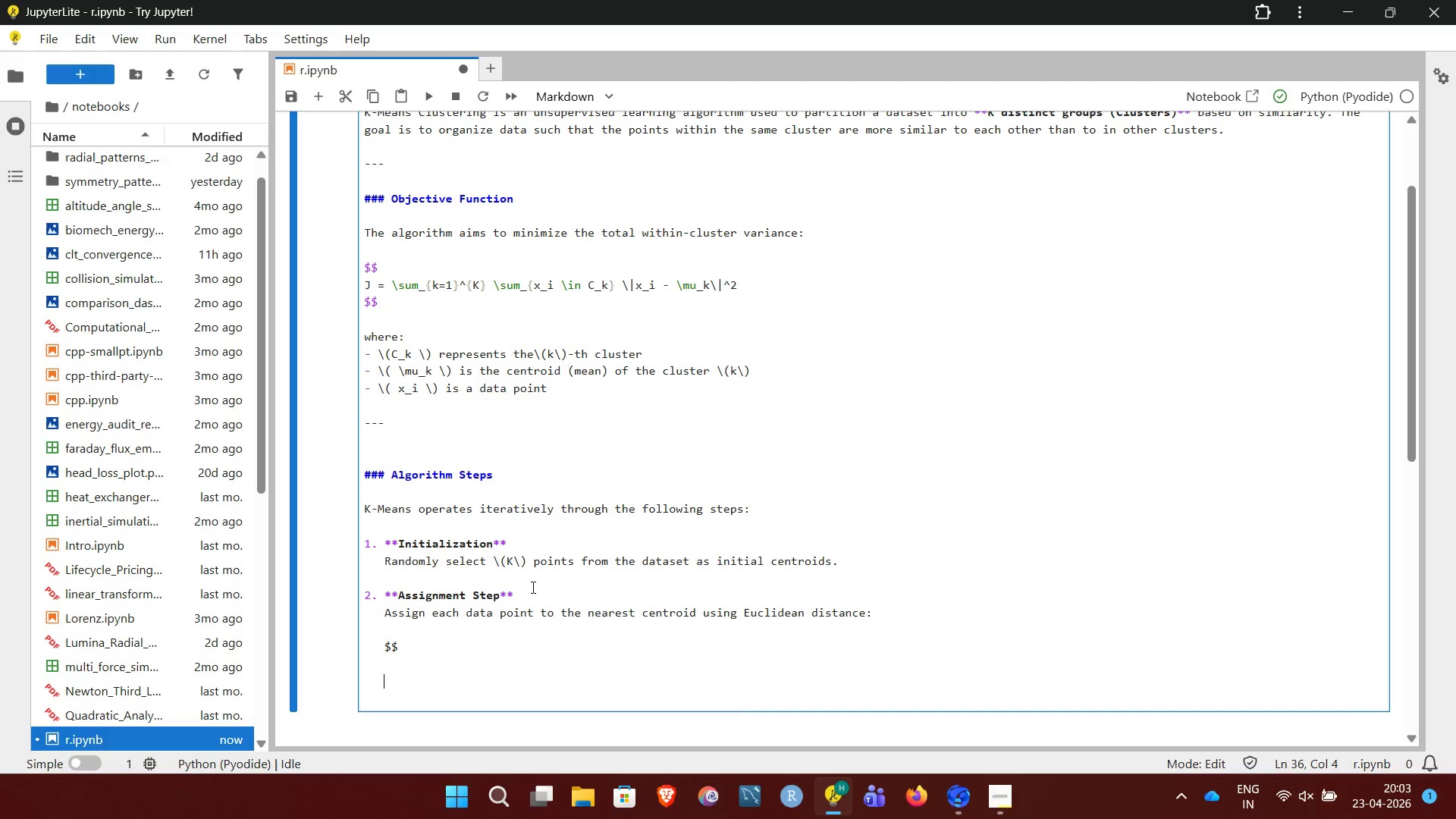 
type(c_i = \arg\min_k)
 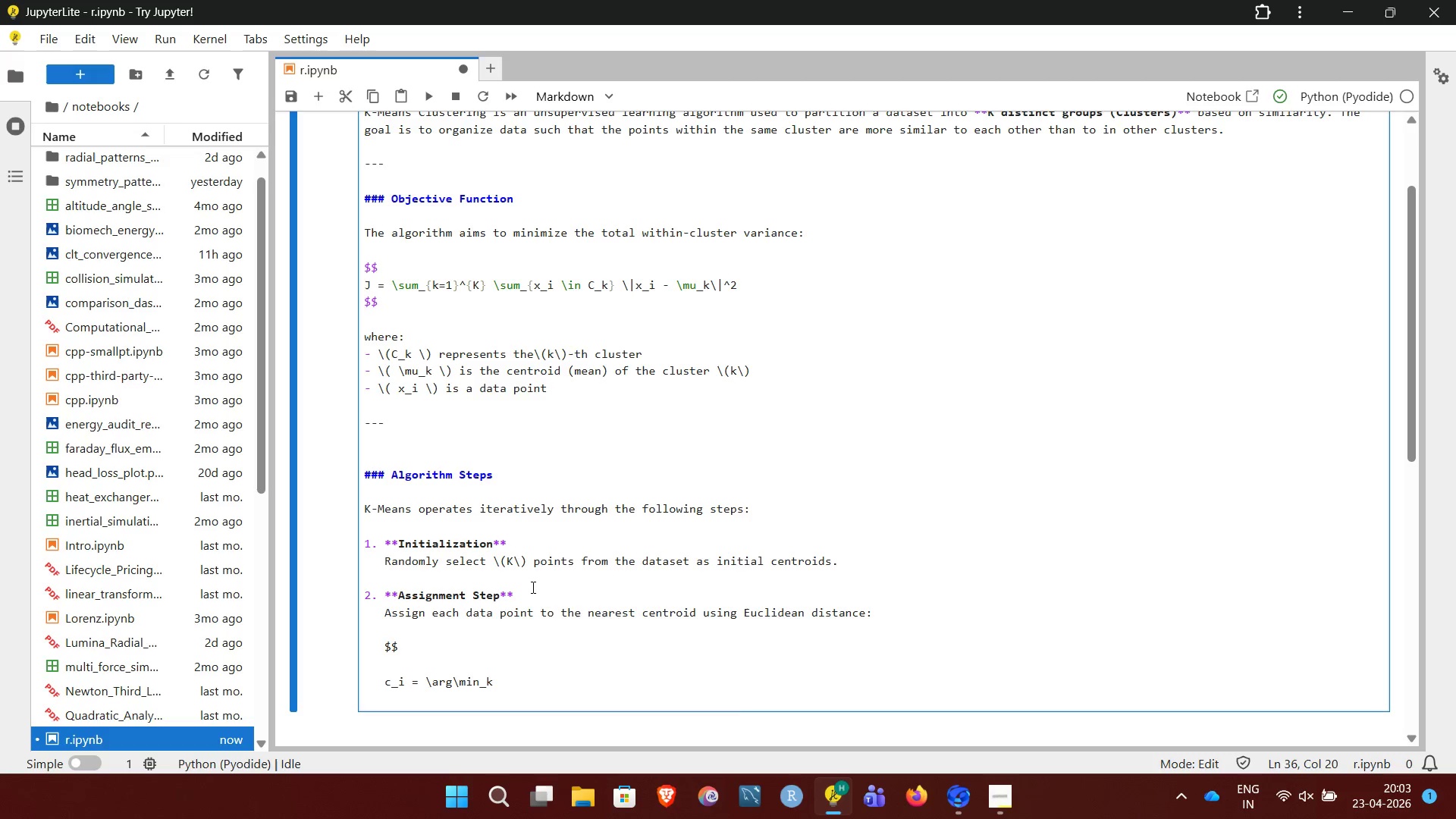 
wait(5.77)
 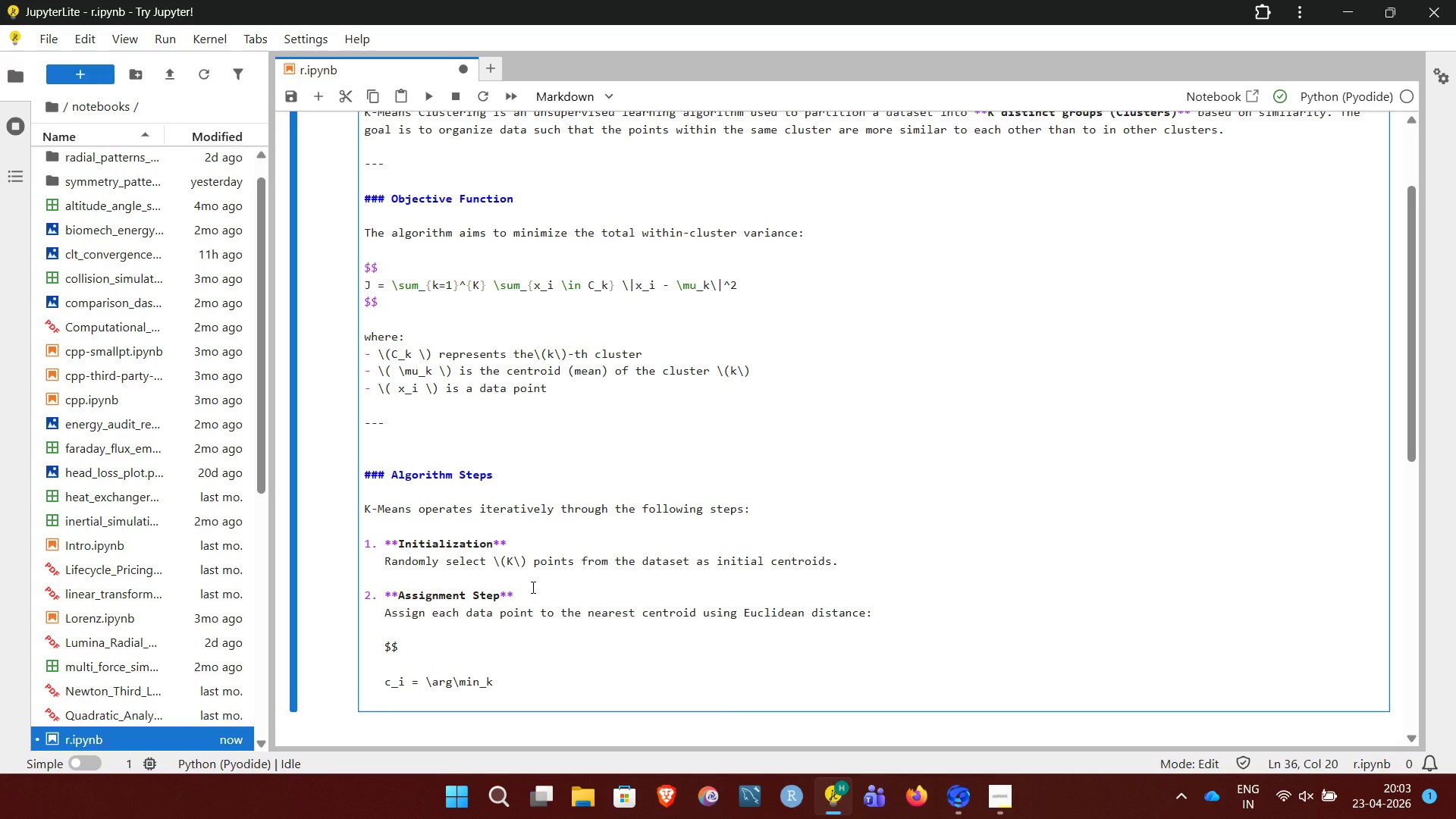 
left_click([399, 664])
 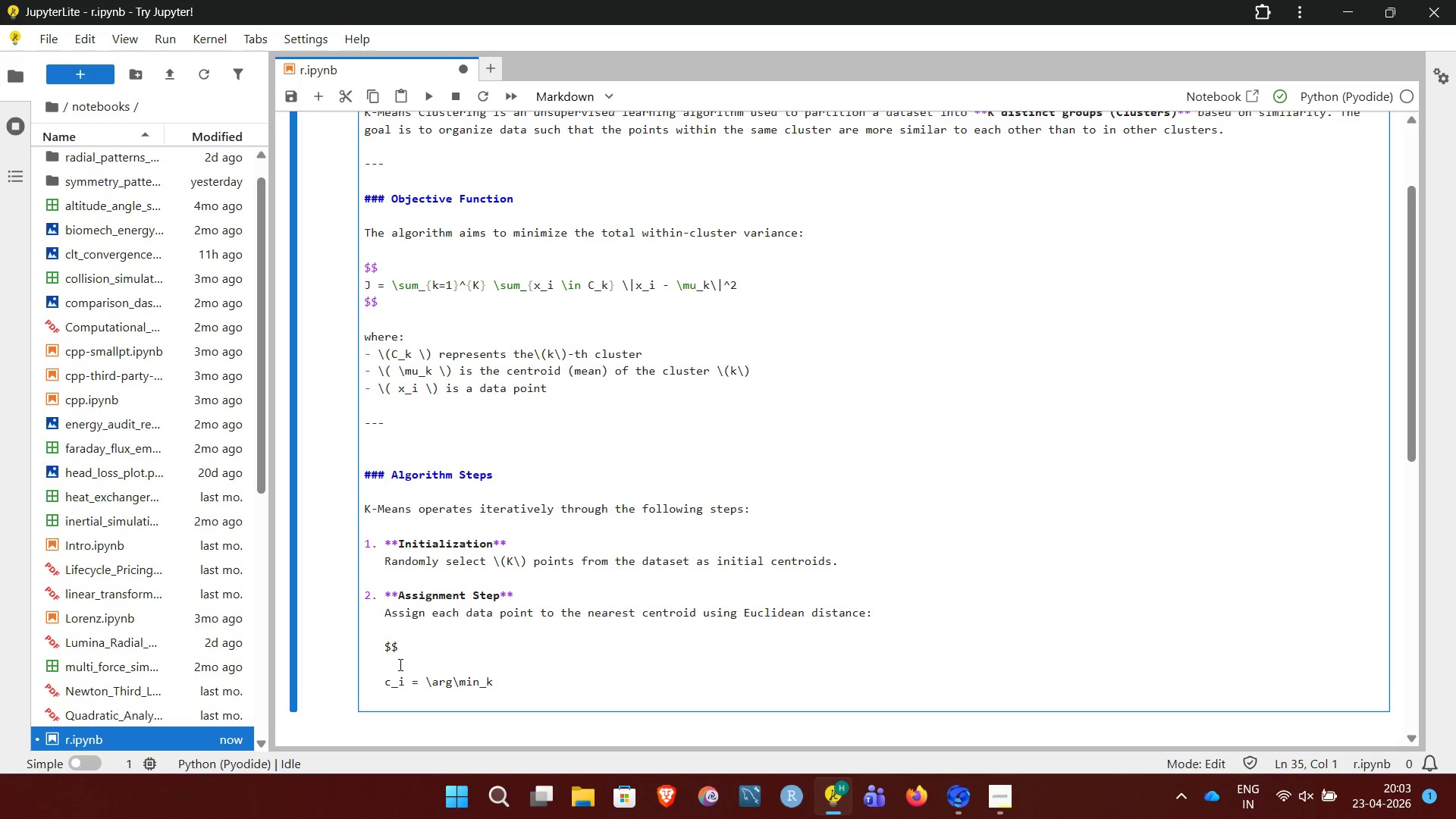 
key(Backspace)
 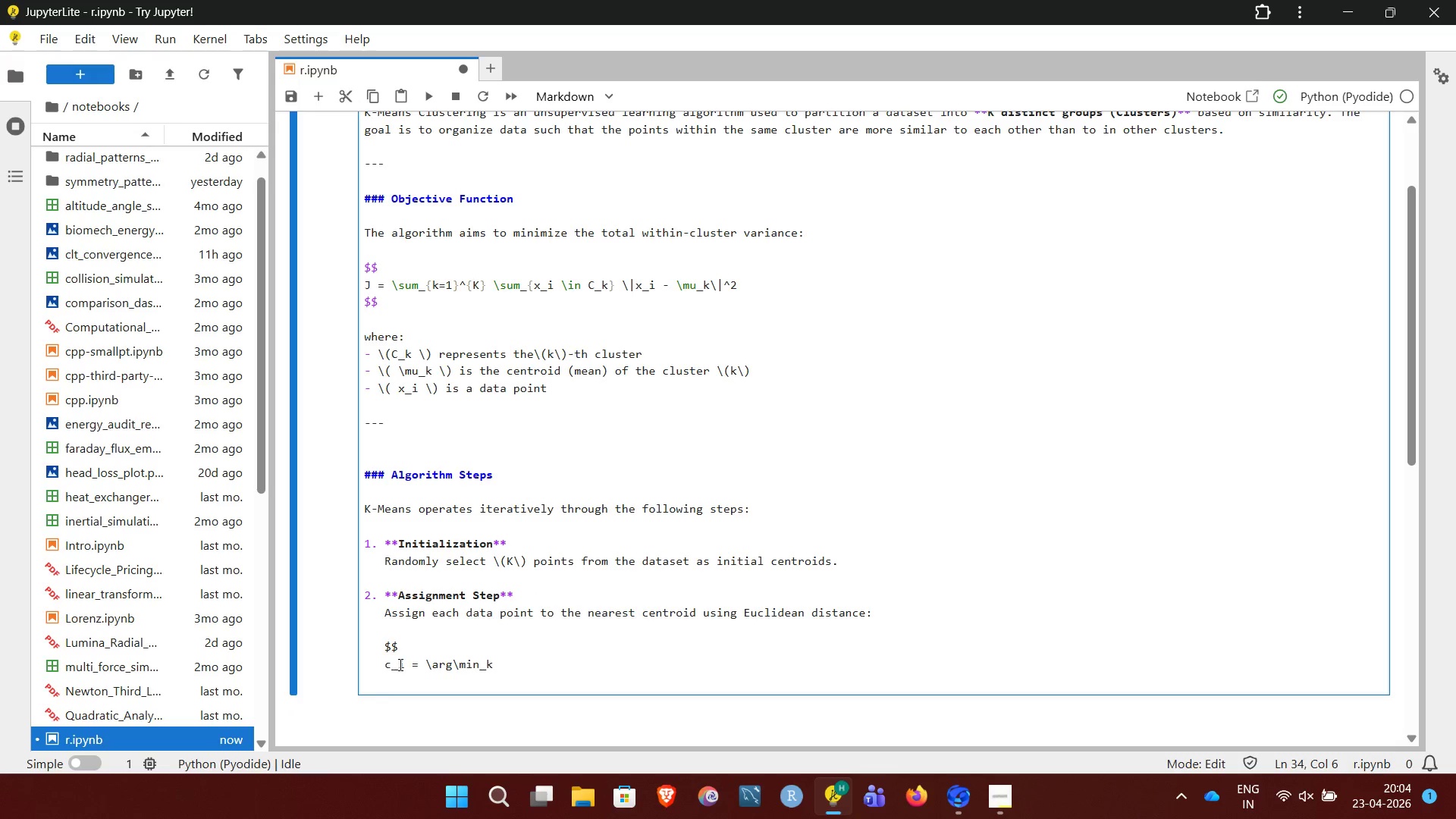 
wait(8.05)
 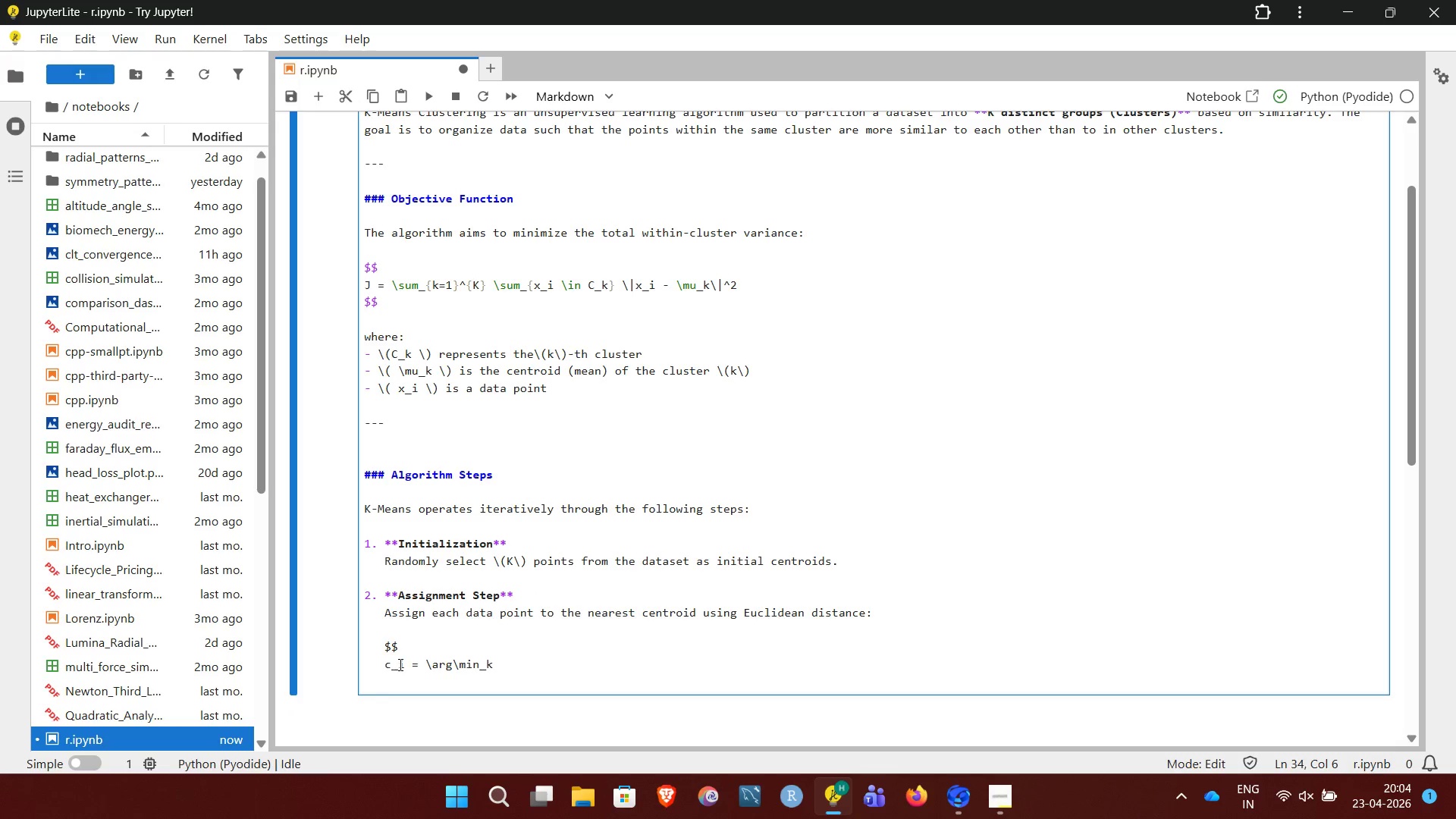 
left_click_drag(start_coordinate=[381, 644], to_coordinate=[505, 665])
 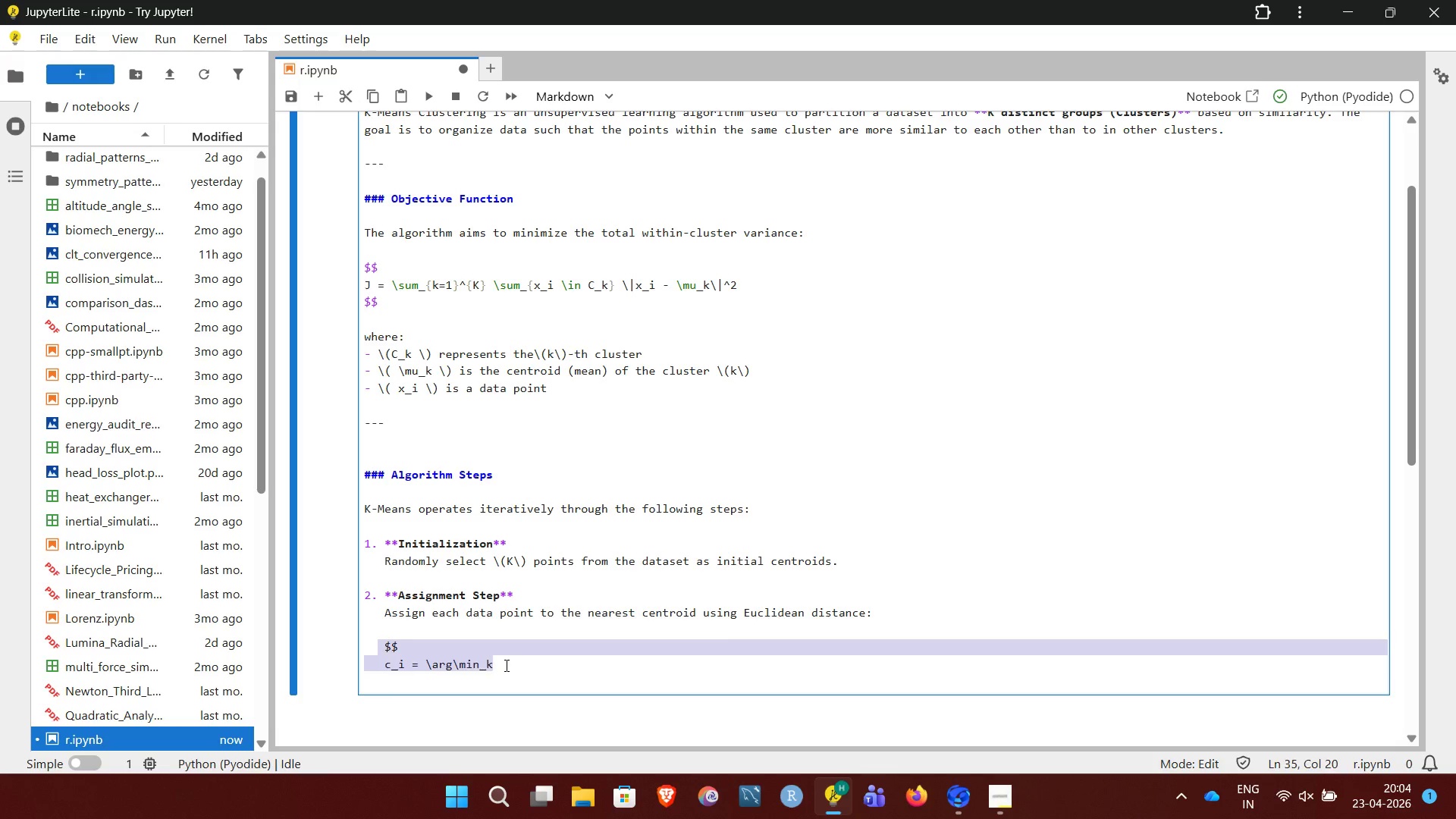 
key(Backspace)
 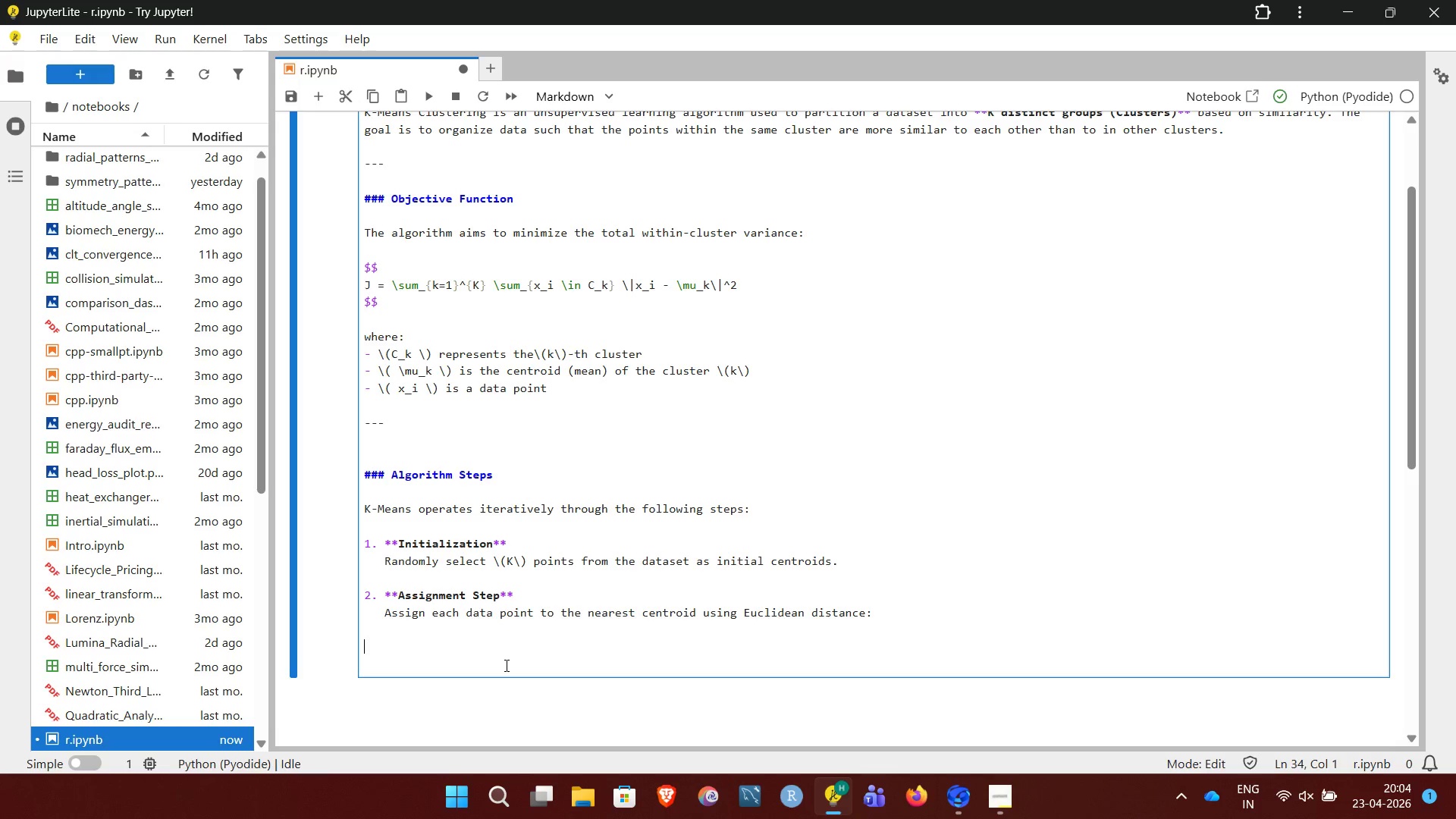 
key(Backspace)
 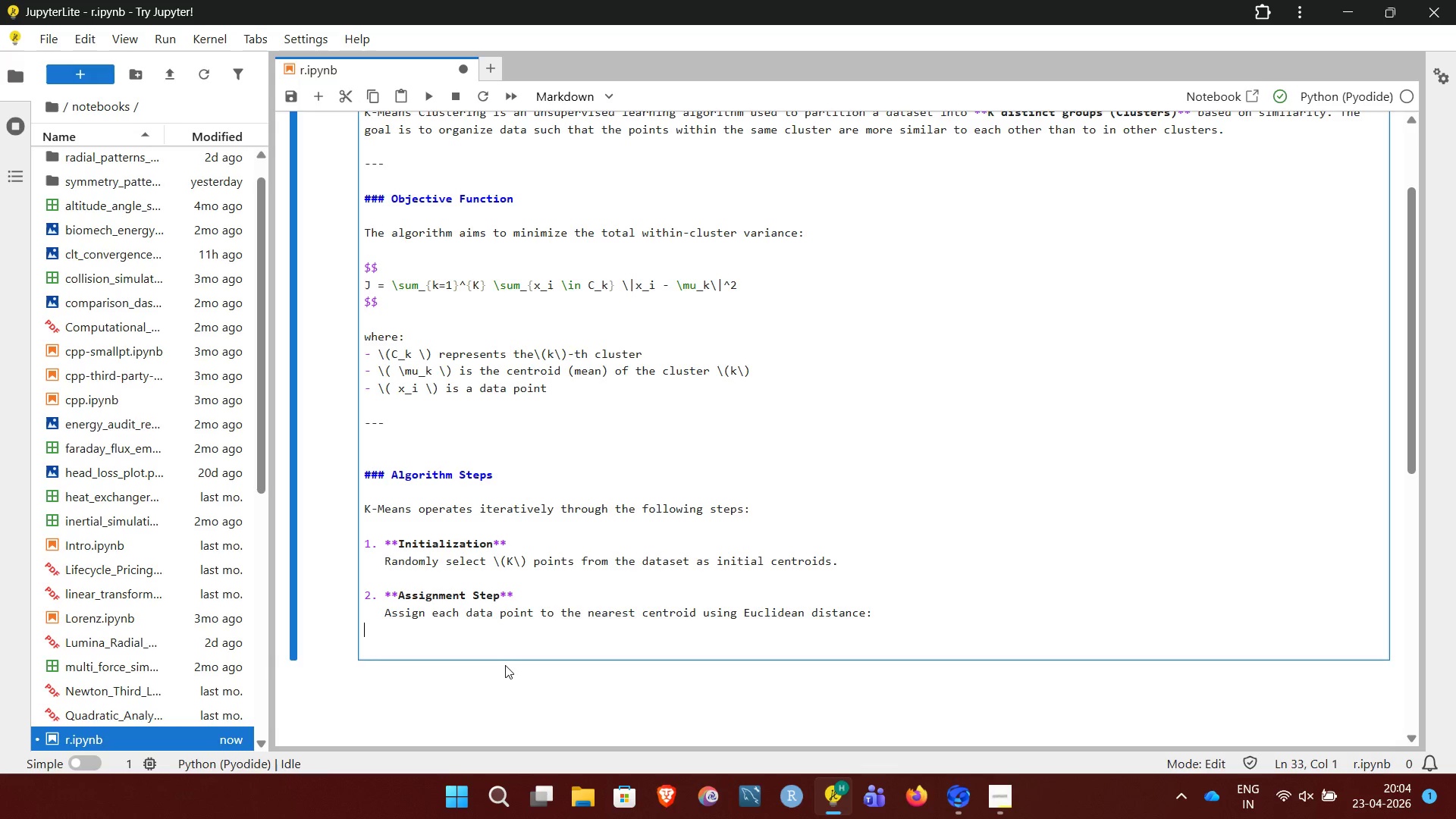 
key(Backspace)
 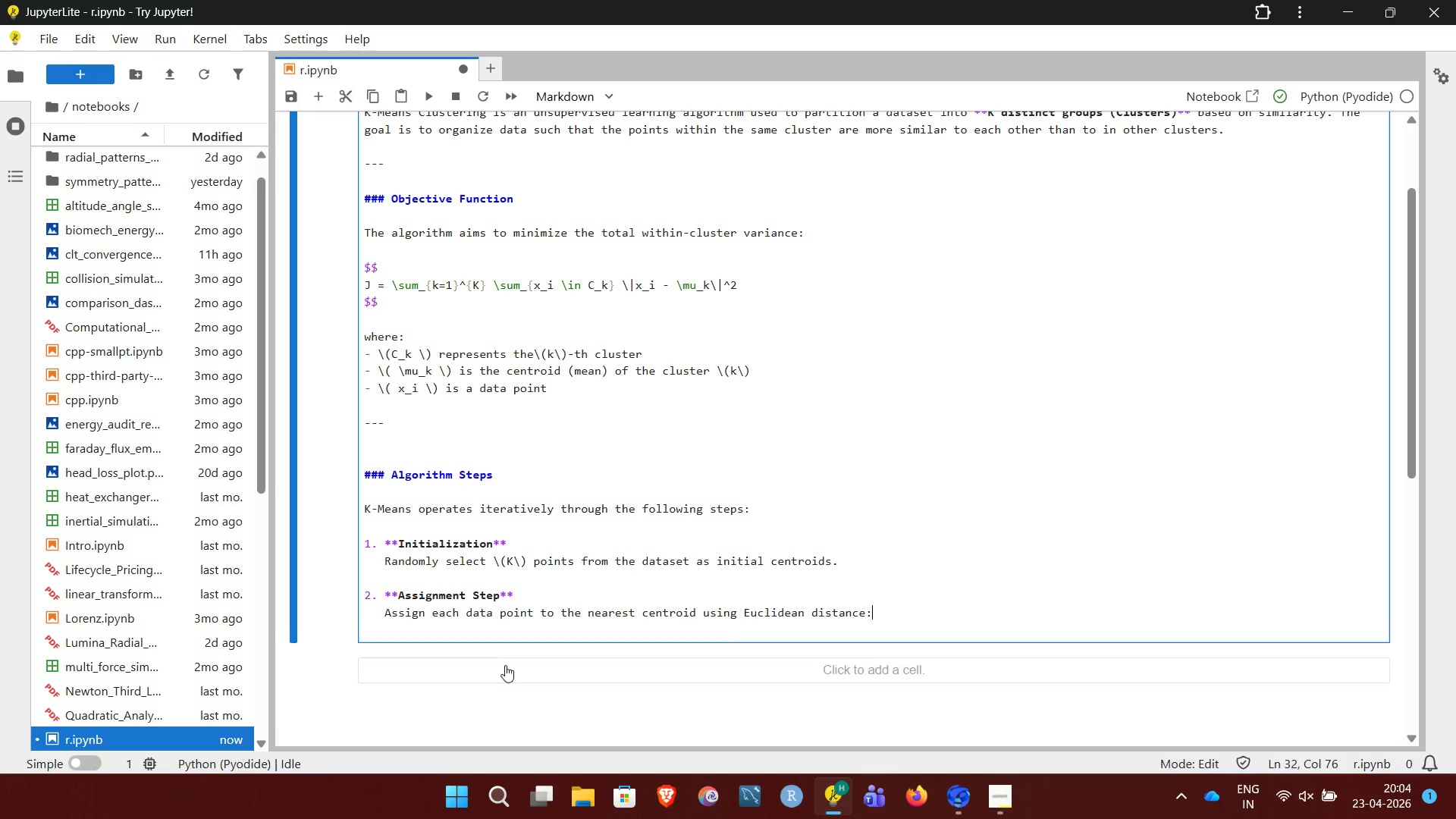 
key(Backspace)
 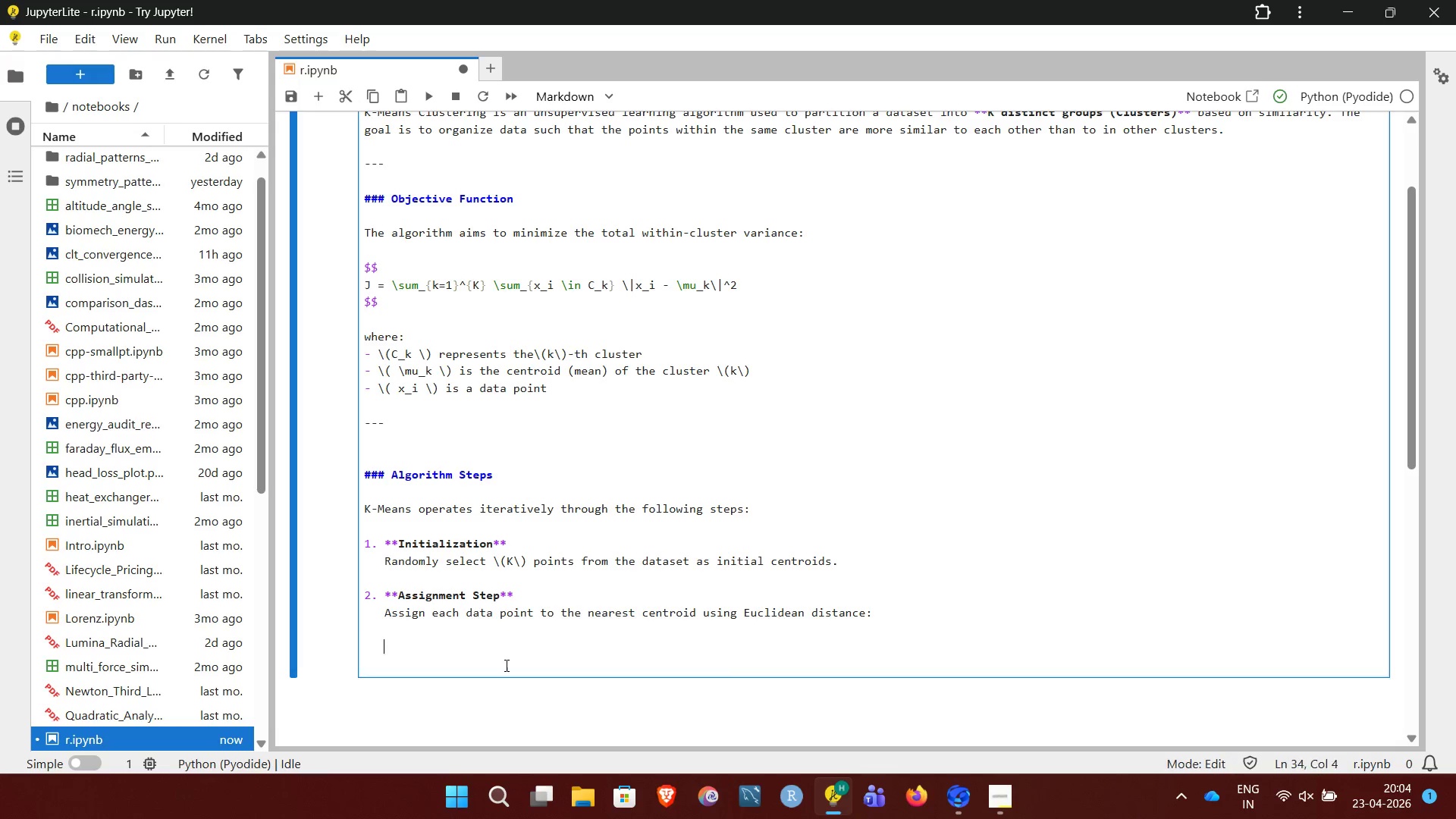 
key(Enter)
 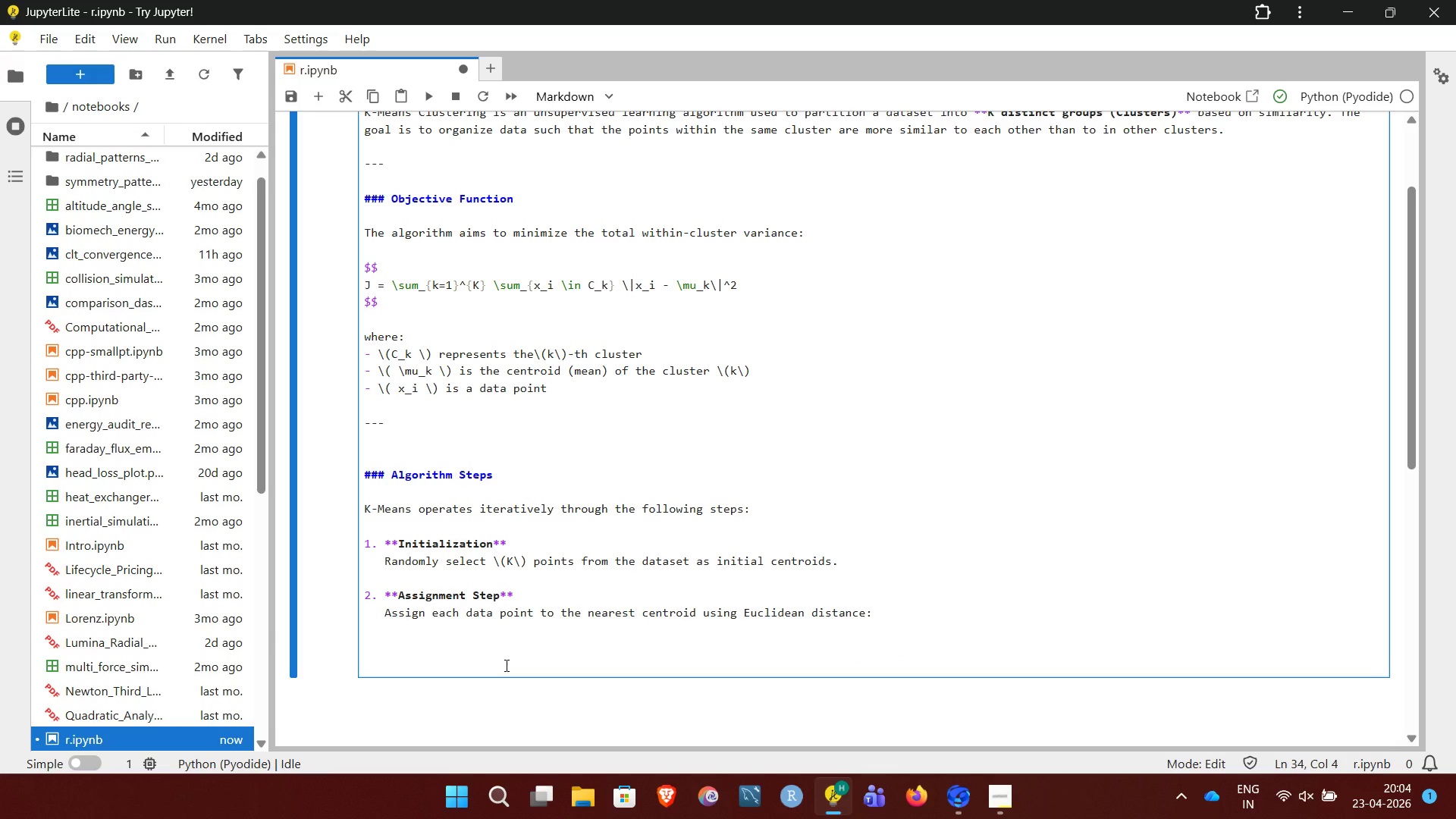 
type(@@)
key(Backspace)
key(Backspace)
type($$)
 